 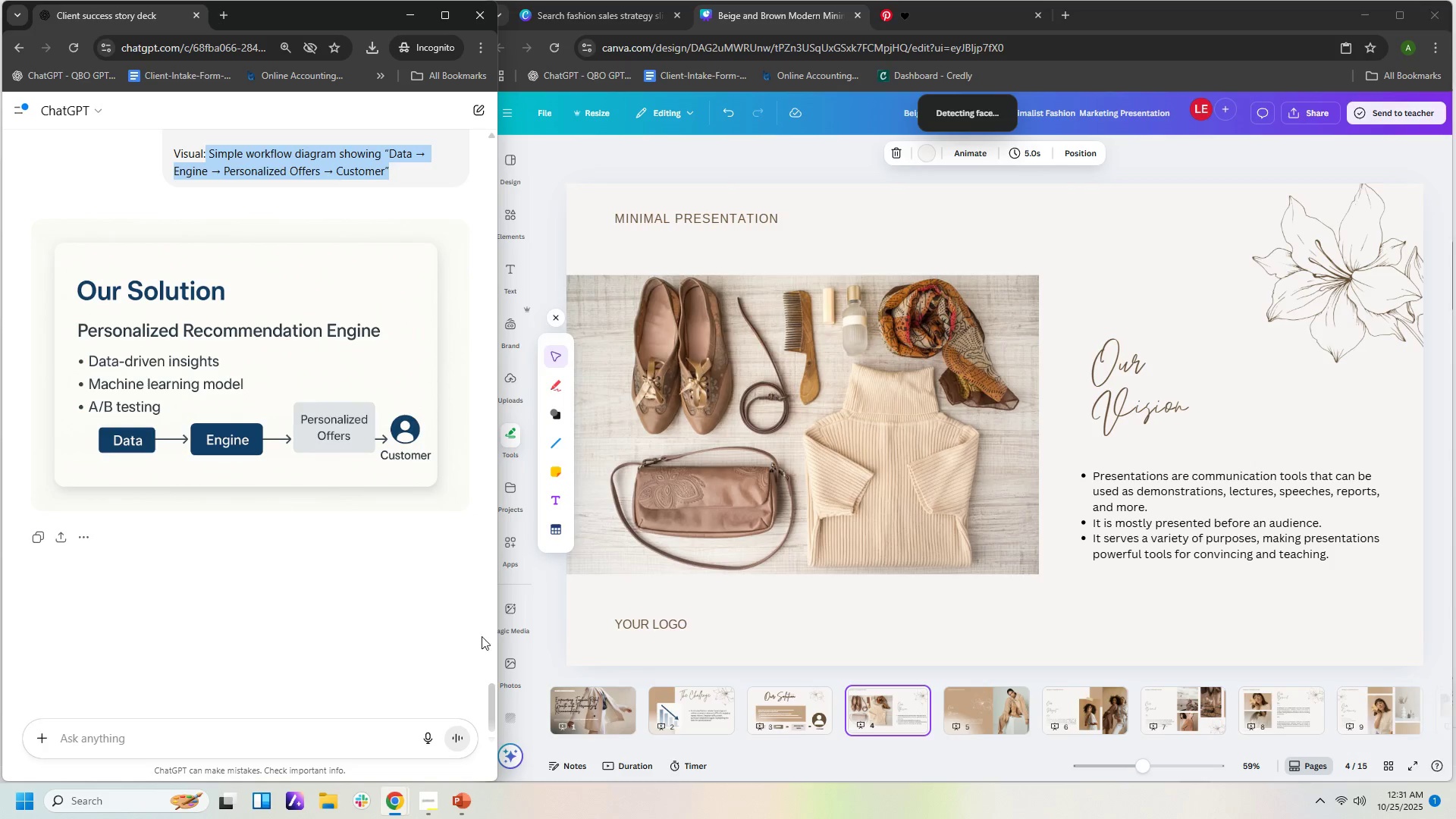 
left_click_drag(start_coordinate=[491, 695], to_coordinate=[498, 732])
 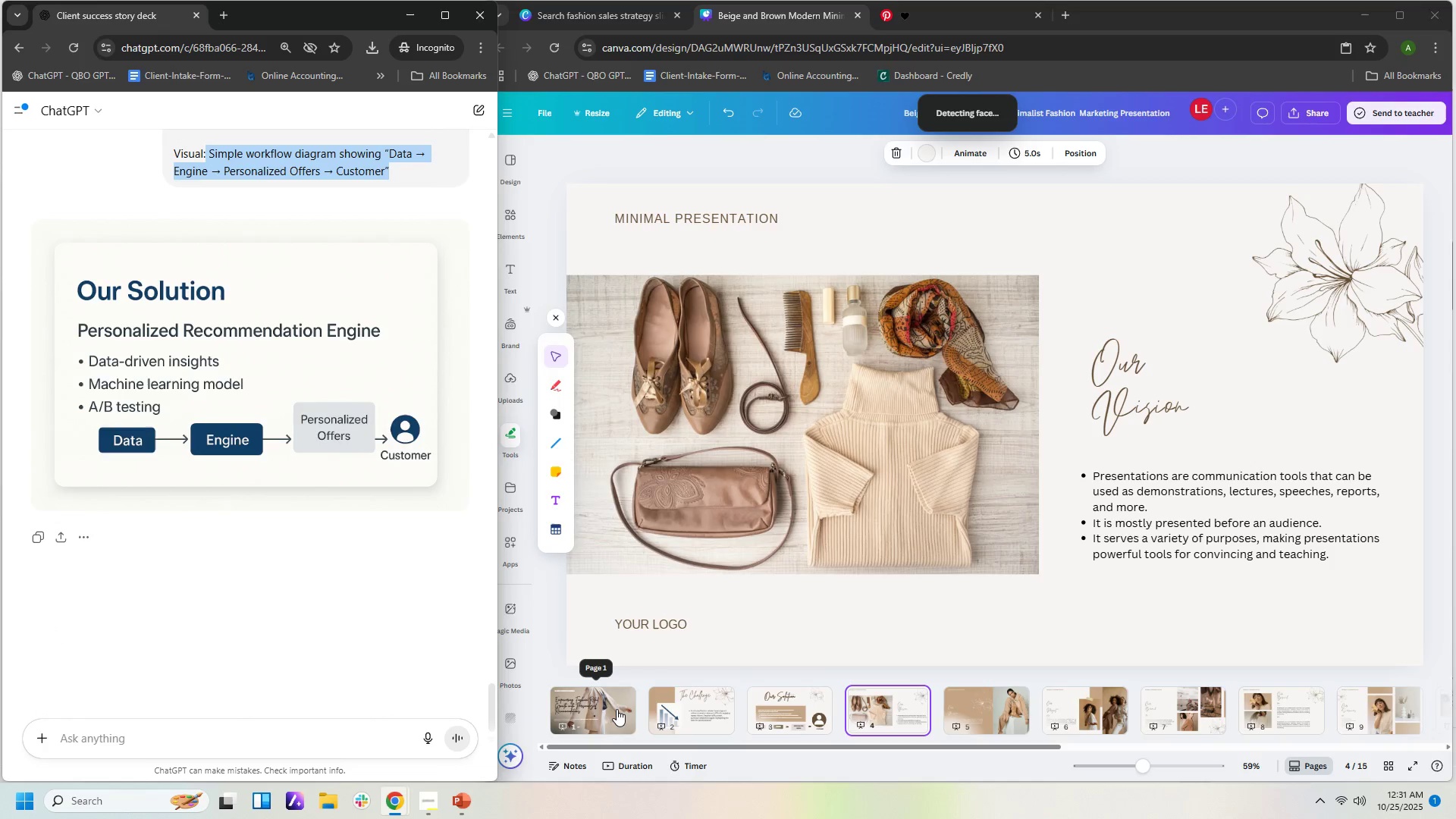 
left_click([617, 709])
 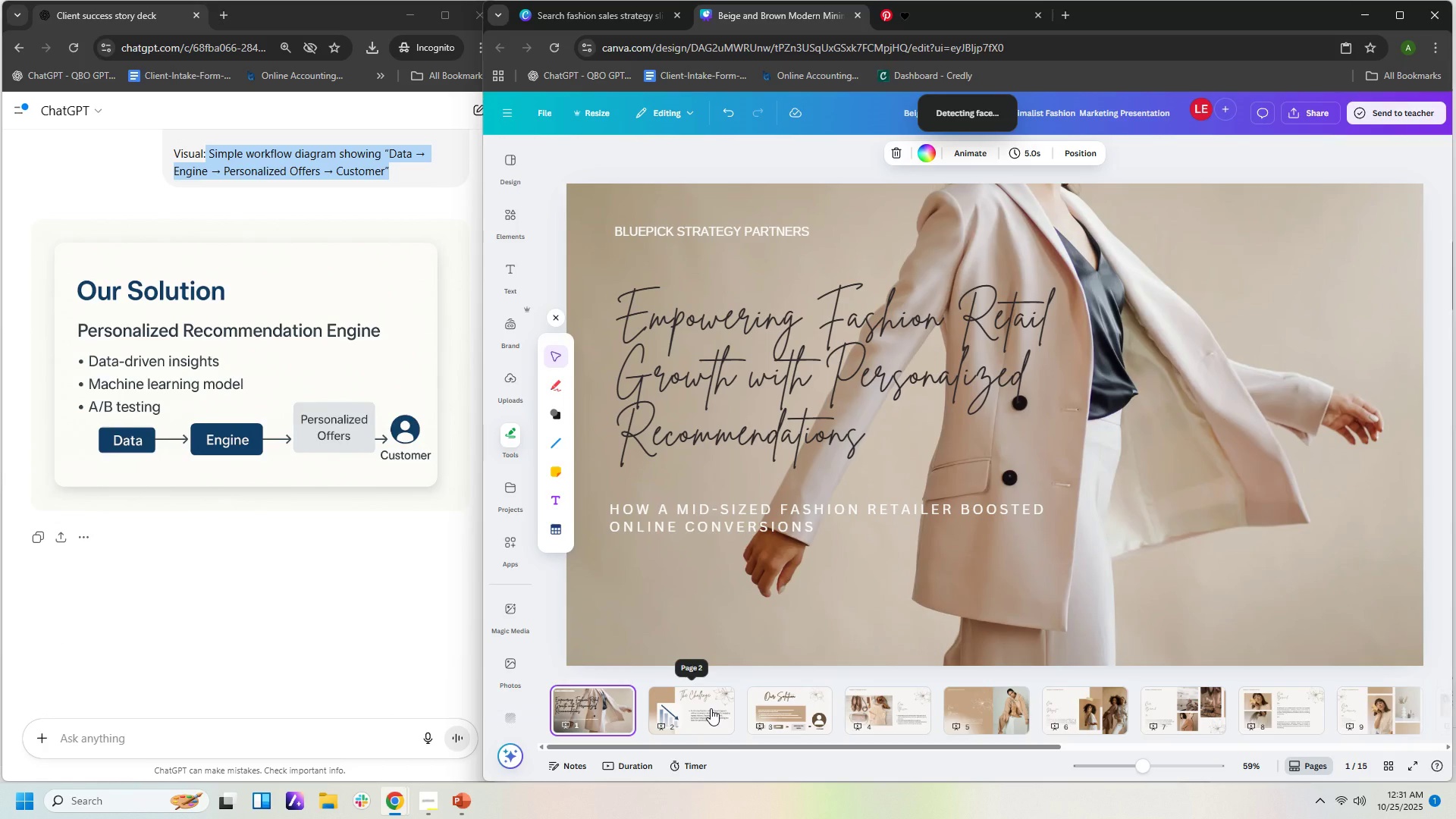 
left_click([711, 708])
 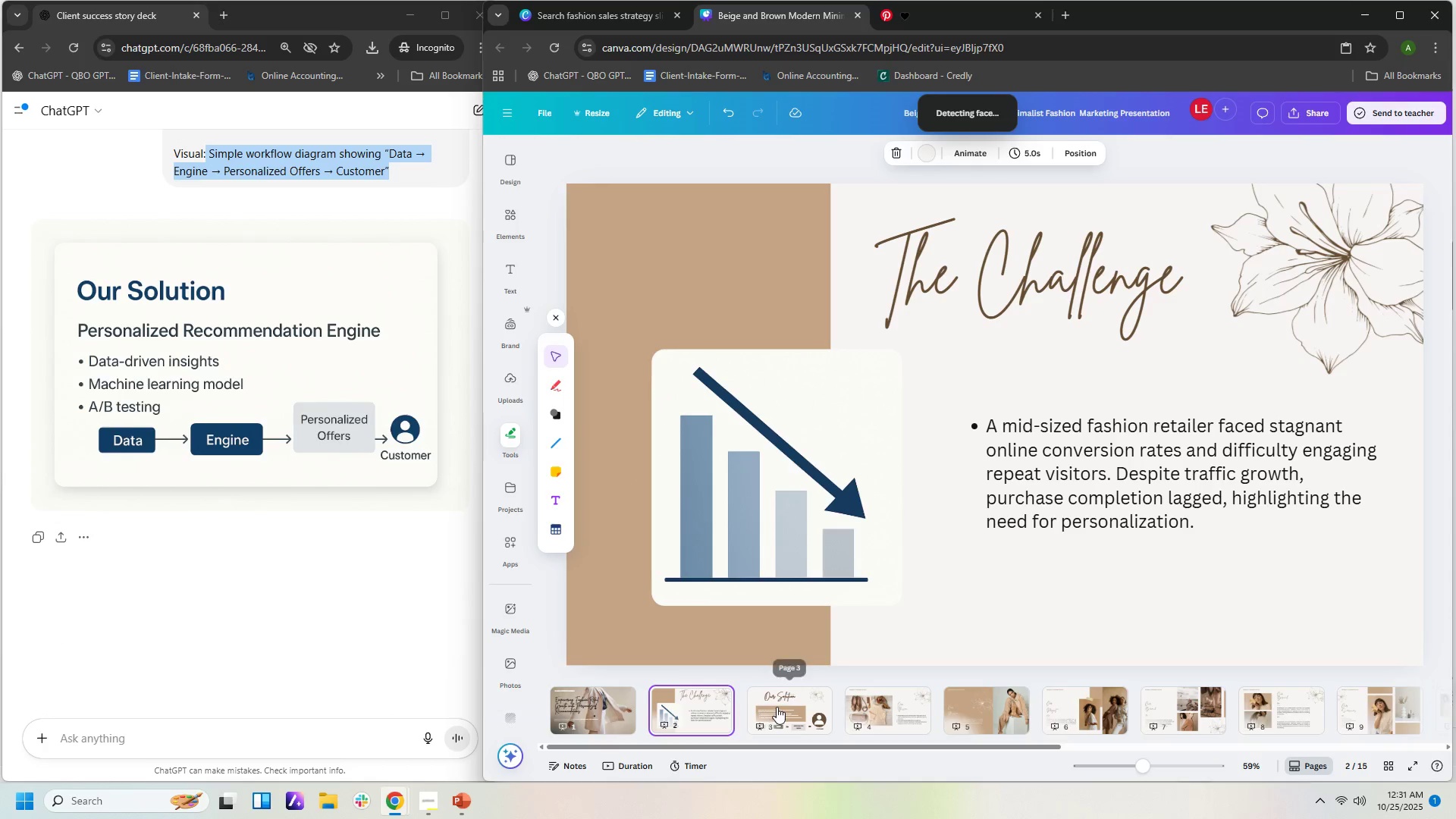 
left_click([777, 707])
 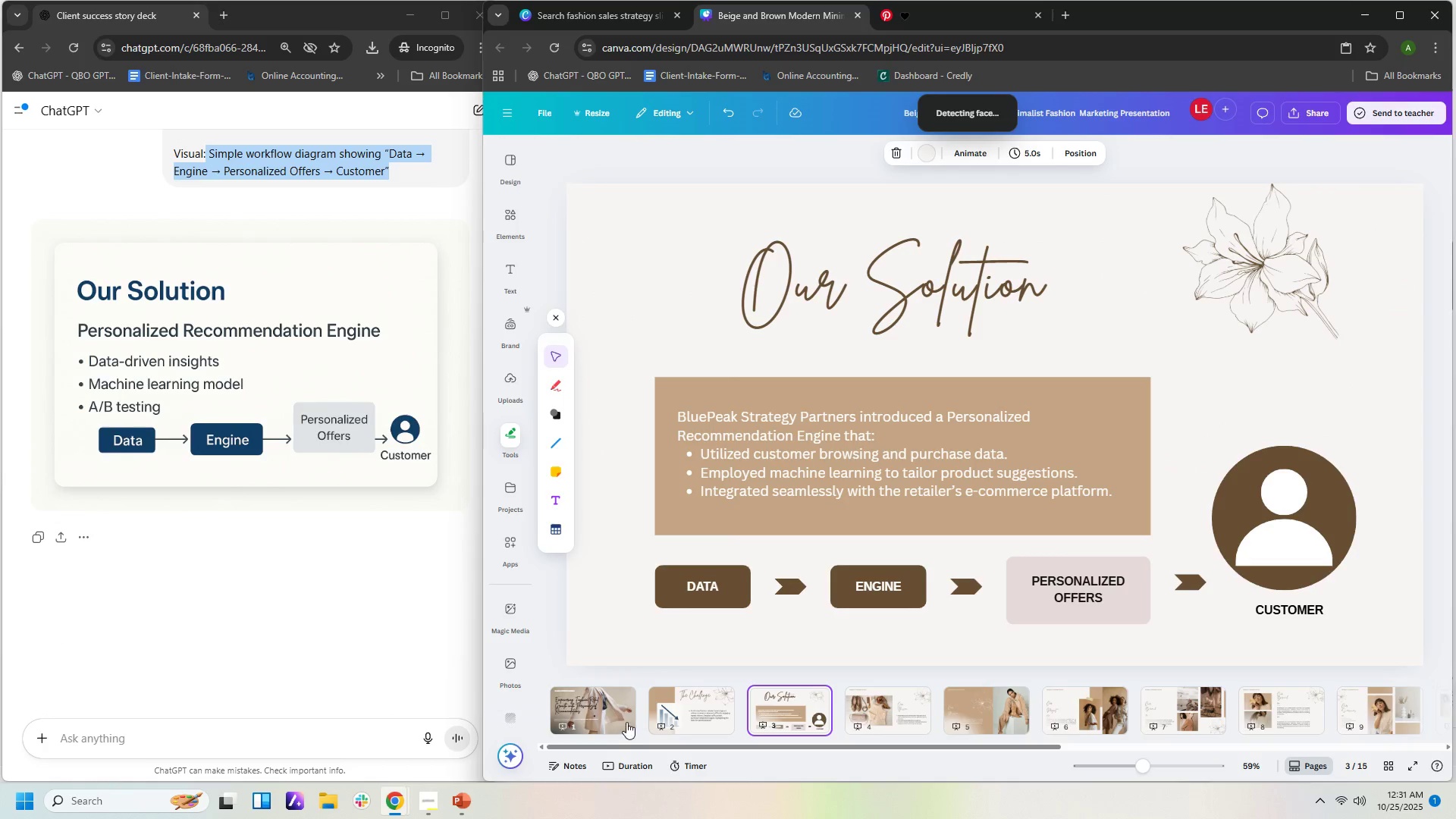 
left_click([623, 719])
 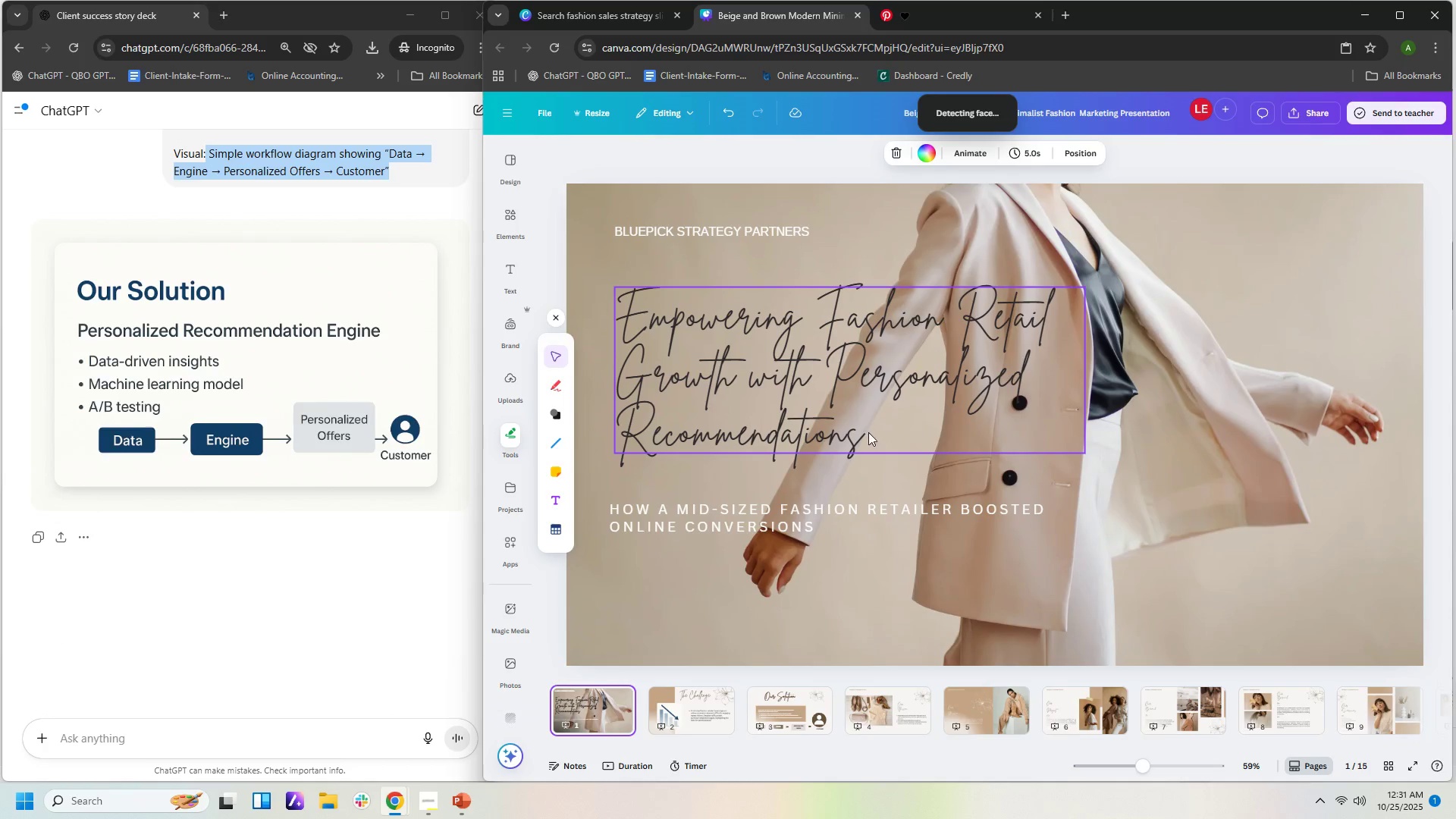 
left_click([869, 436])
 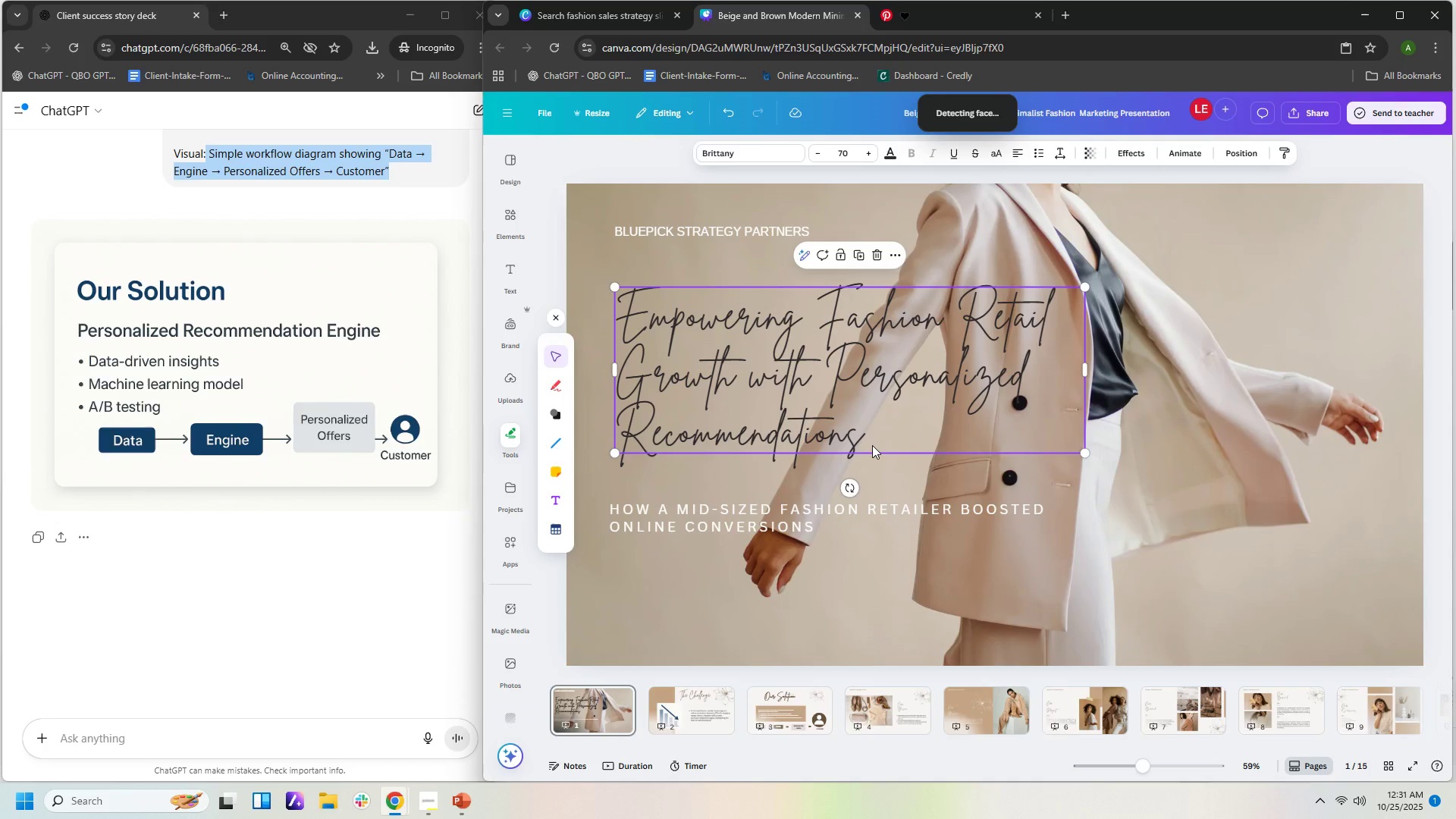 
left_click([872, 445])
 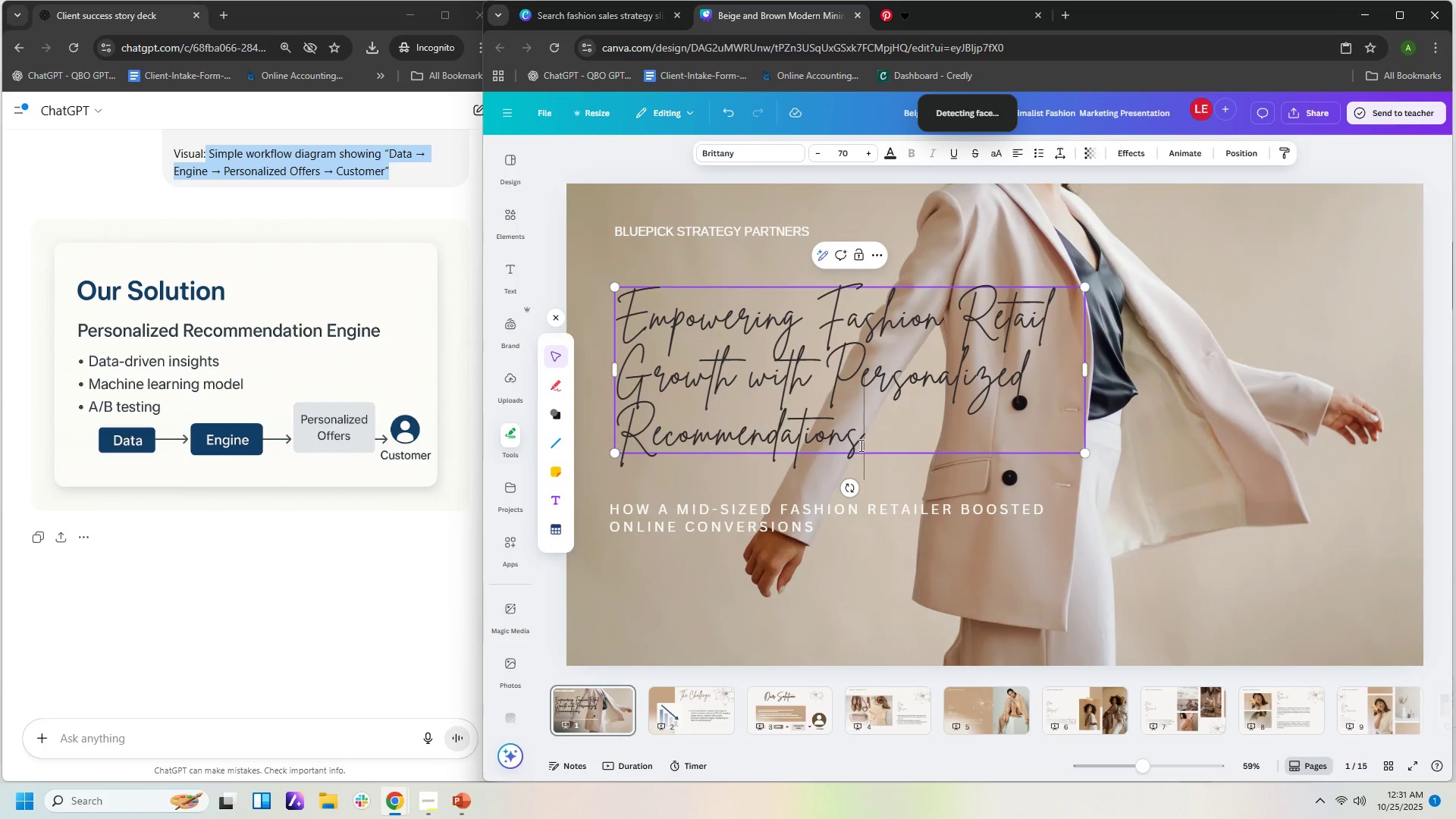 
double_click([860, 445])
 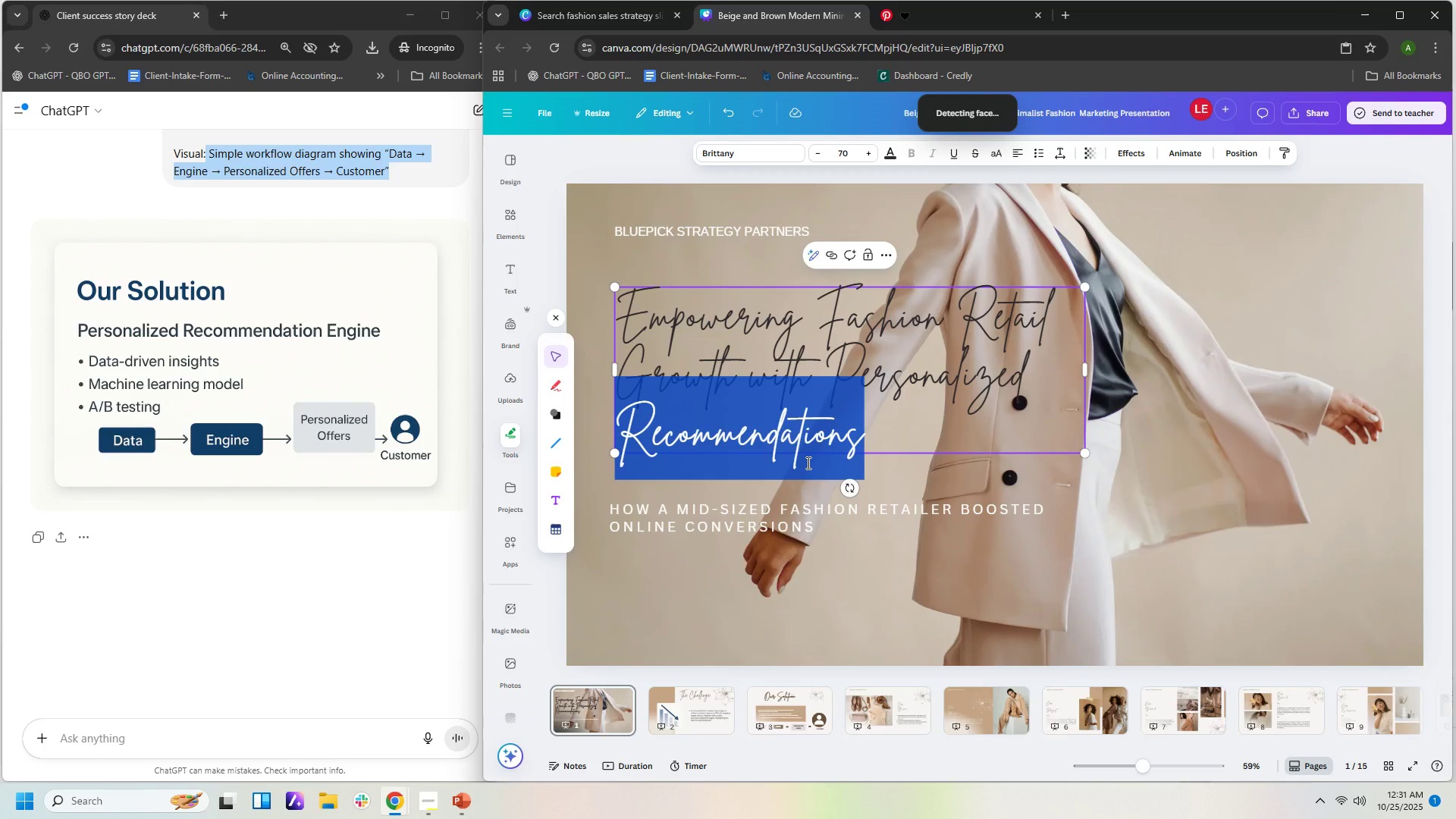 
key(Control+A)
 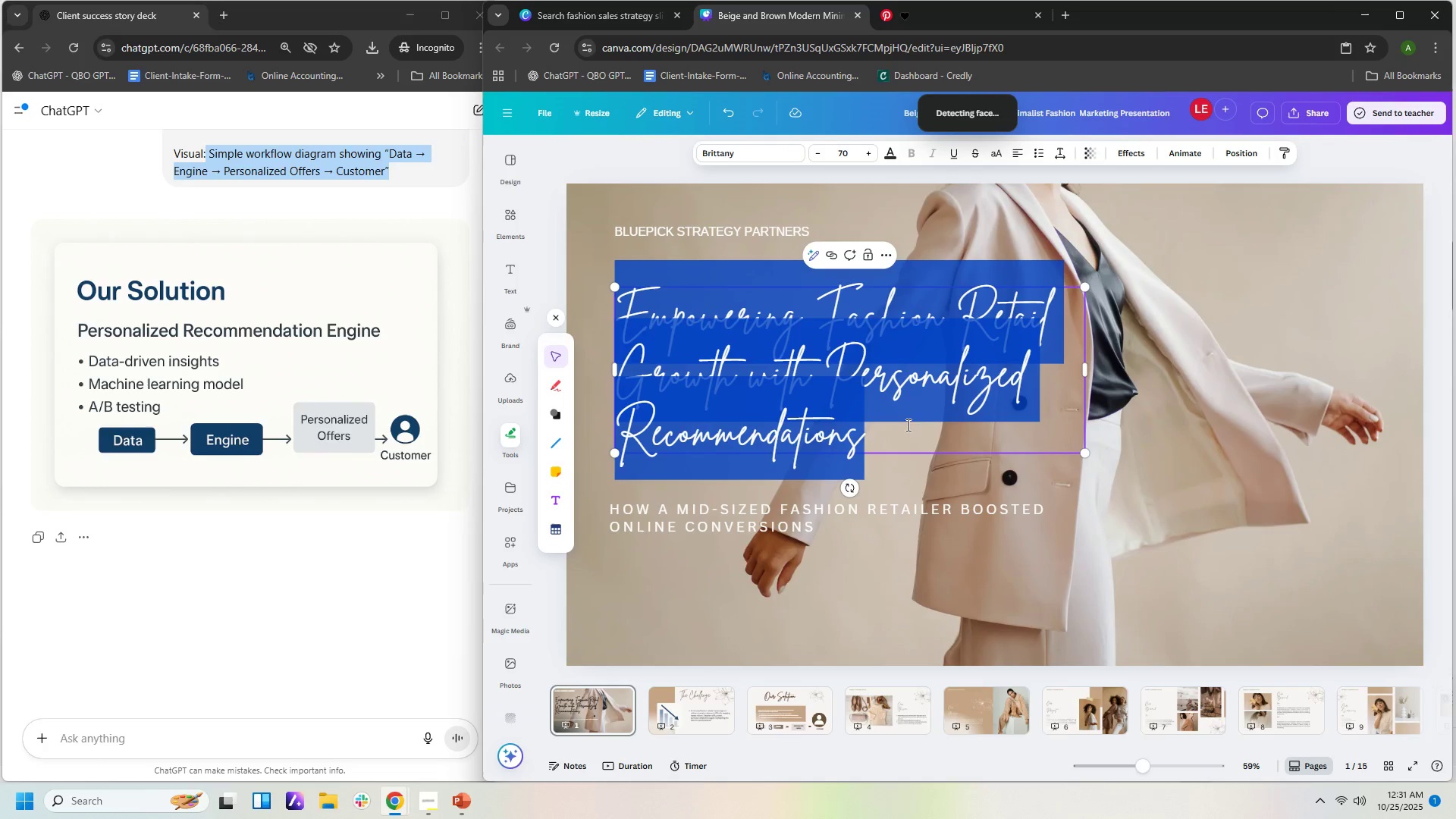 
wait(6.3)
 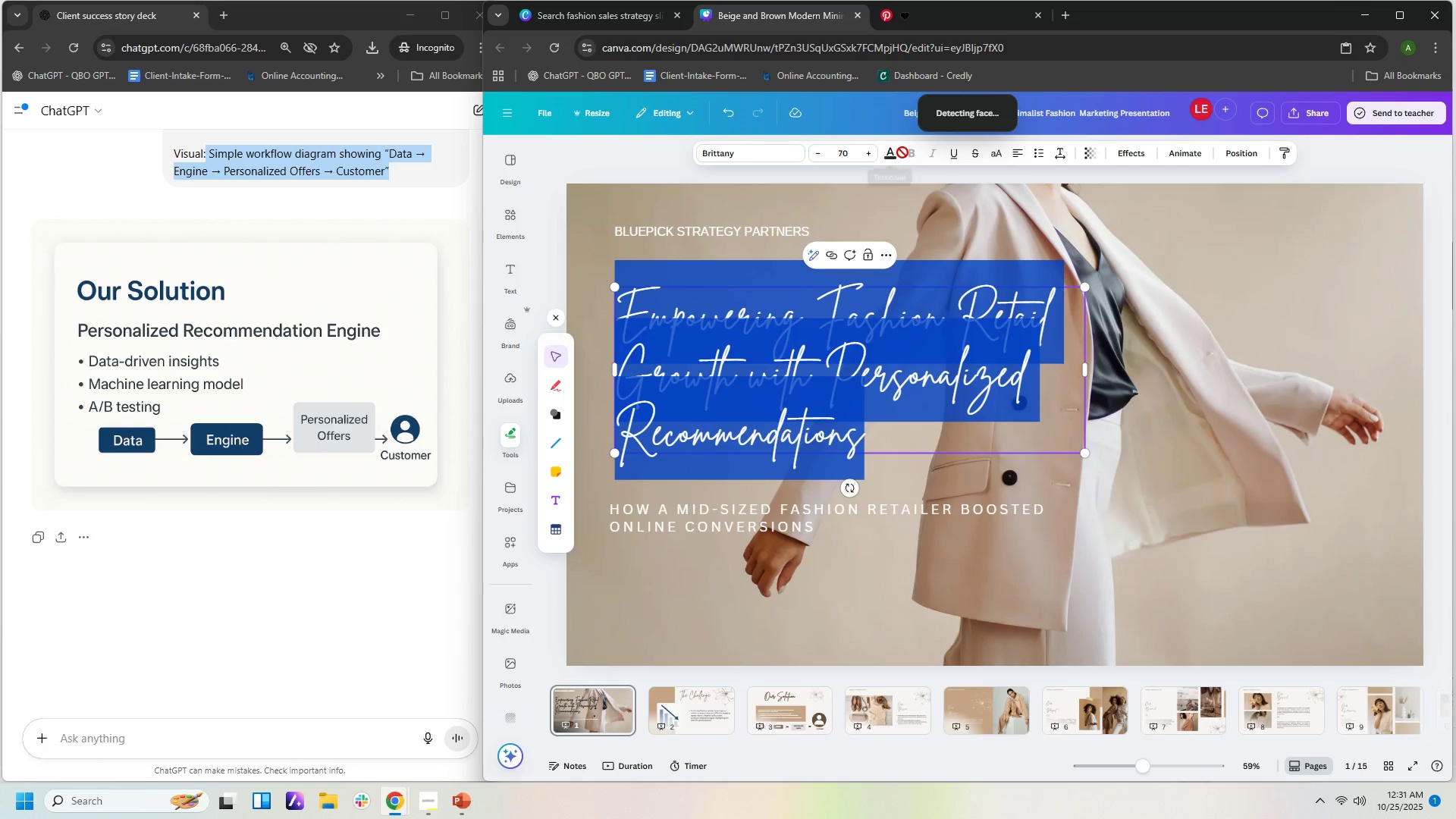 
left_click([899, 647])
 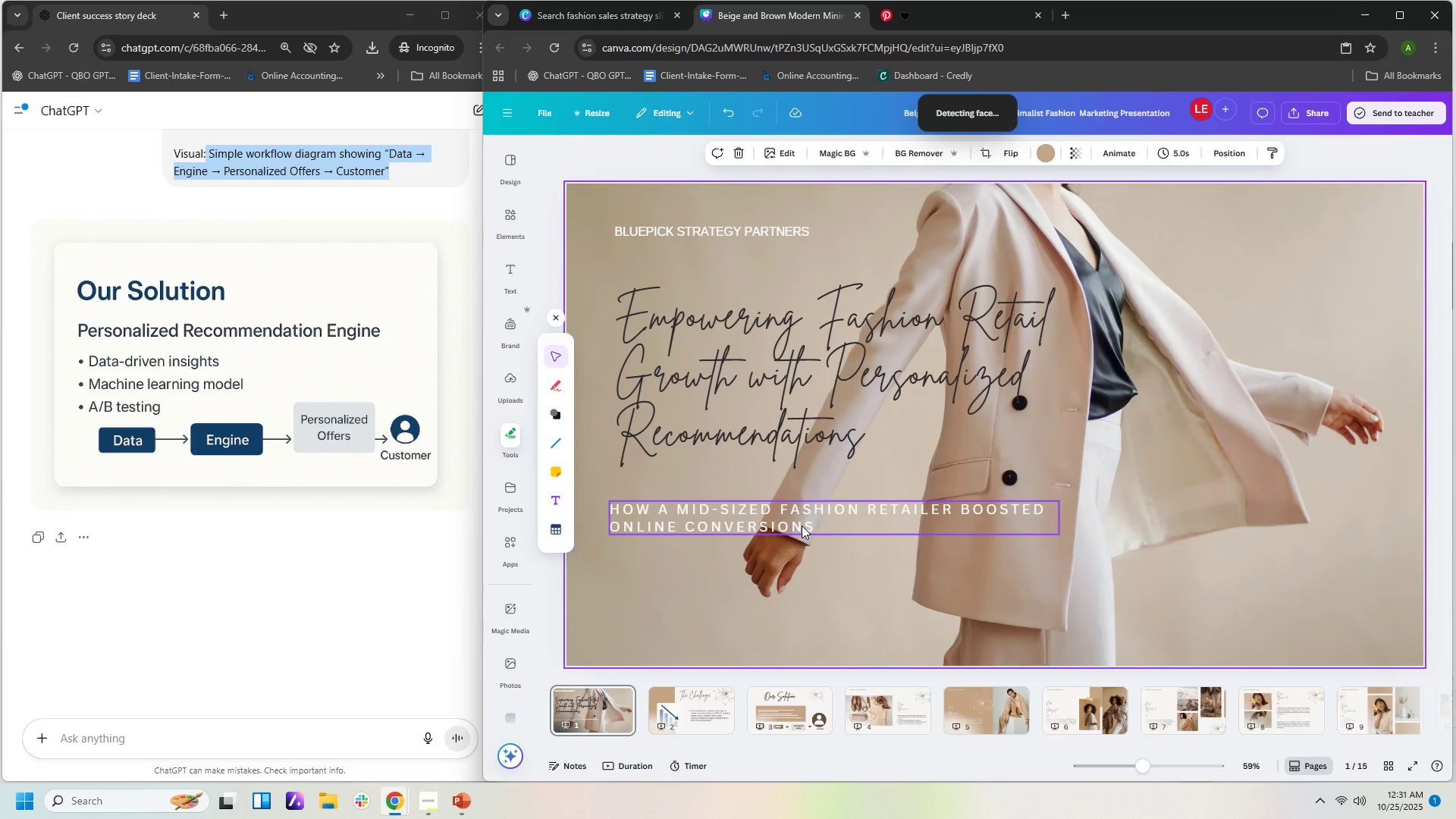 
left_click_drag(start_coordinate=[801, 522], to_coordinate=[810, 521])
 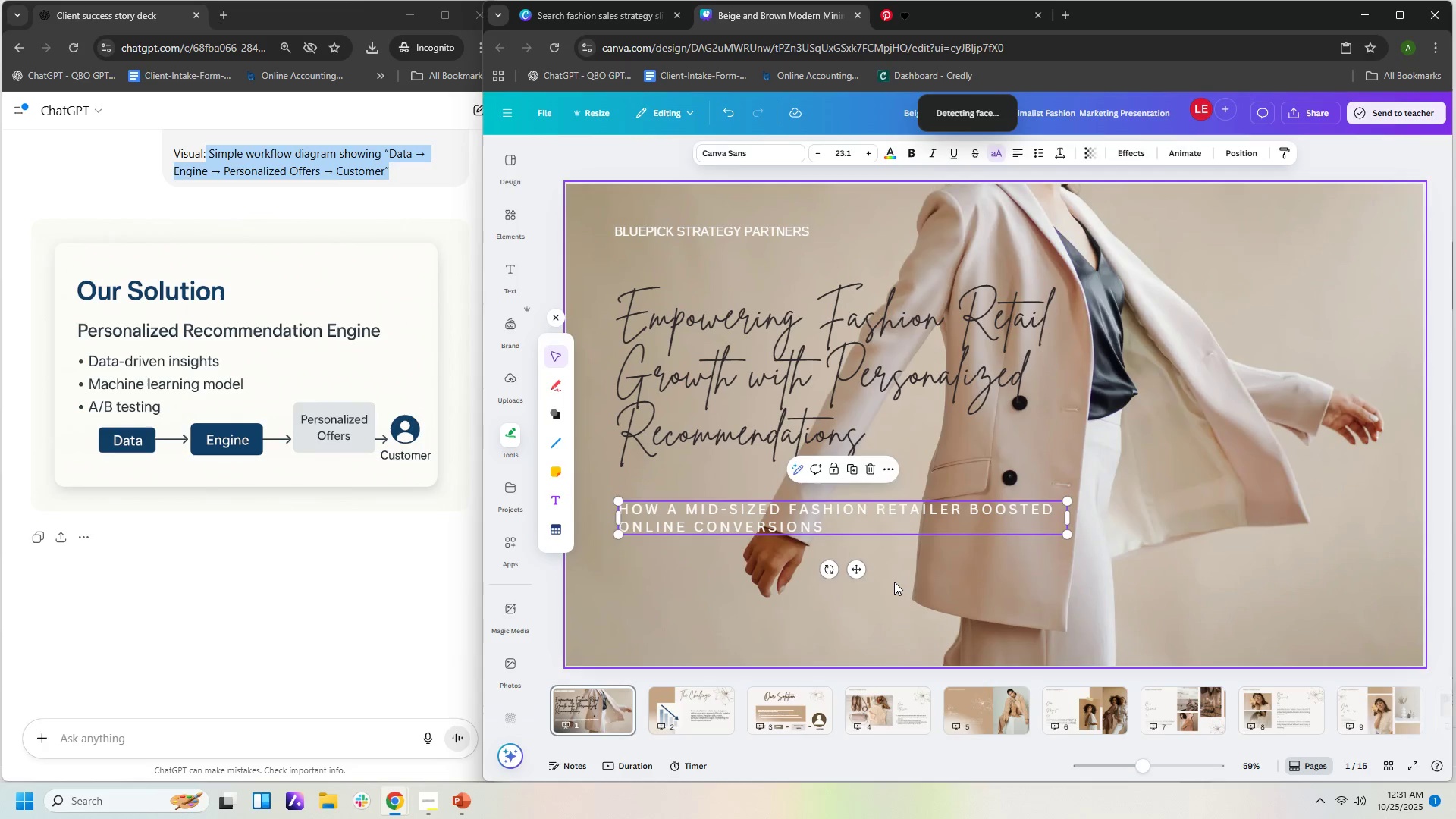 
left_click([894, 582])
 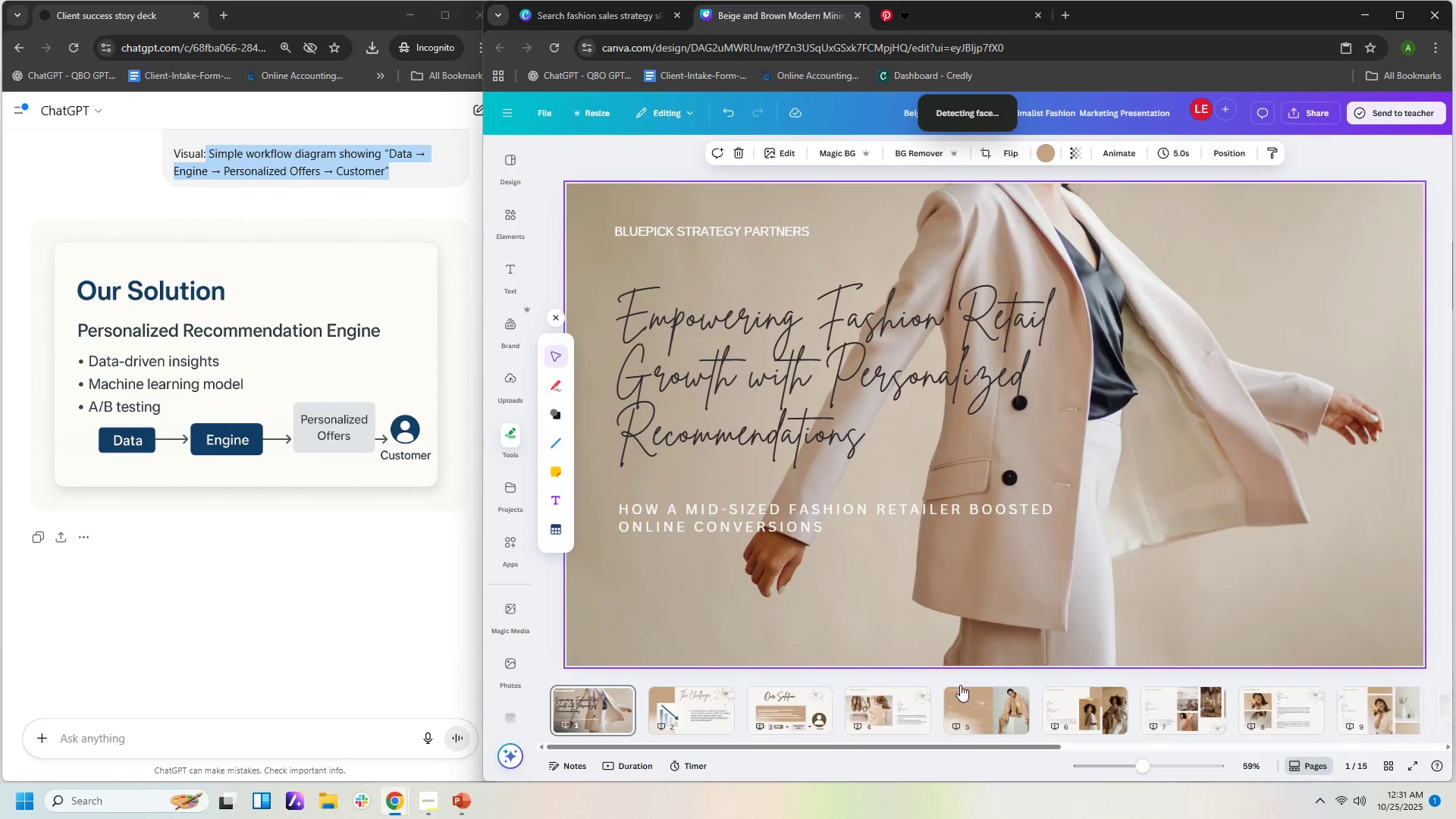 
left_click([716, 710])
 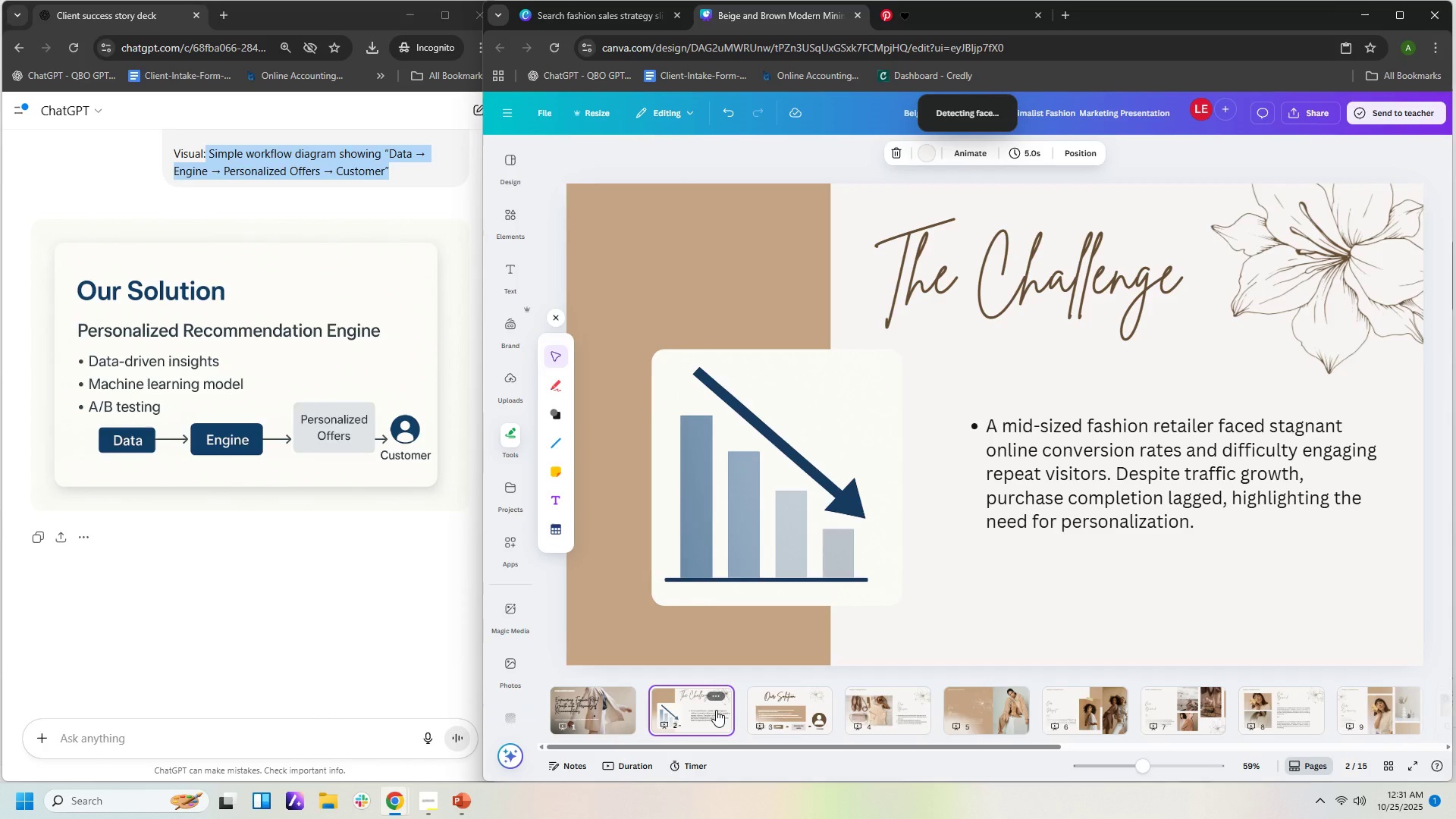 
left_click([604, 698])
 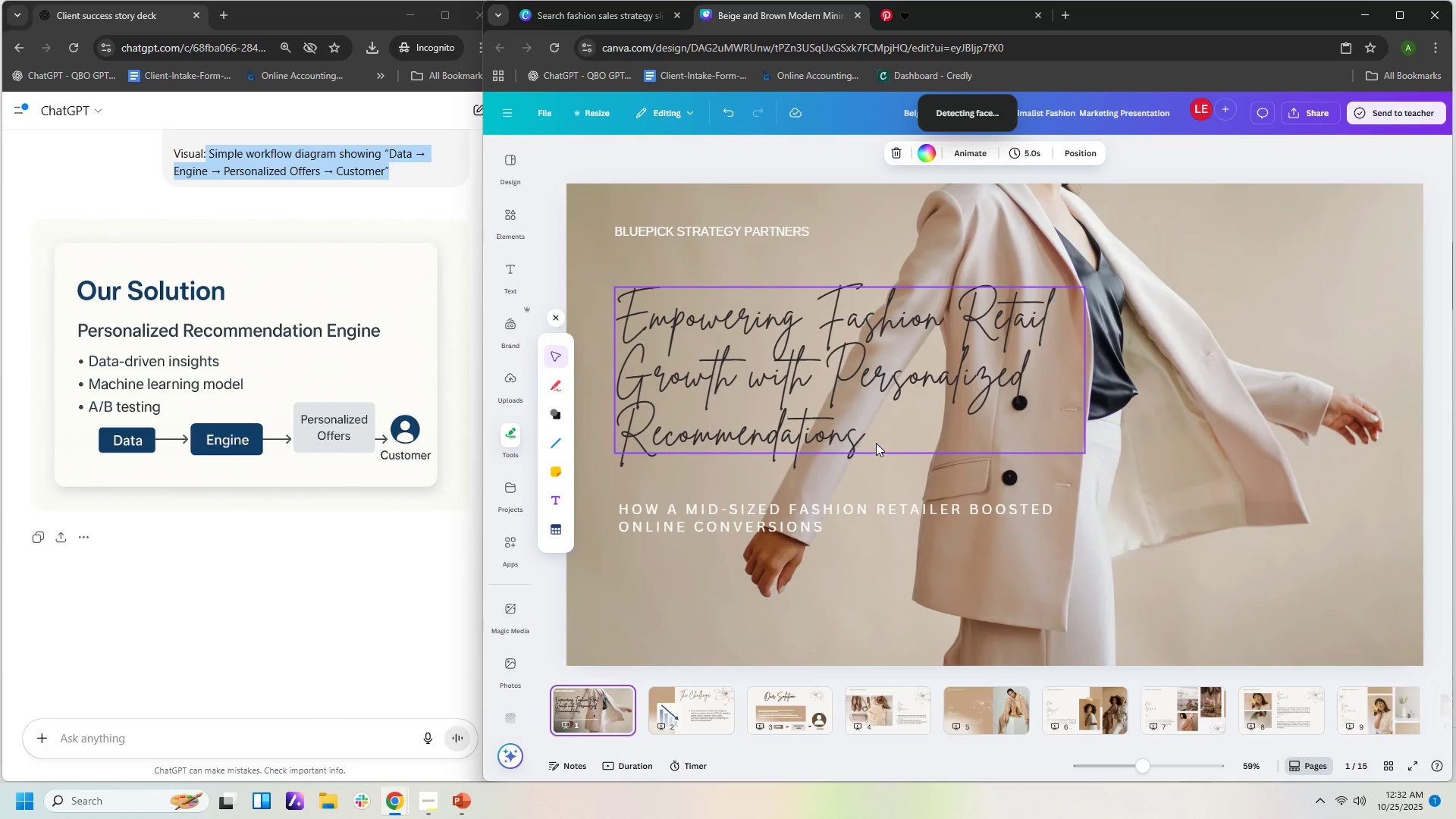 
left_click([876, 443])
 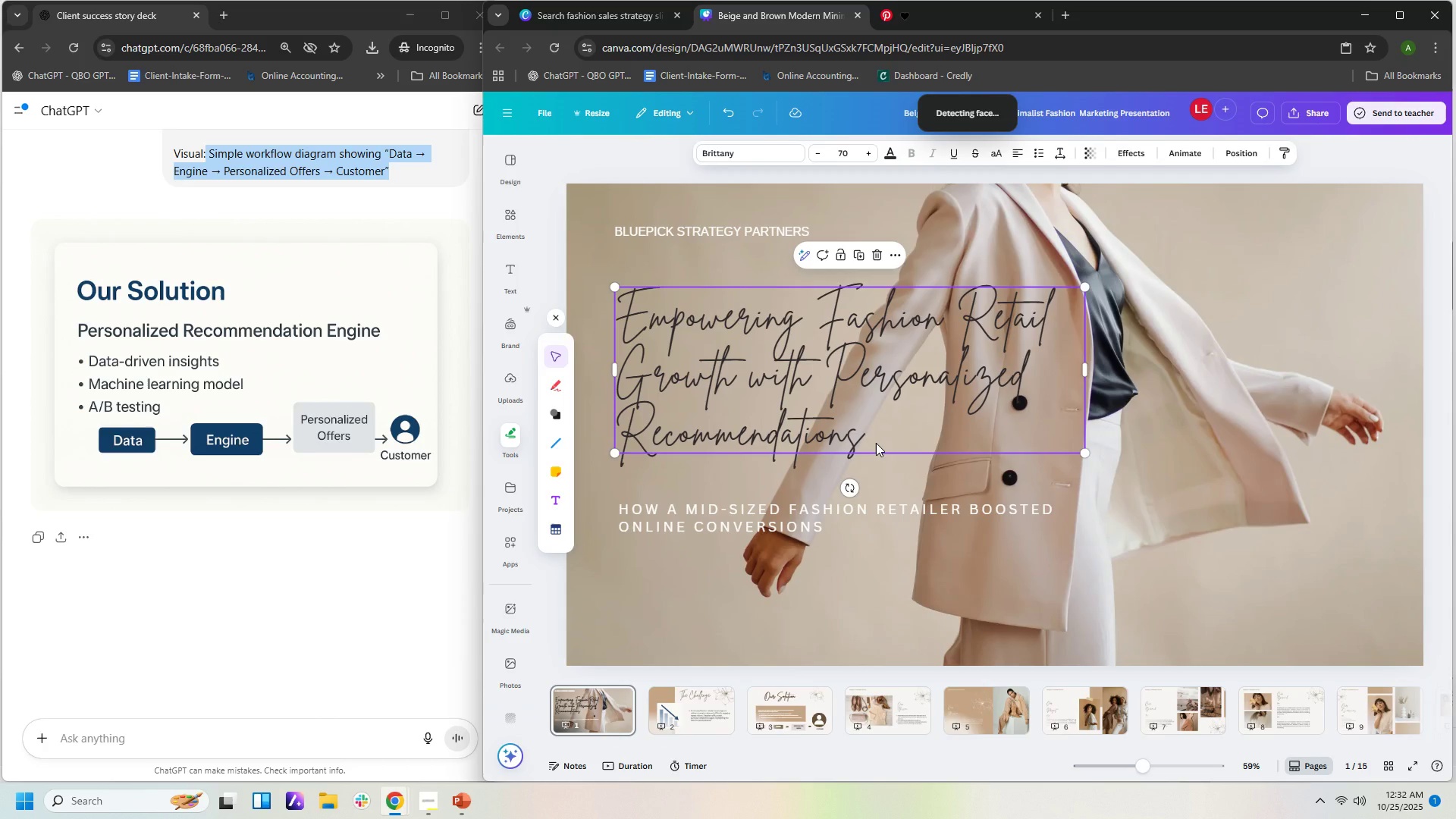 
key(Control+A)
 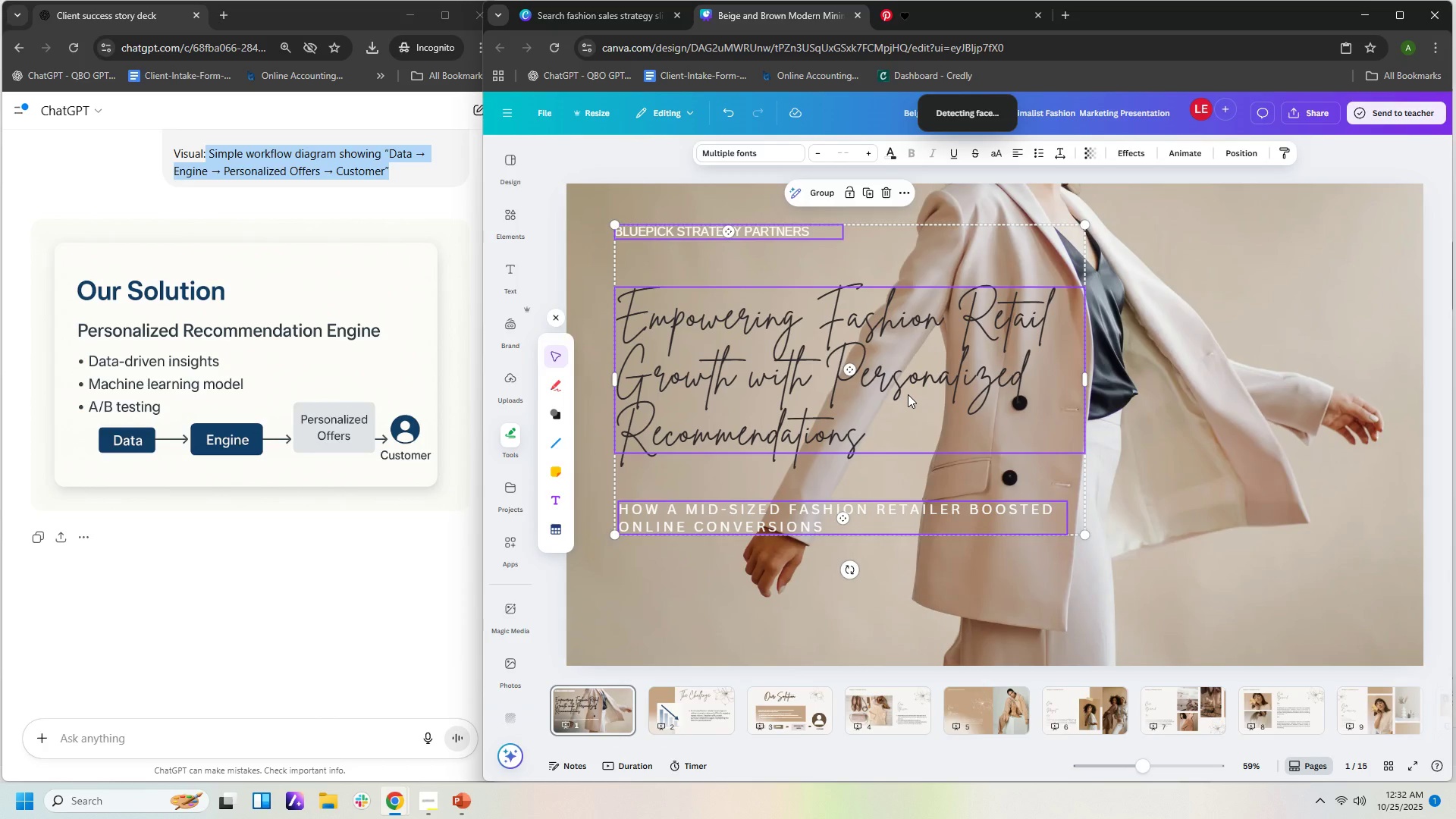 
double_click([908, 394])
 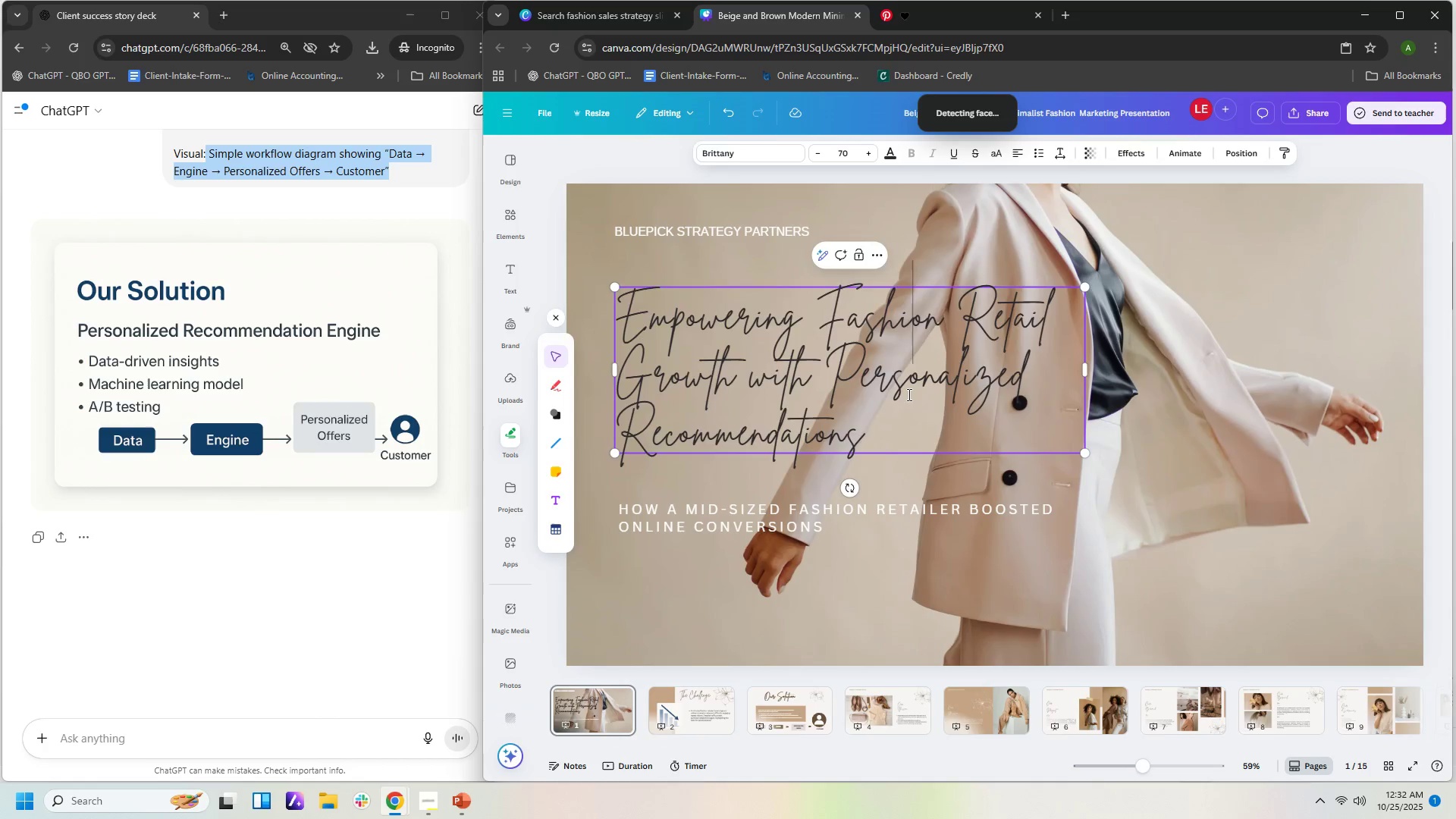 
key(Control+A)
 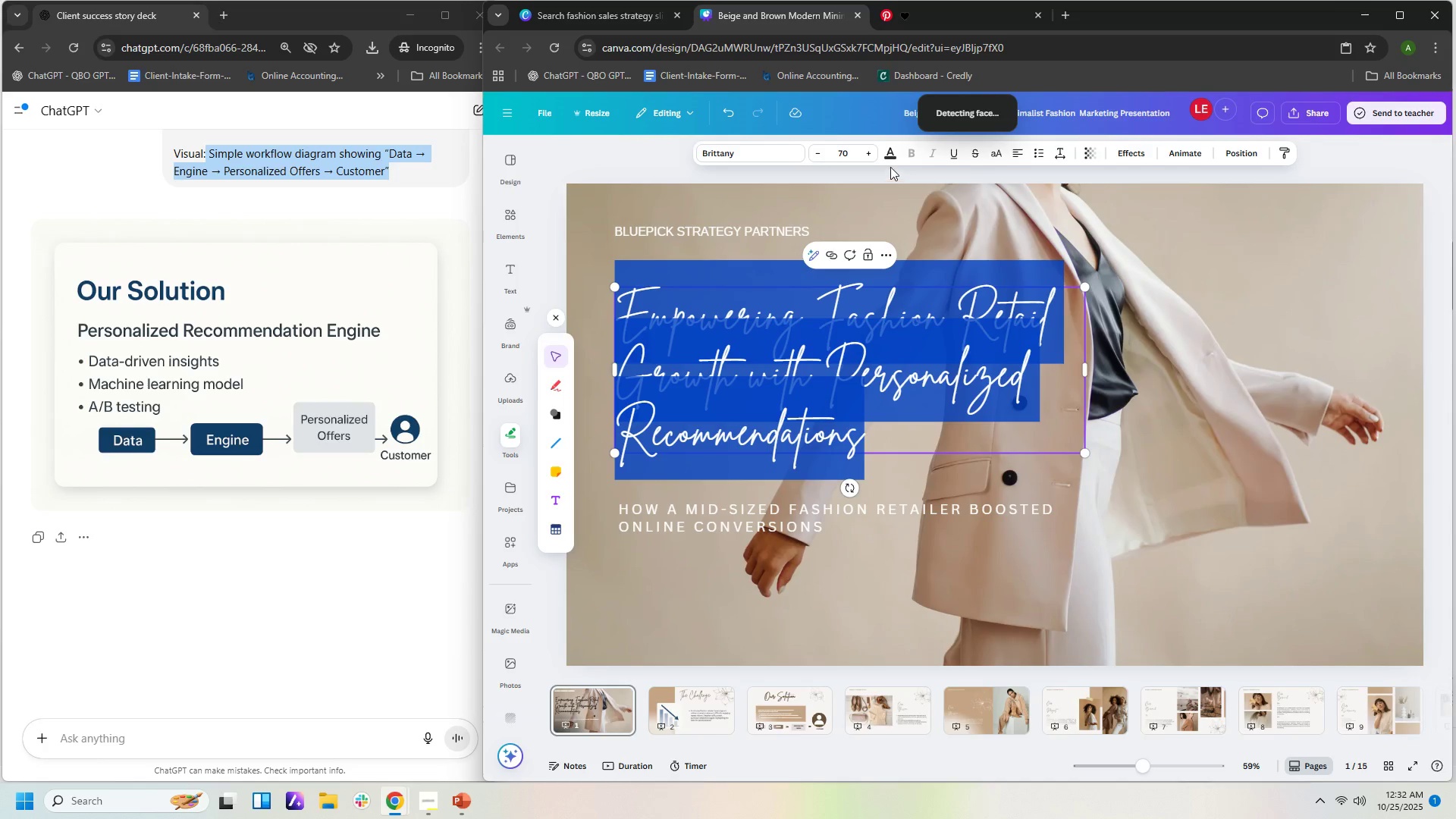 
left_click([890, 158])
 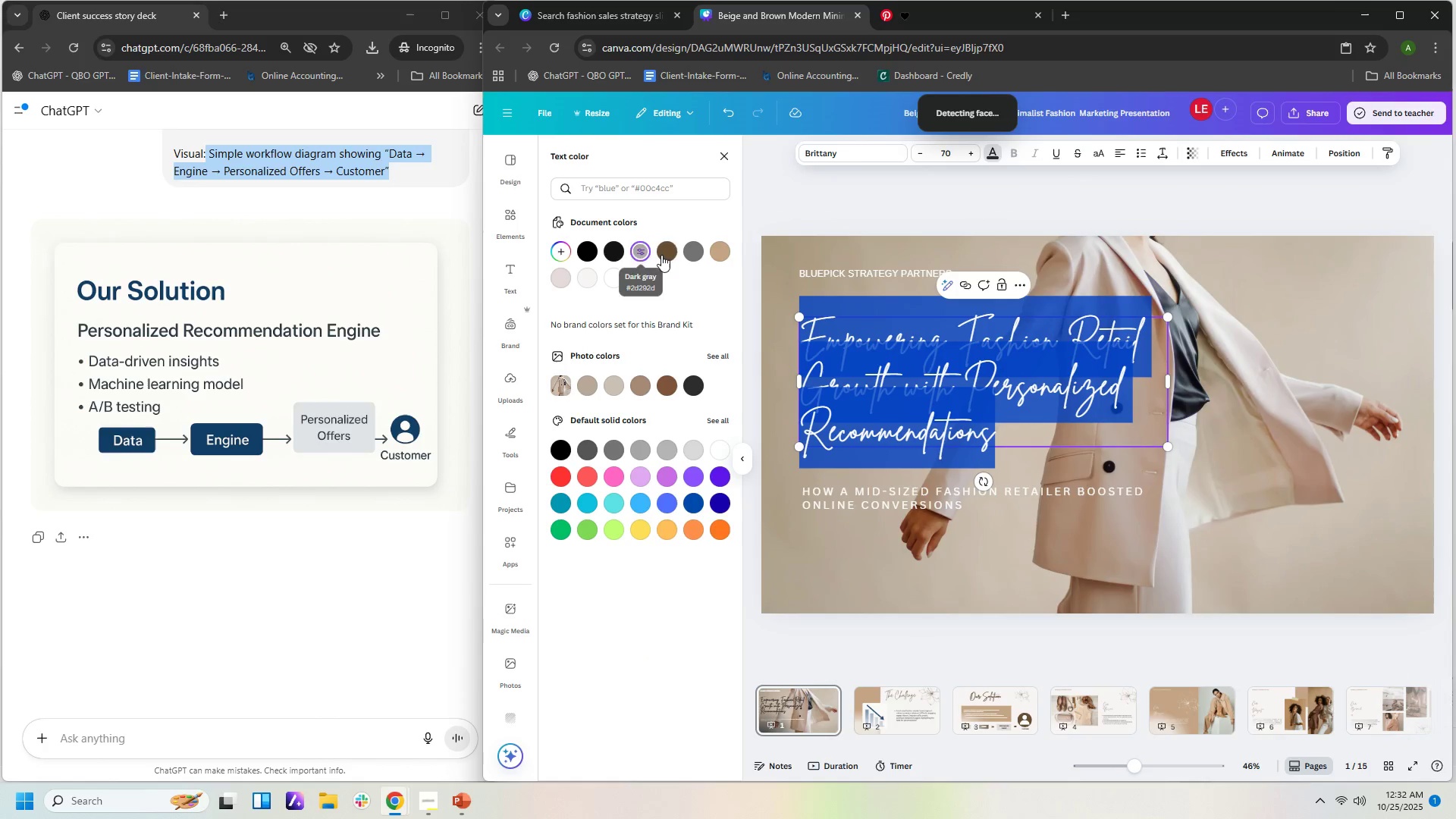 
left_click([672, 255])
 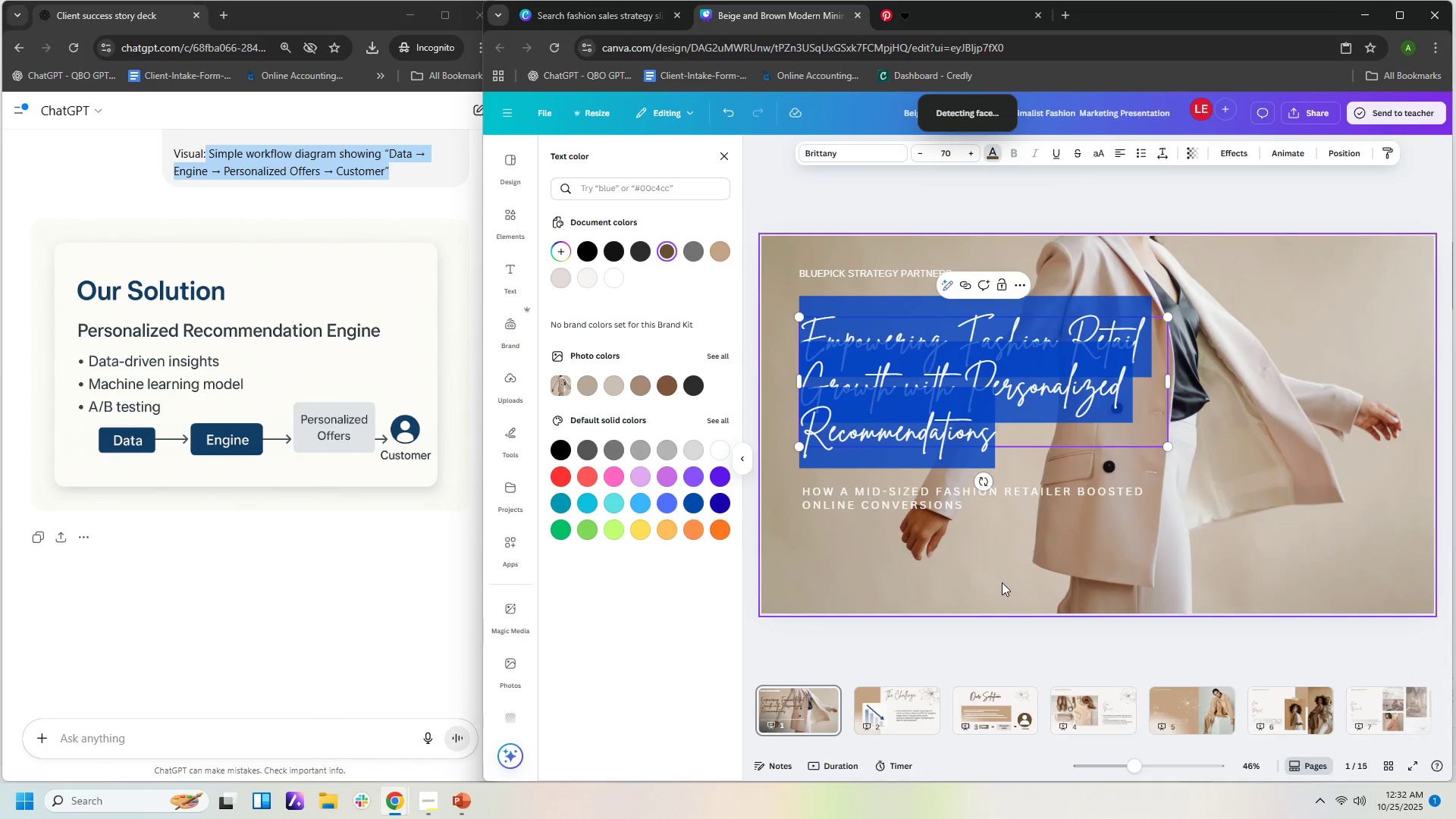 
left_click([1035, 578])
 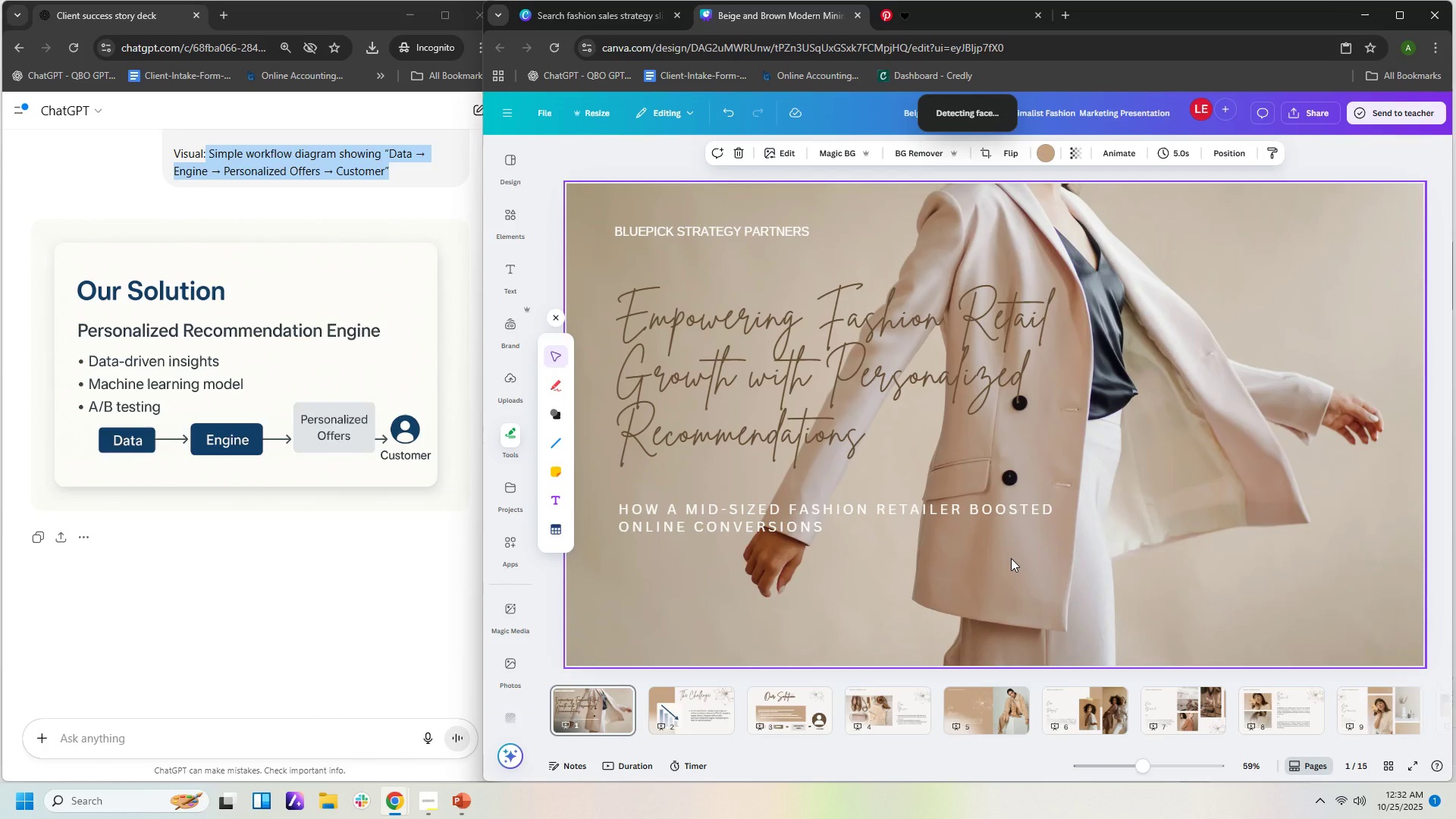 
wait(10.7)
 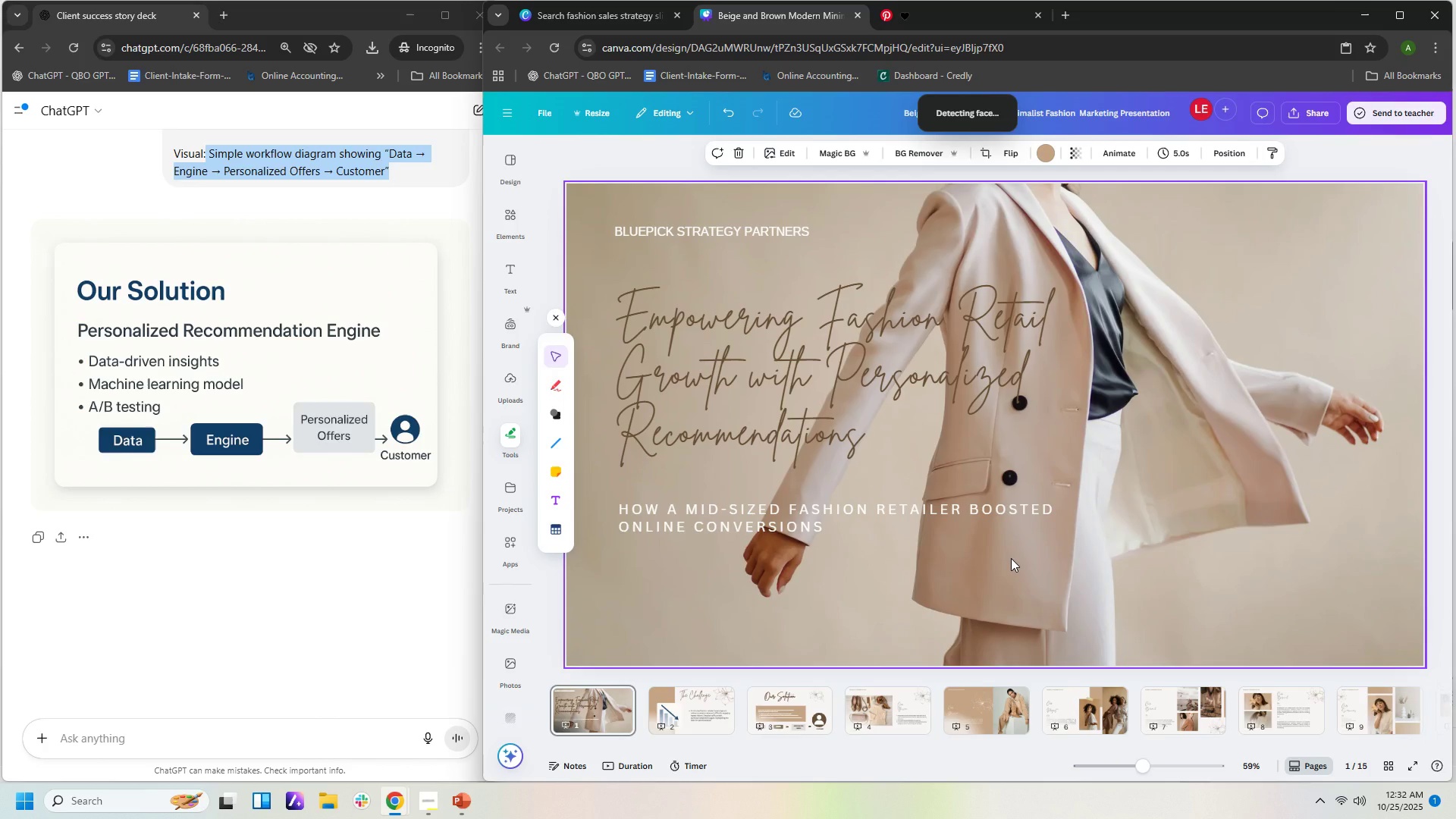 
left_click([1414, 759])
 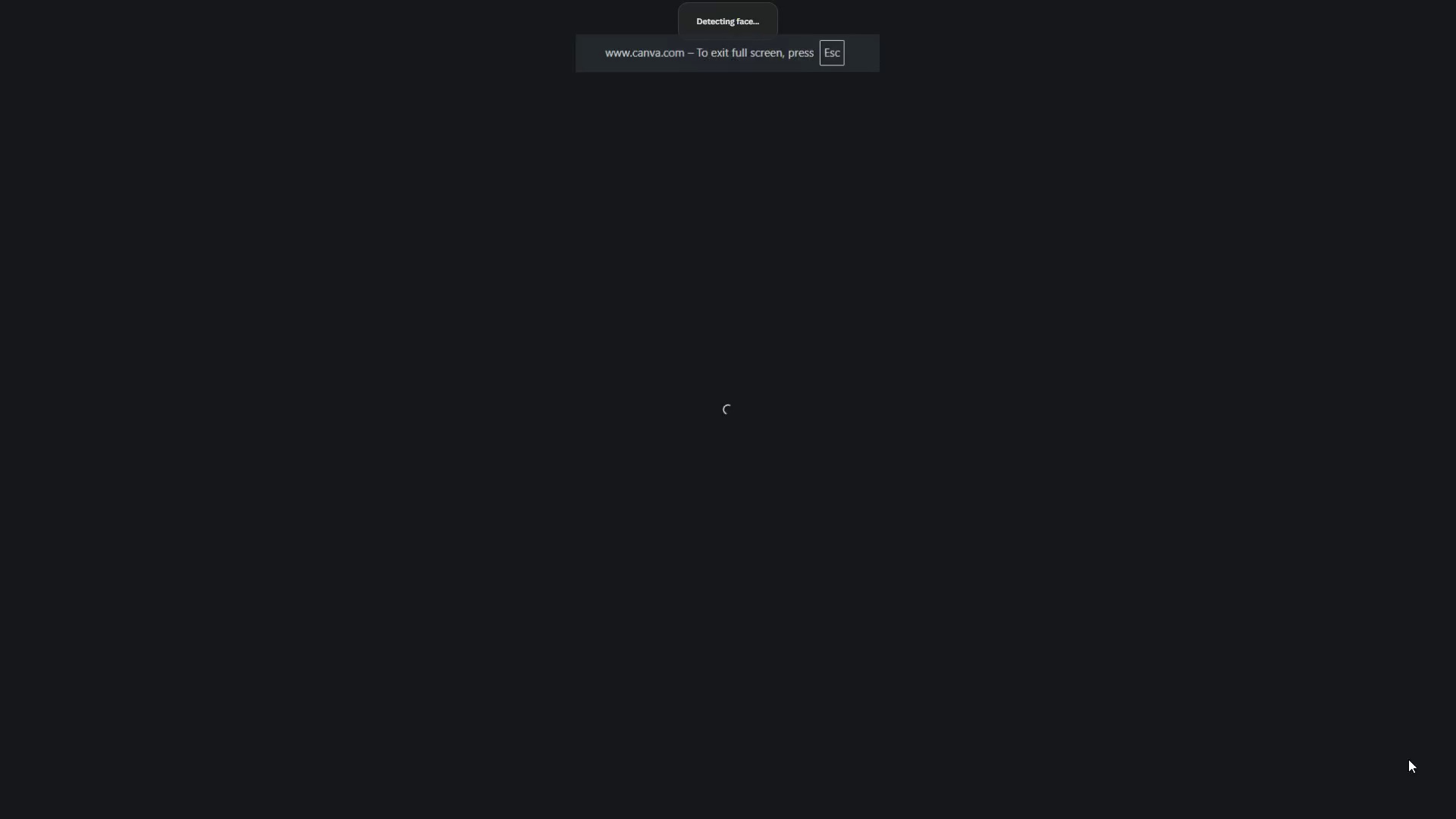 
mouse_move([1458, 760])
 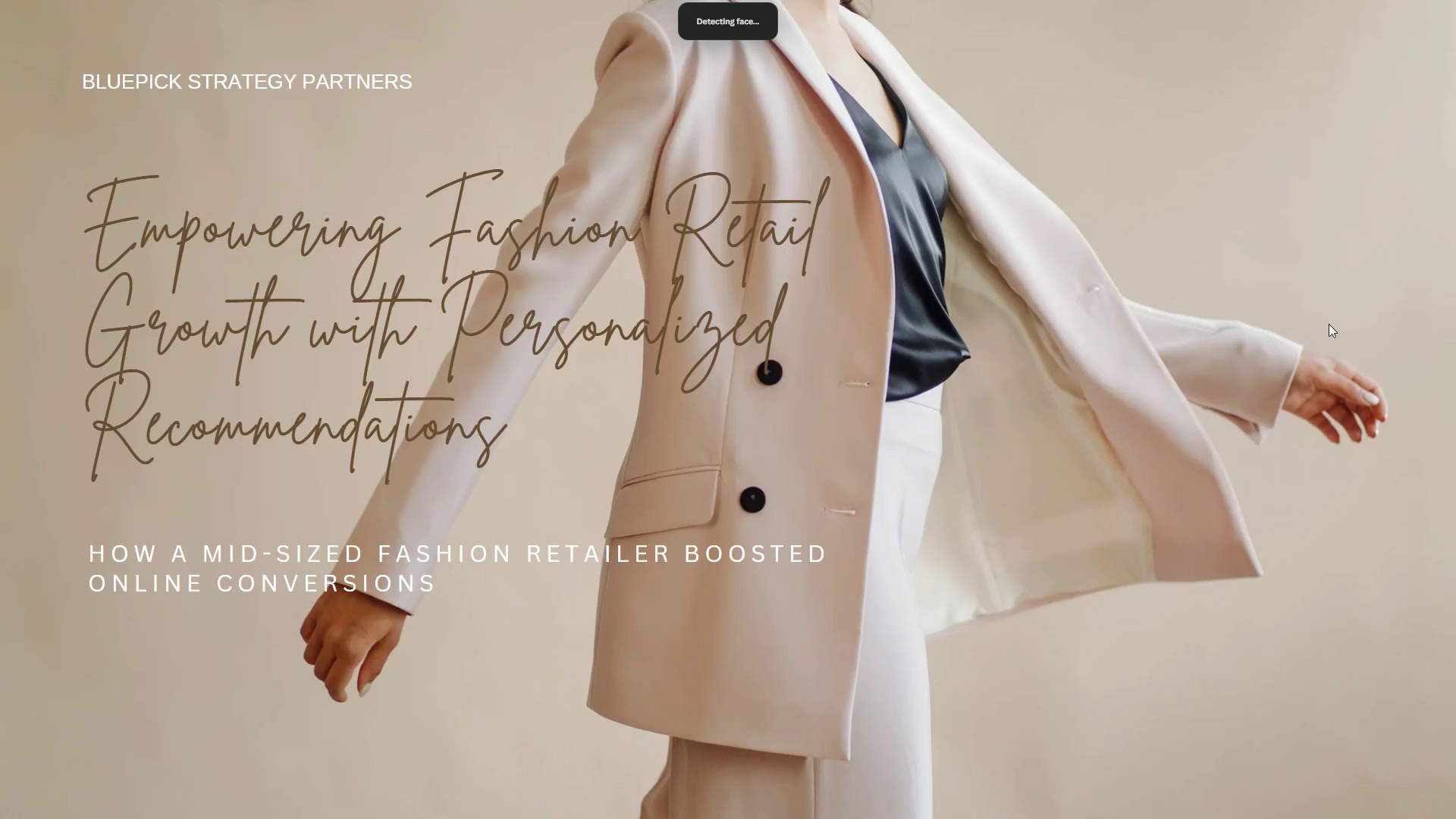 
wait(8.56)
 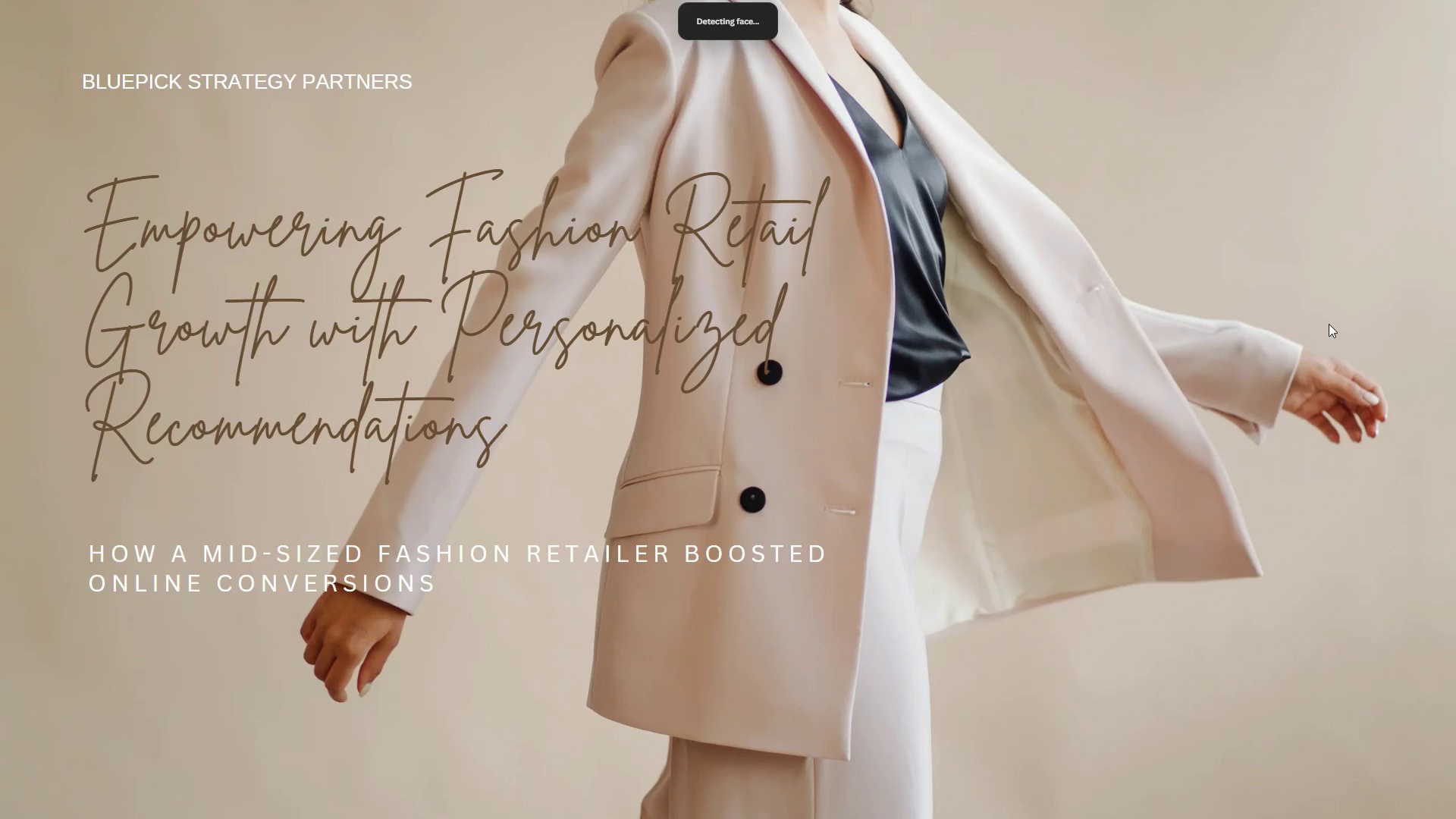 
key(ArrowDown)
 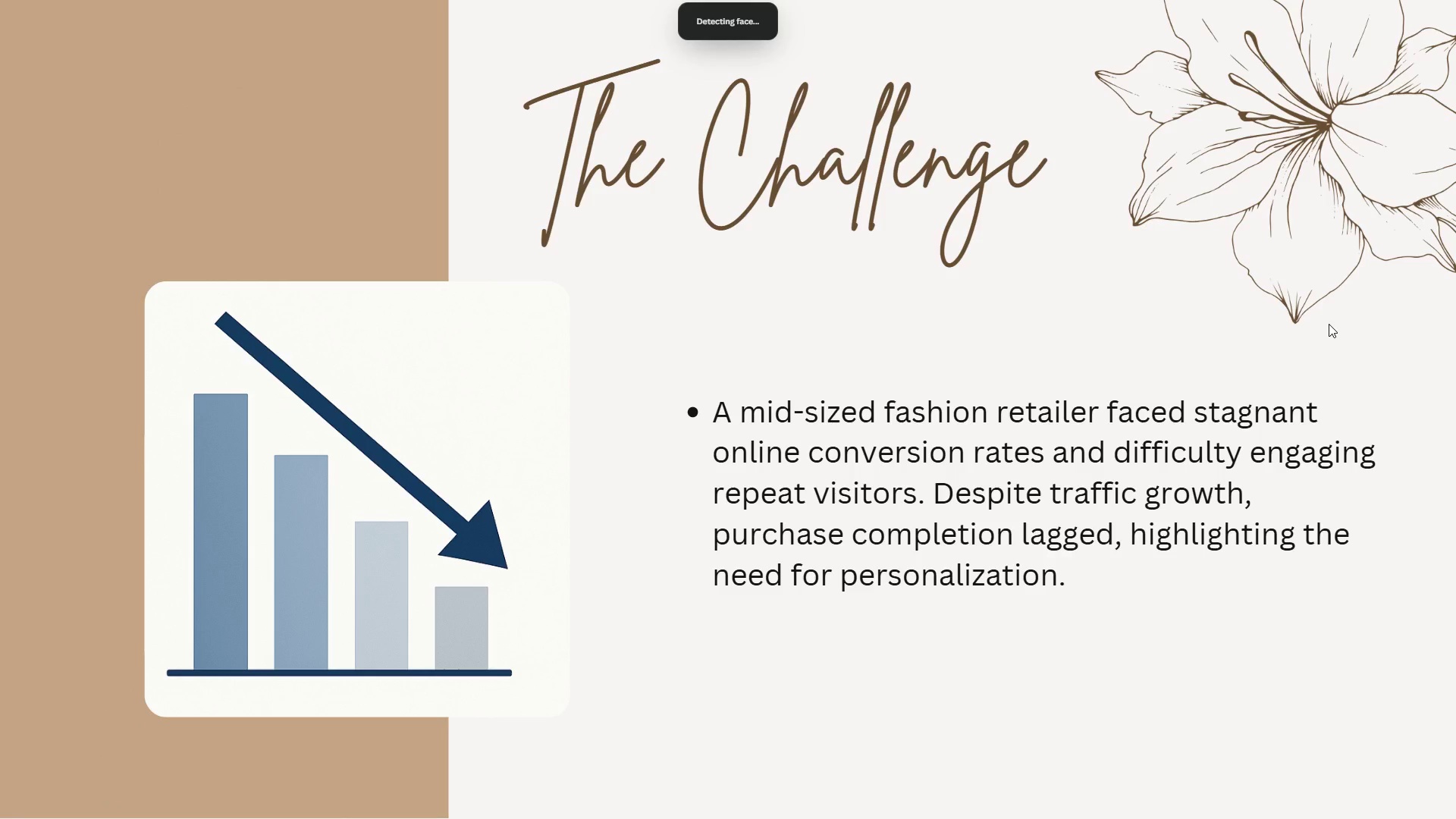 
wait(17.08)
 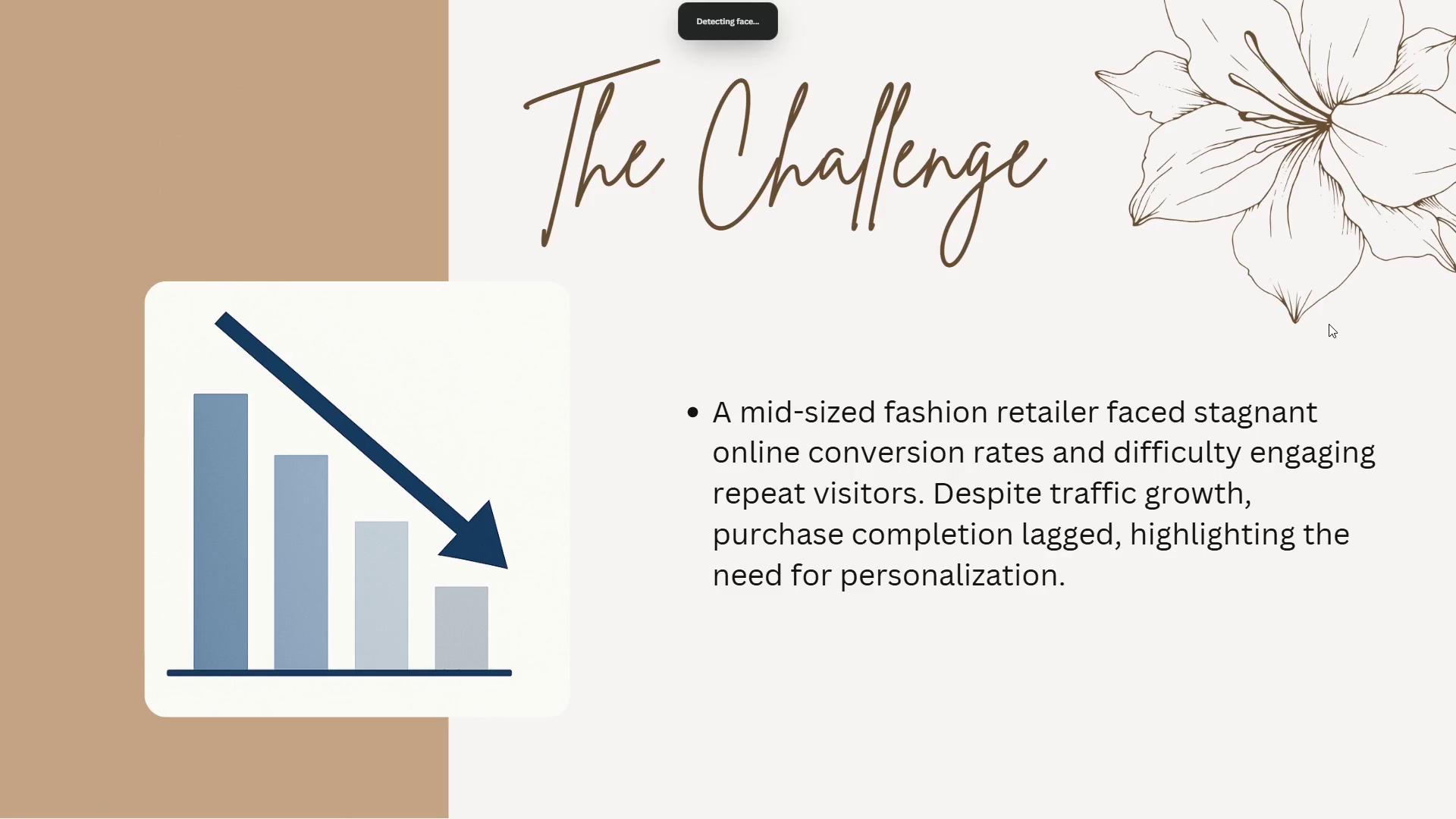 
key(ArrowDown)
 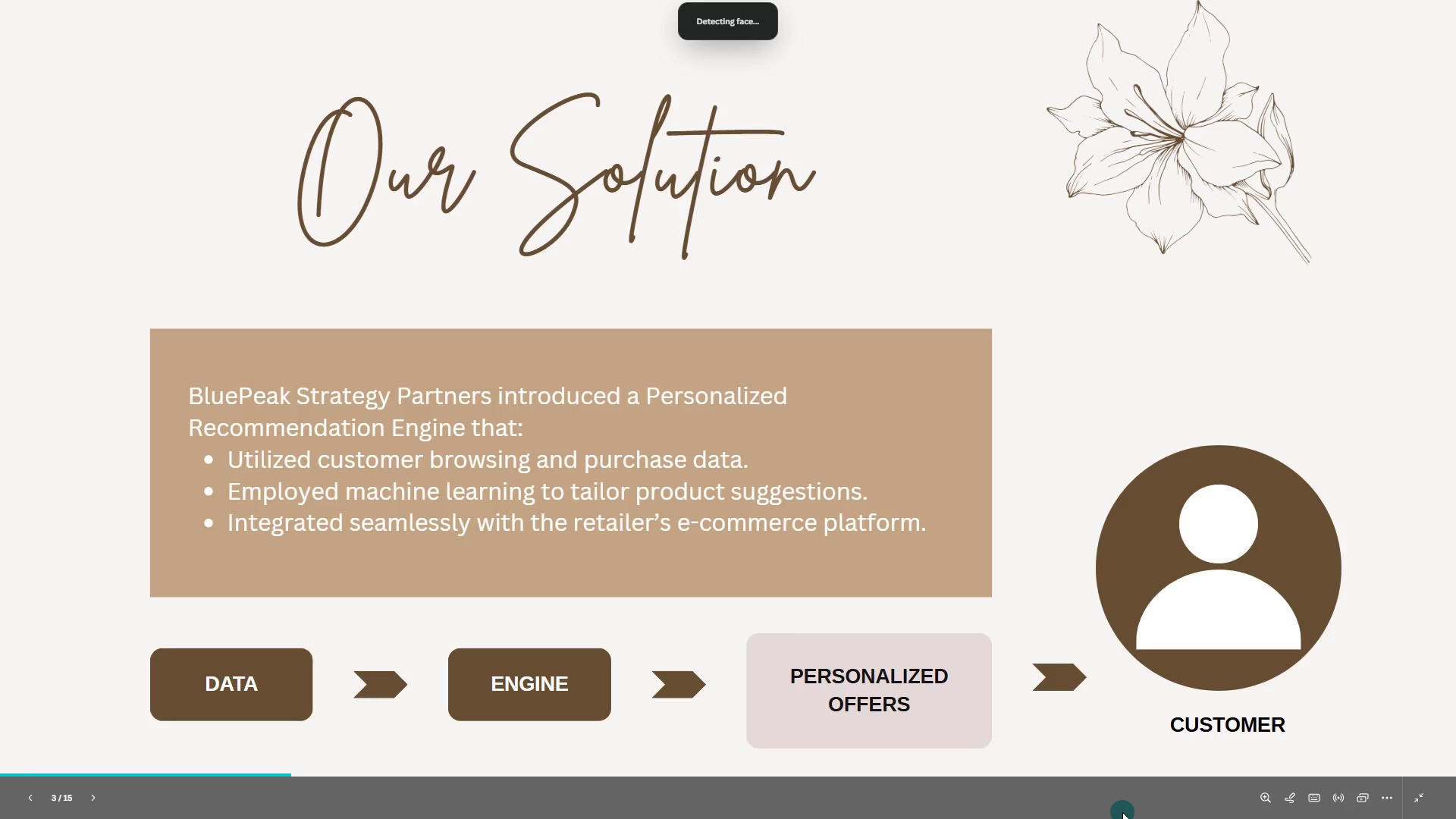 
wait(66.32)
 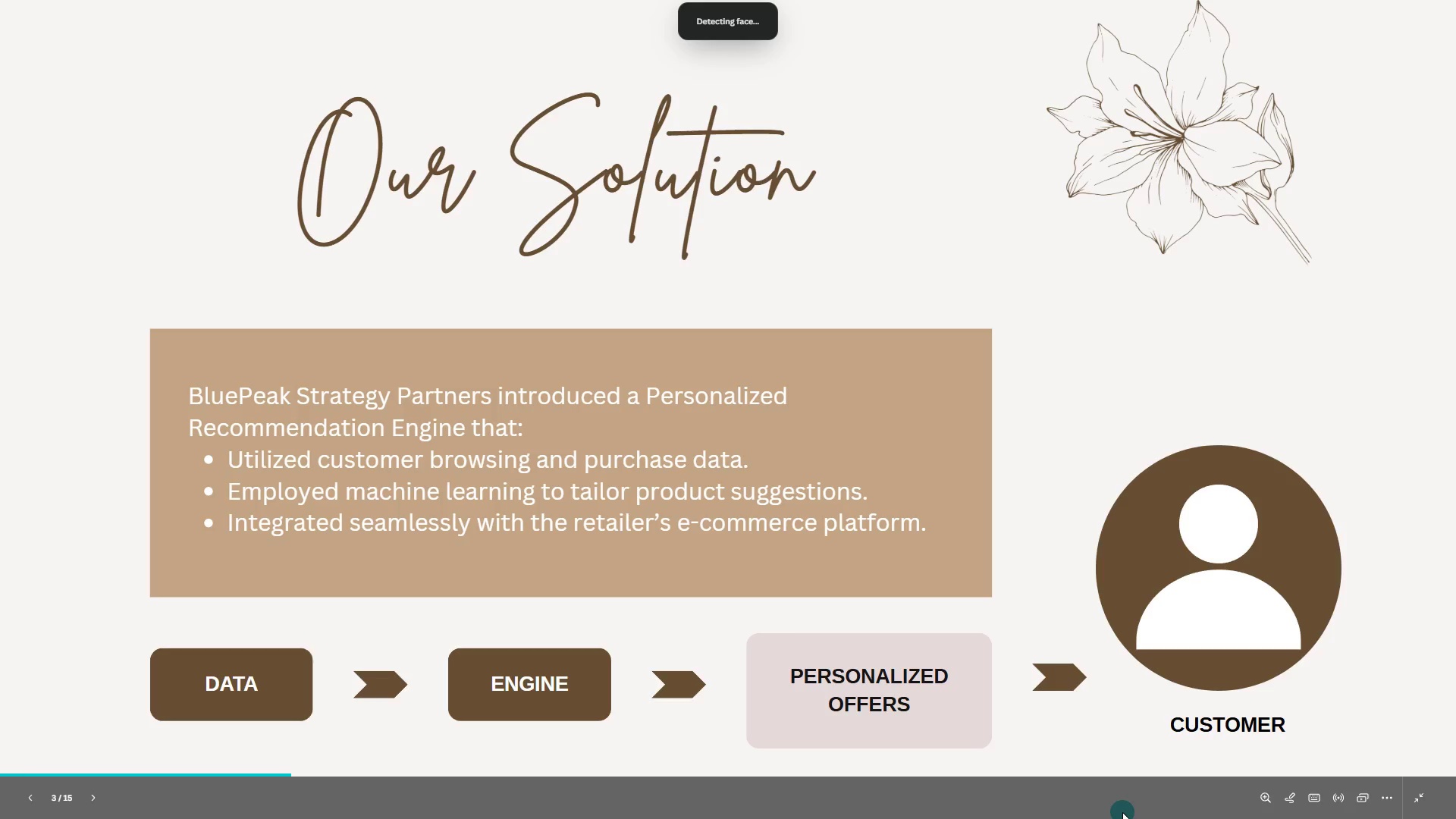 
key(ArrowDown)
 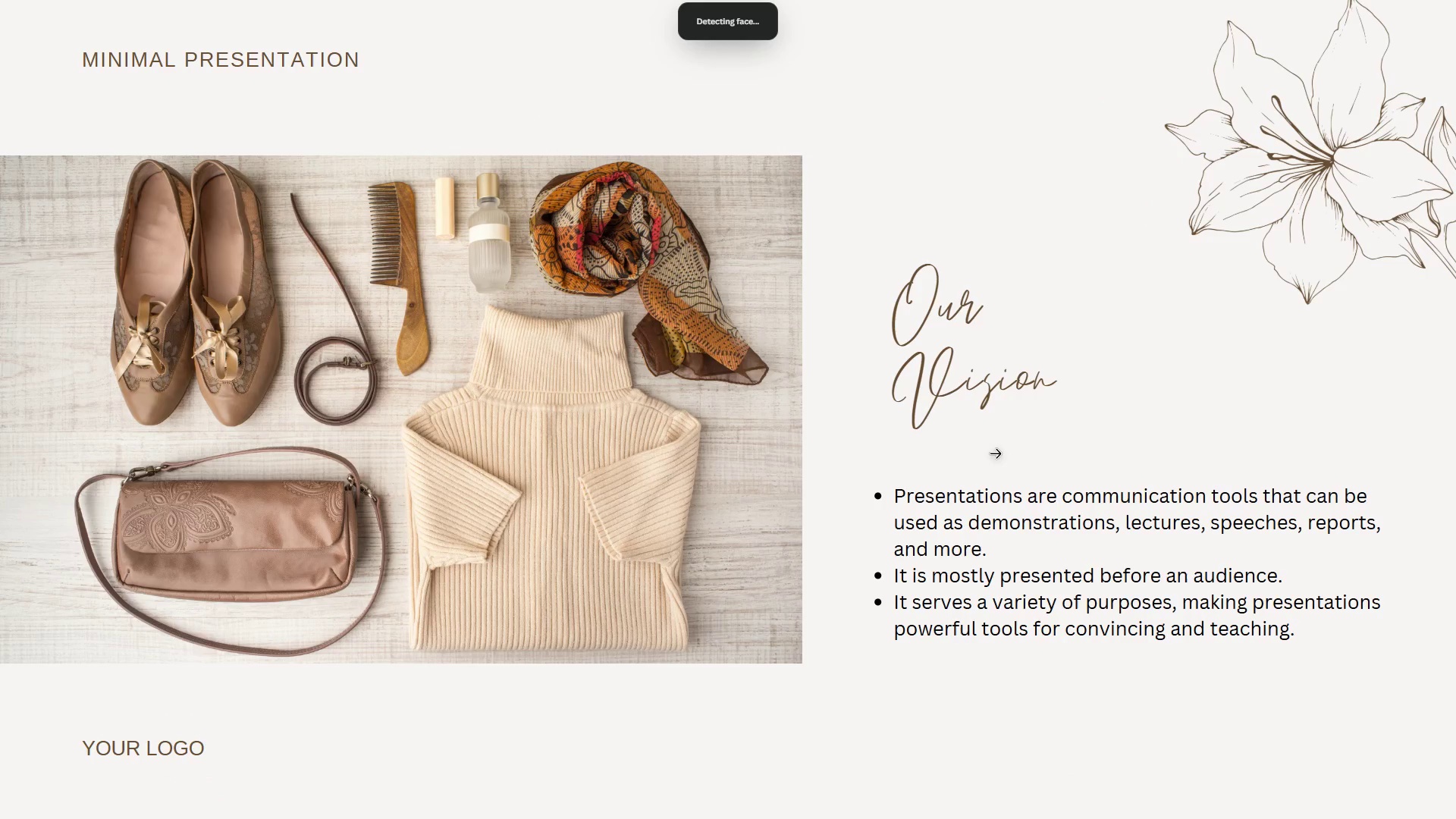 
key(ArrowUp)
 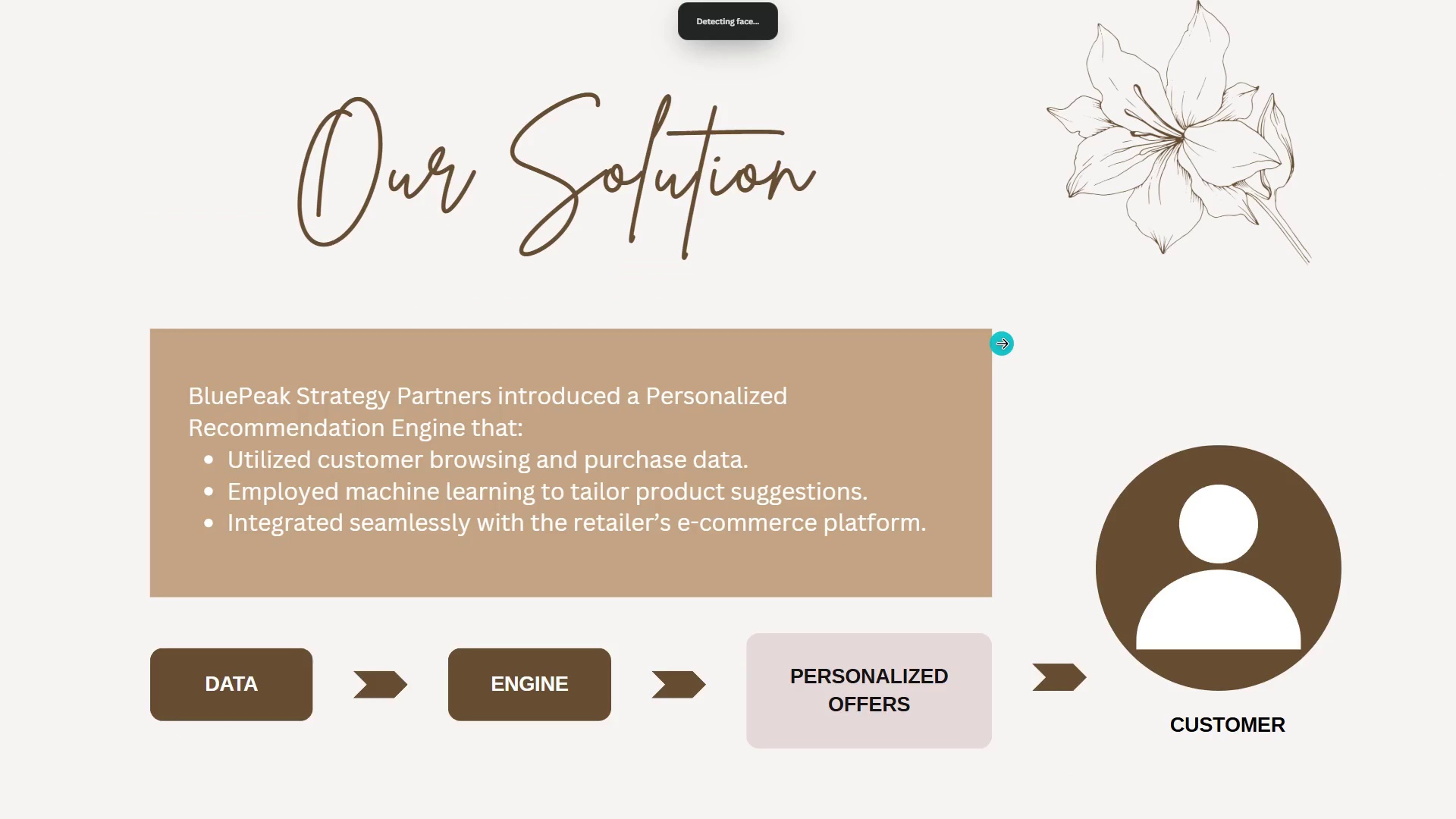 
key(Escape)
 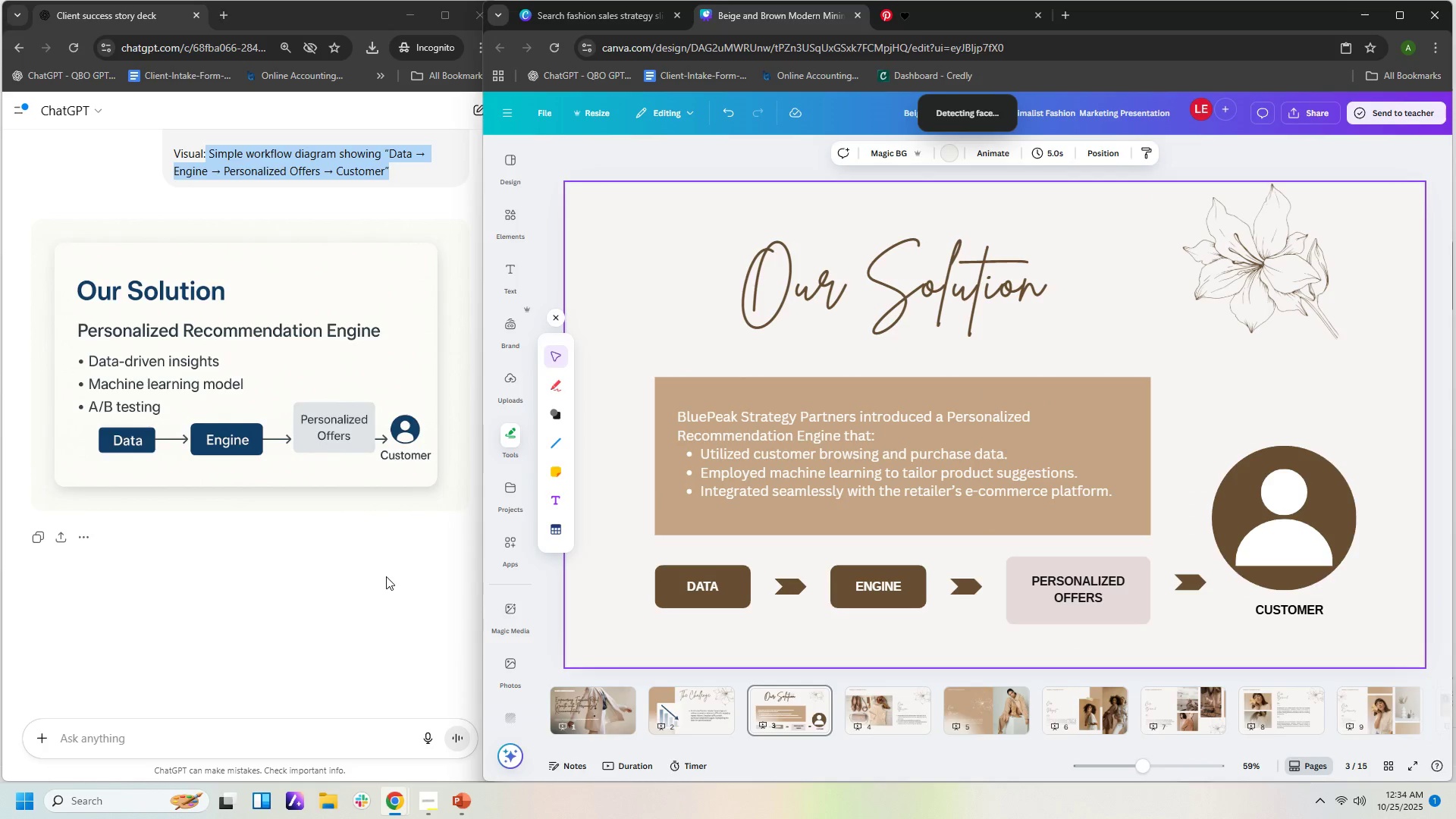 
scroll: coordinate [366, 556], scroll_direction: up, amount: 7.0
 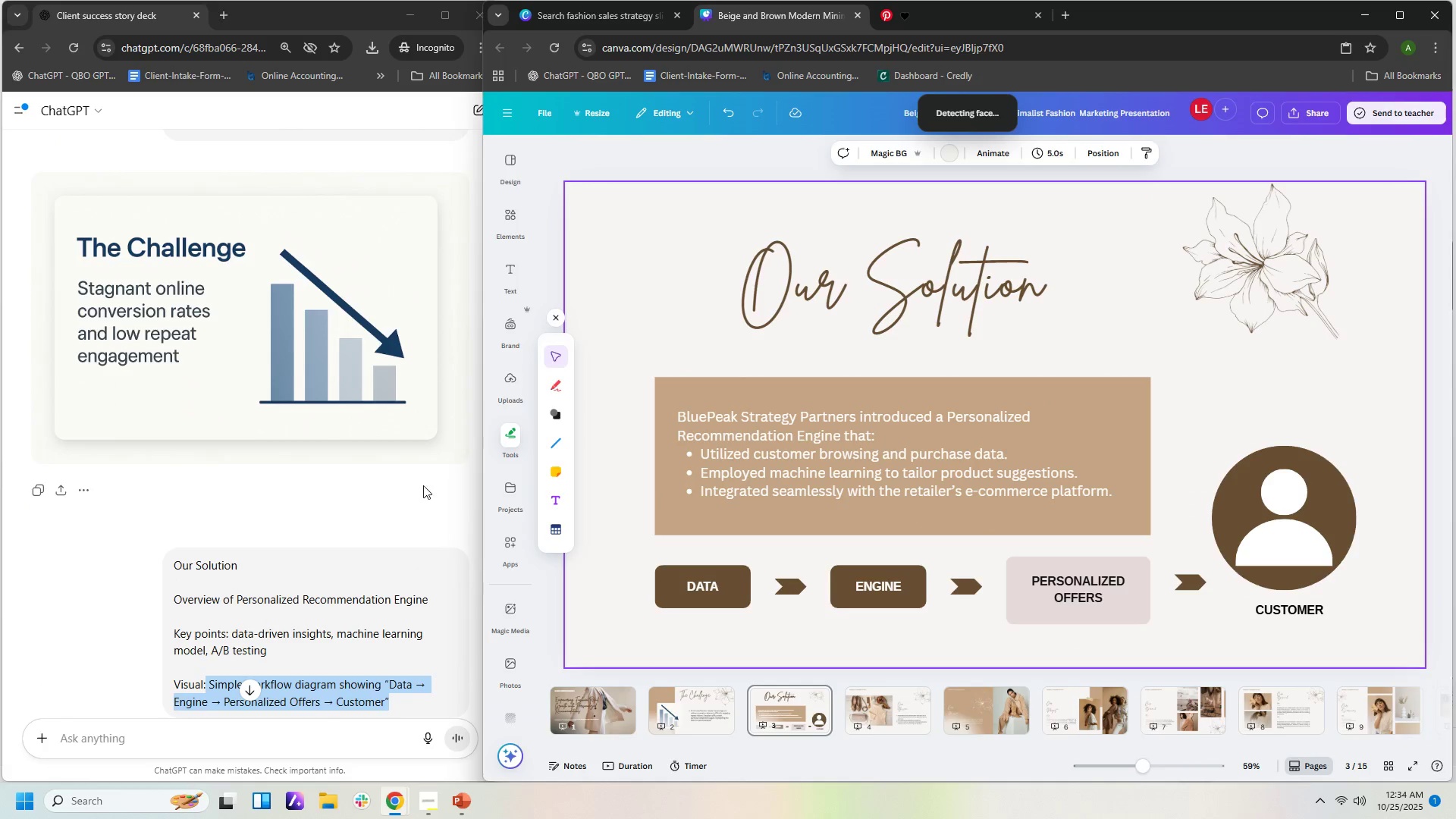 
left_click([423, 488])
 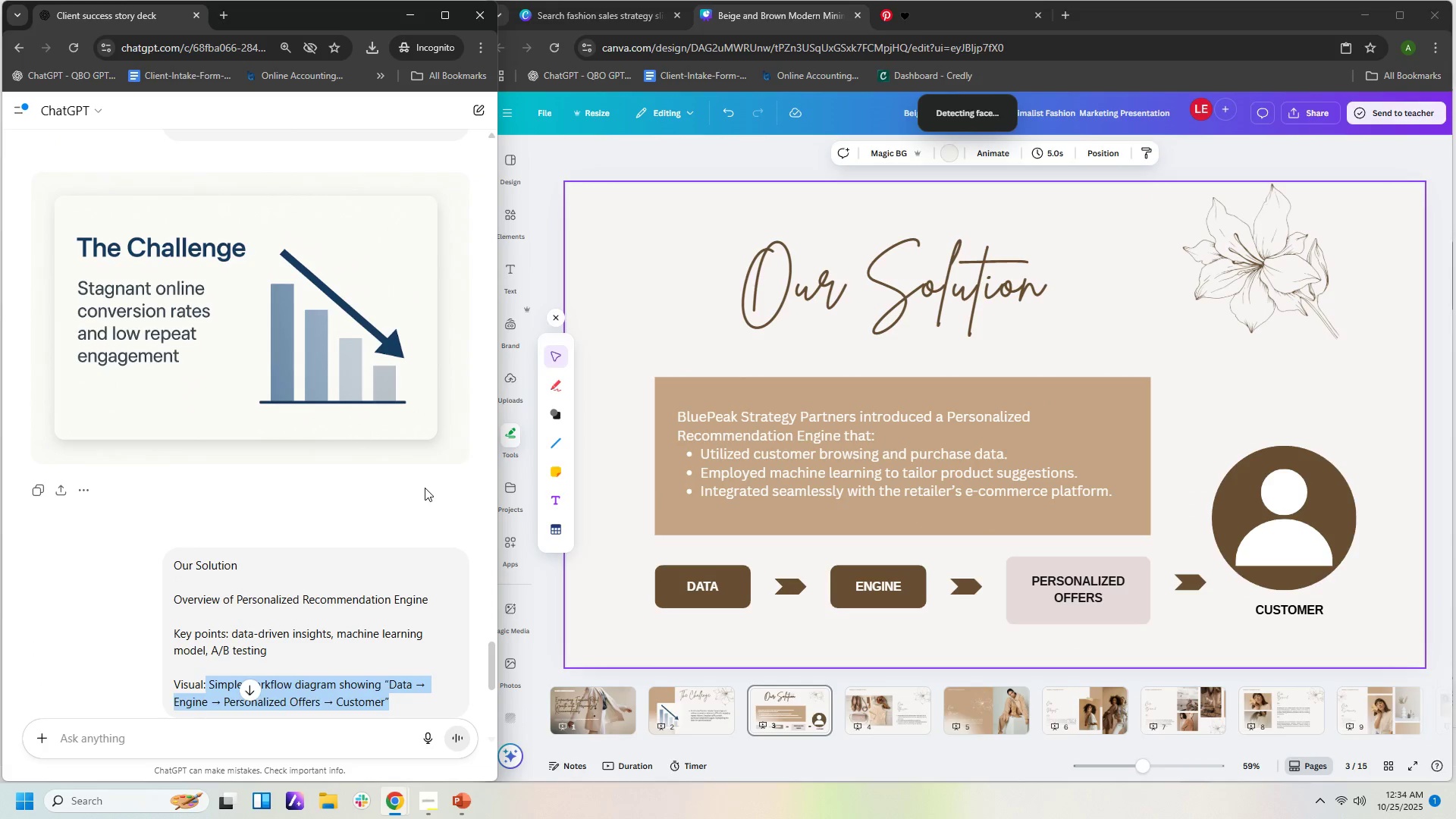 
scroll: coordinate [425, 472], scroll_direction: up, amount: 11.0
 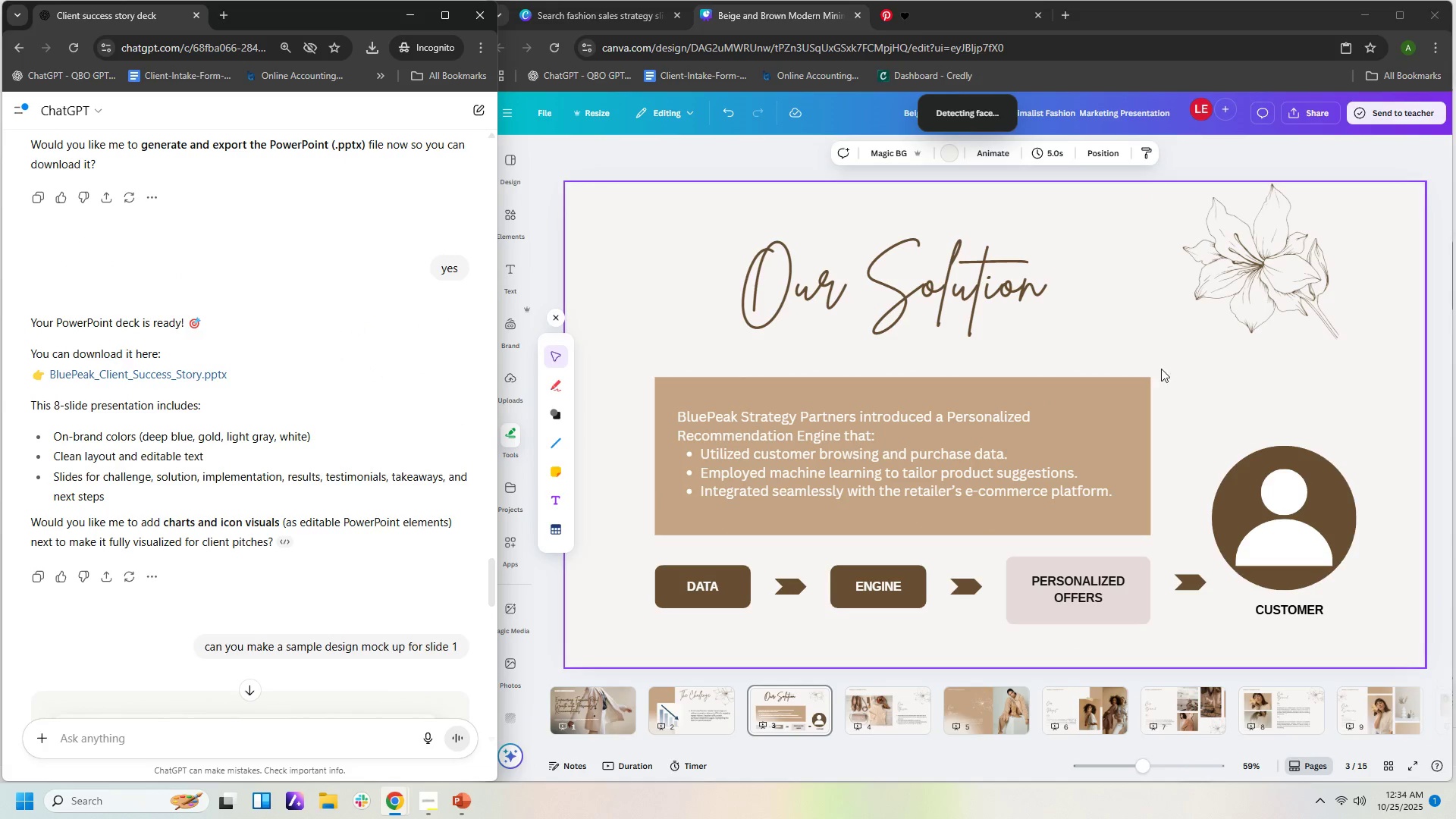 
left_click([1226, 294])
 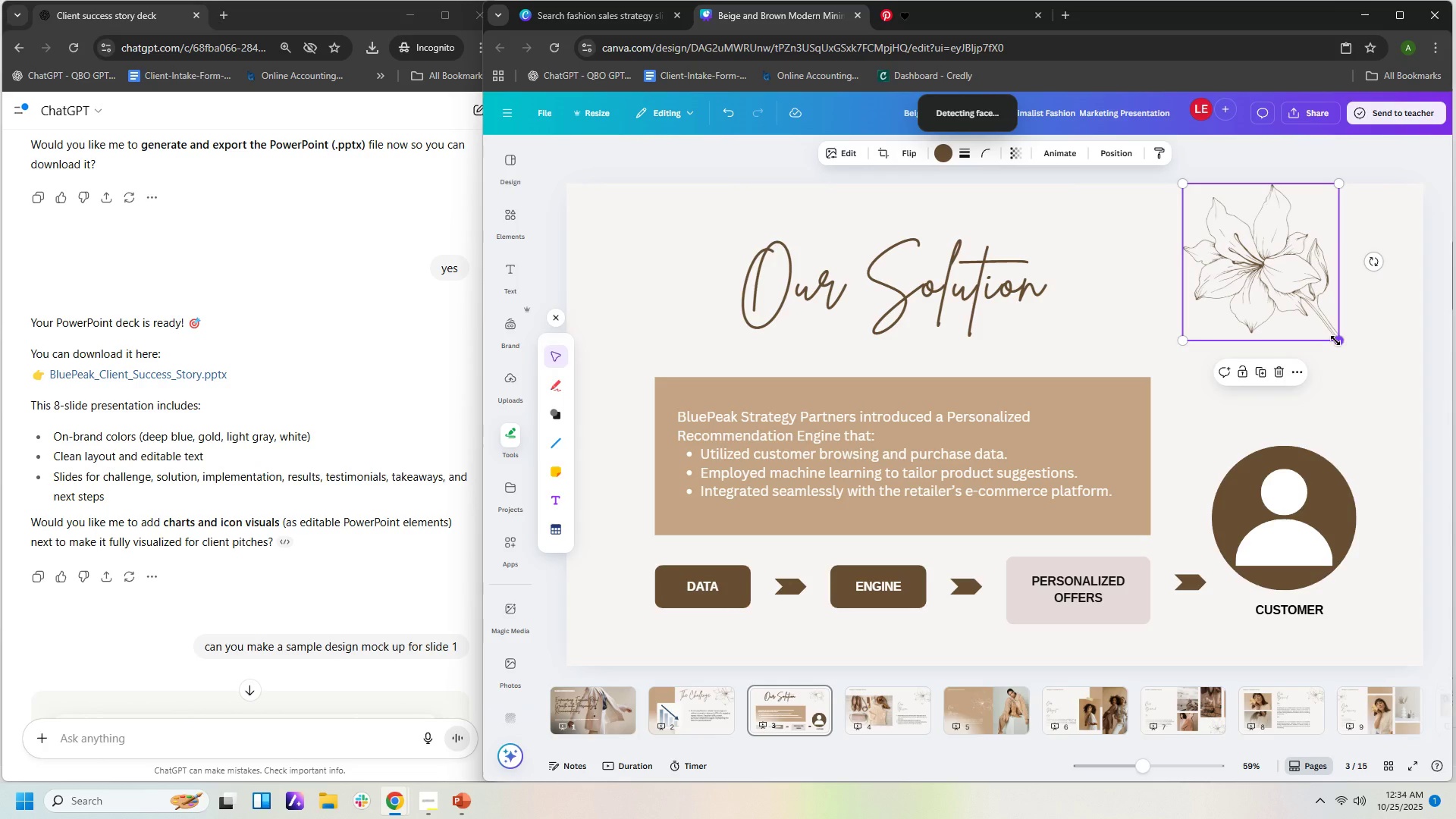 
left_click_drag(start_coordinate=[1335, 340], to_coordinate=[1441, 416])
 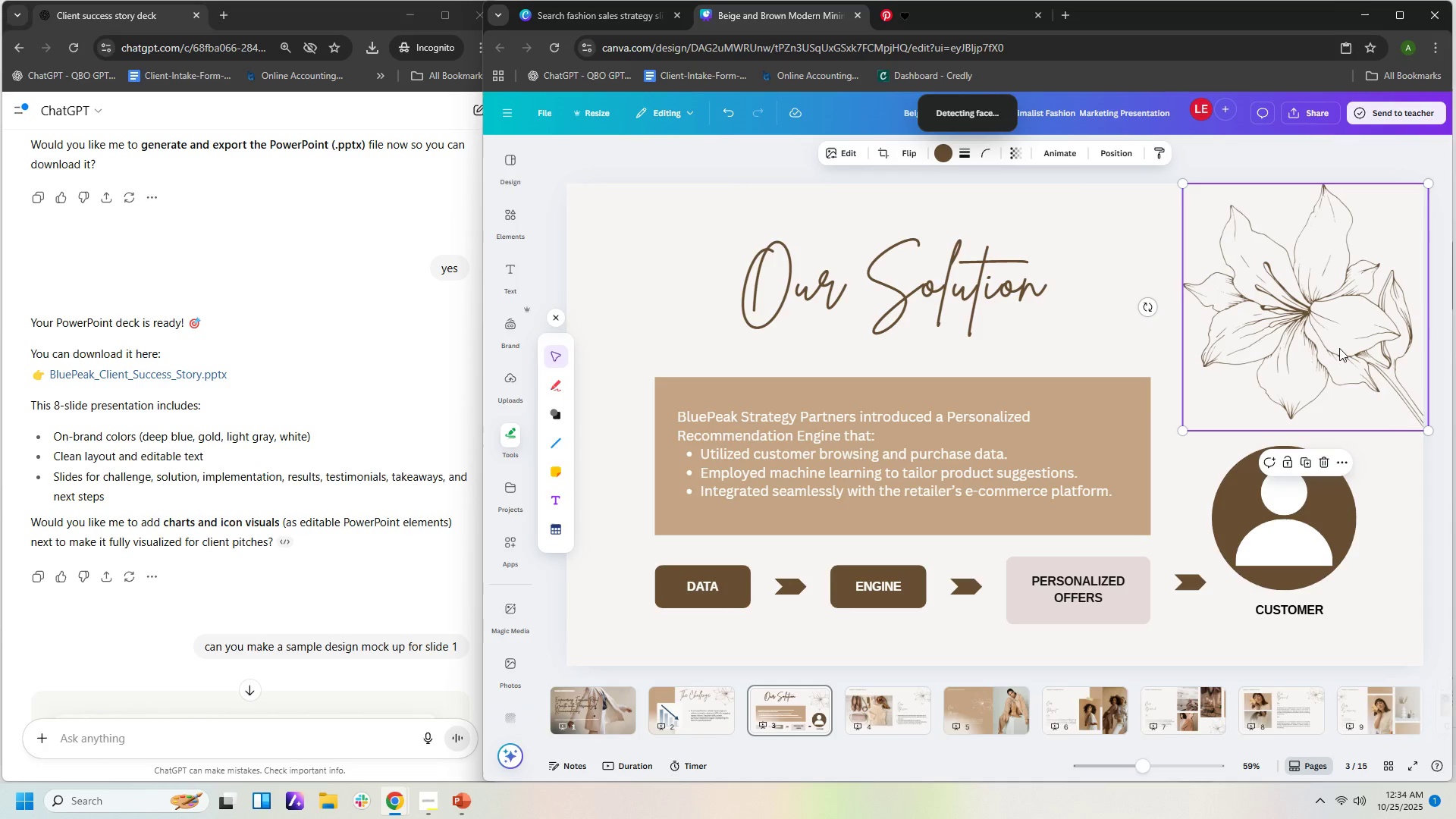 
left_click_drag(start_coordinate=[1339, 348], to_coordinate=[1319, 350])
 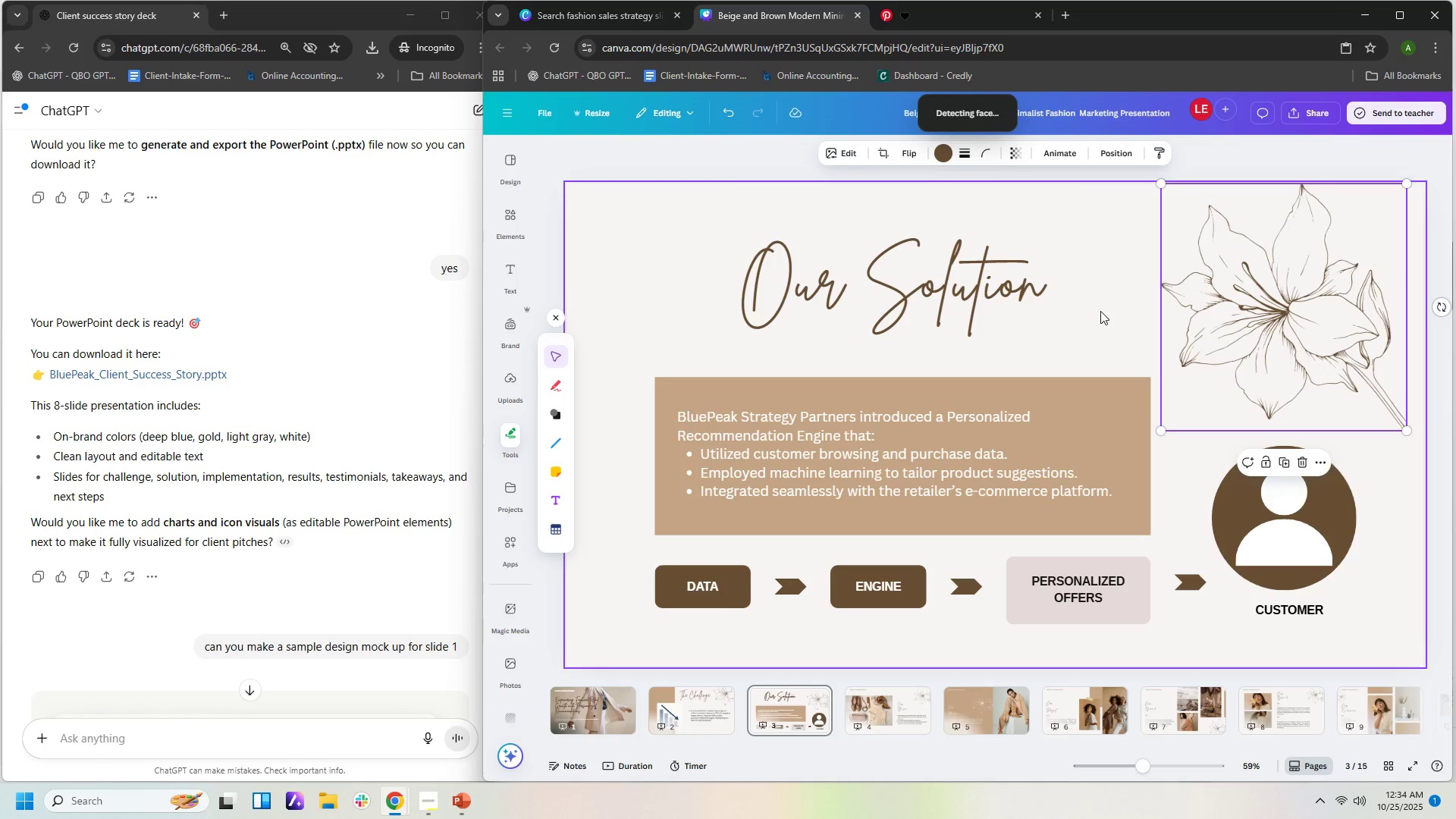 
left_click([1100, 310])
 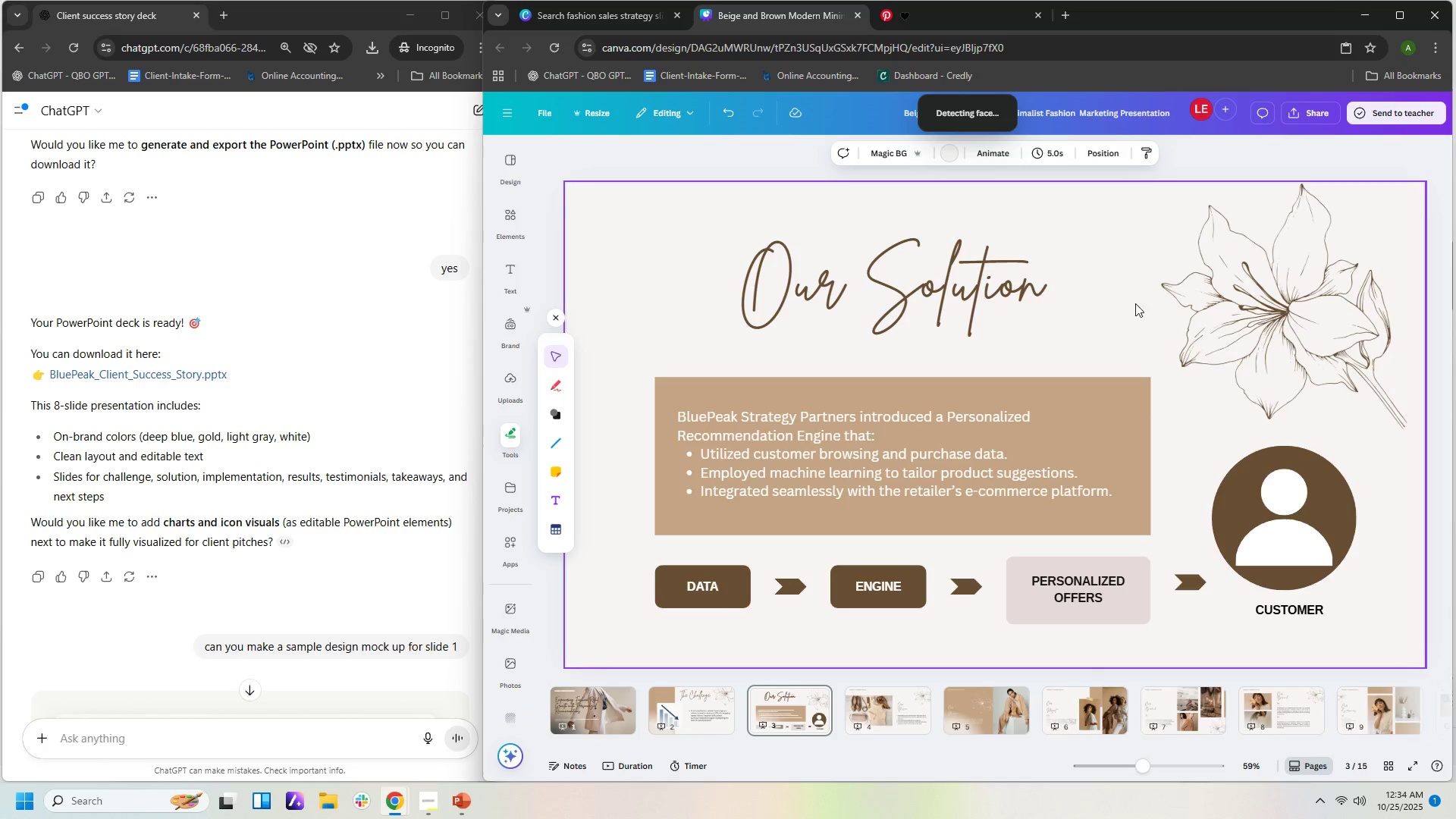 
left_click([1291, 312])
 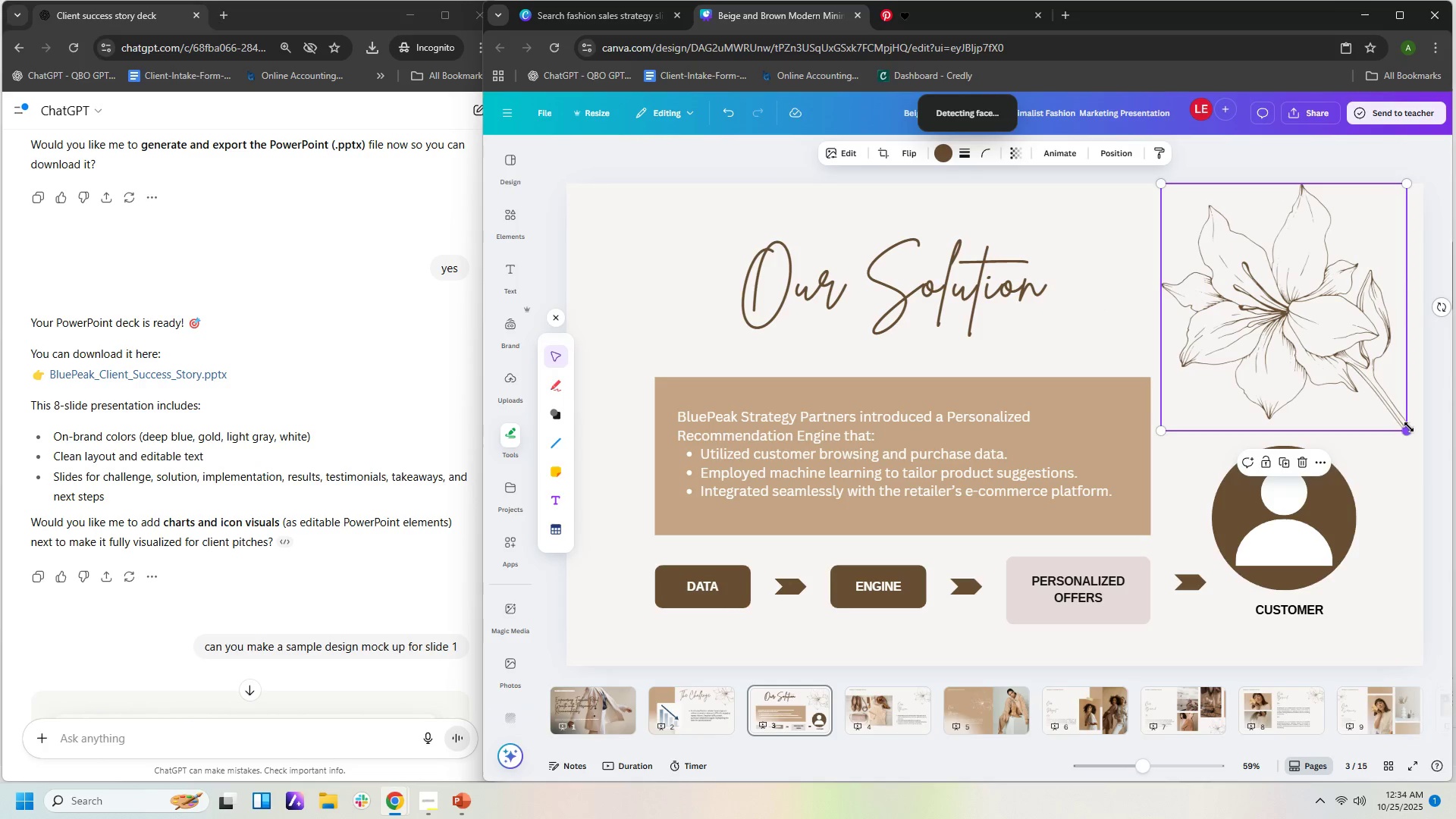 
left_click_drag(start_coordinate=[1409, 427], to_coordinate=[1446, 440])
 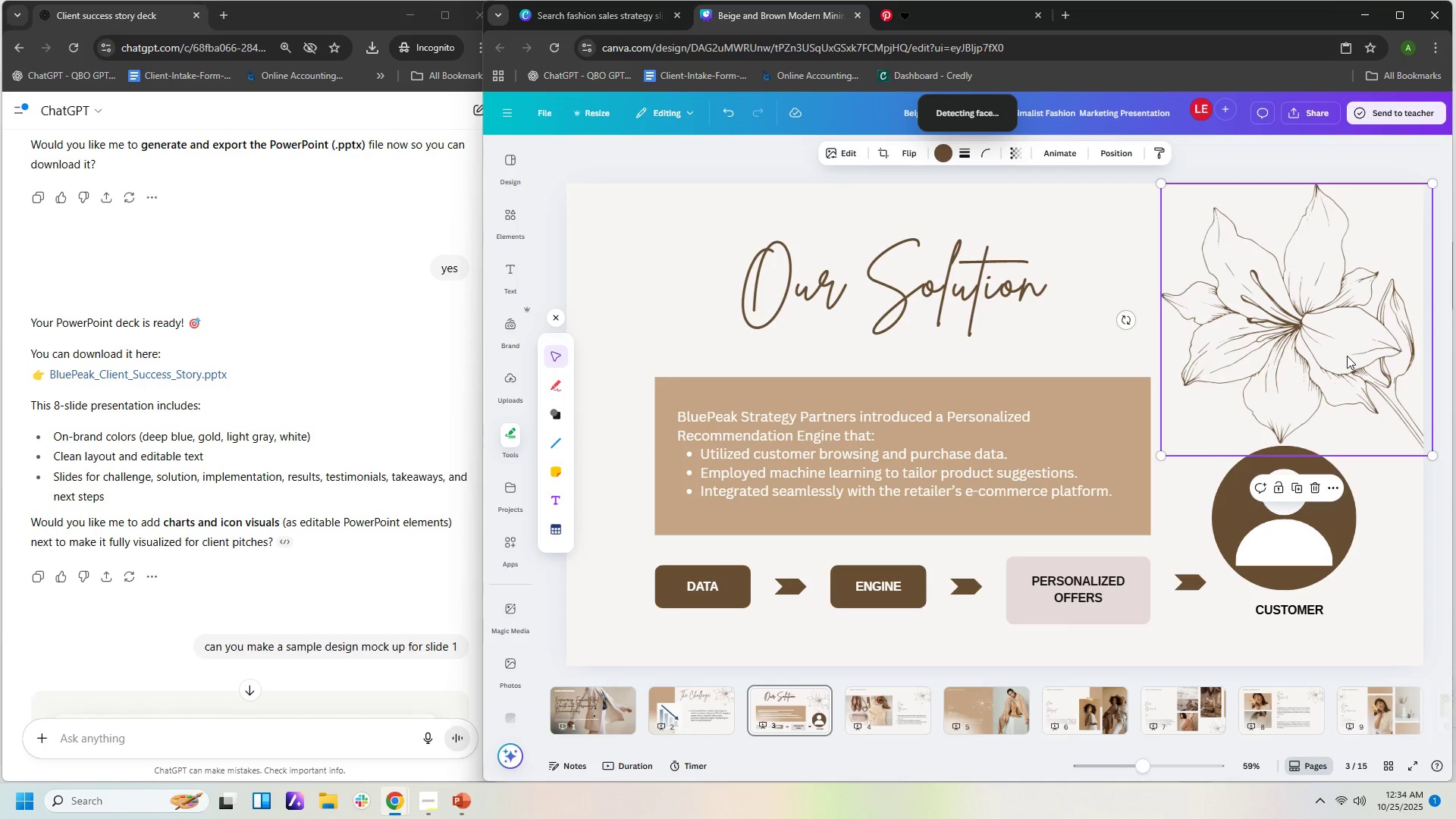 
left_click_drag(start_coordinate=[1347, 356], to_coordinate=[1347, 337])
 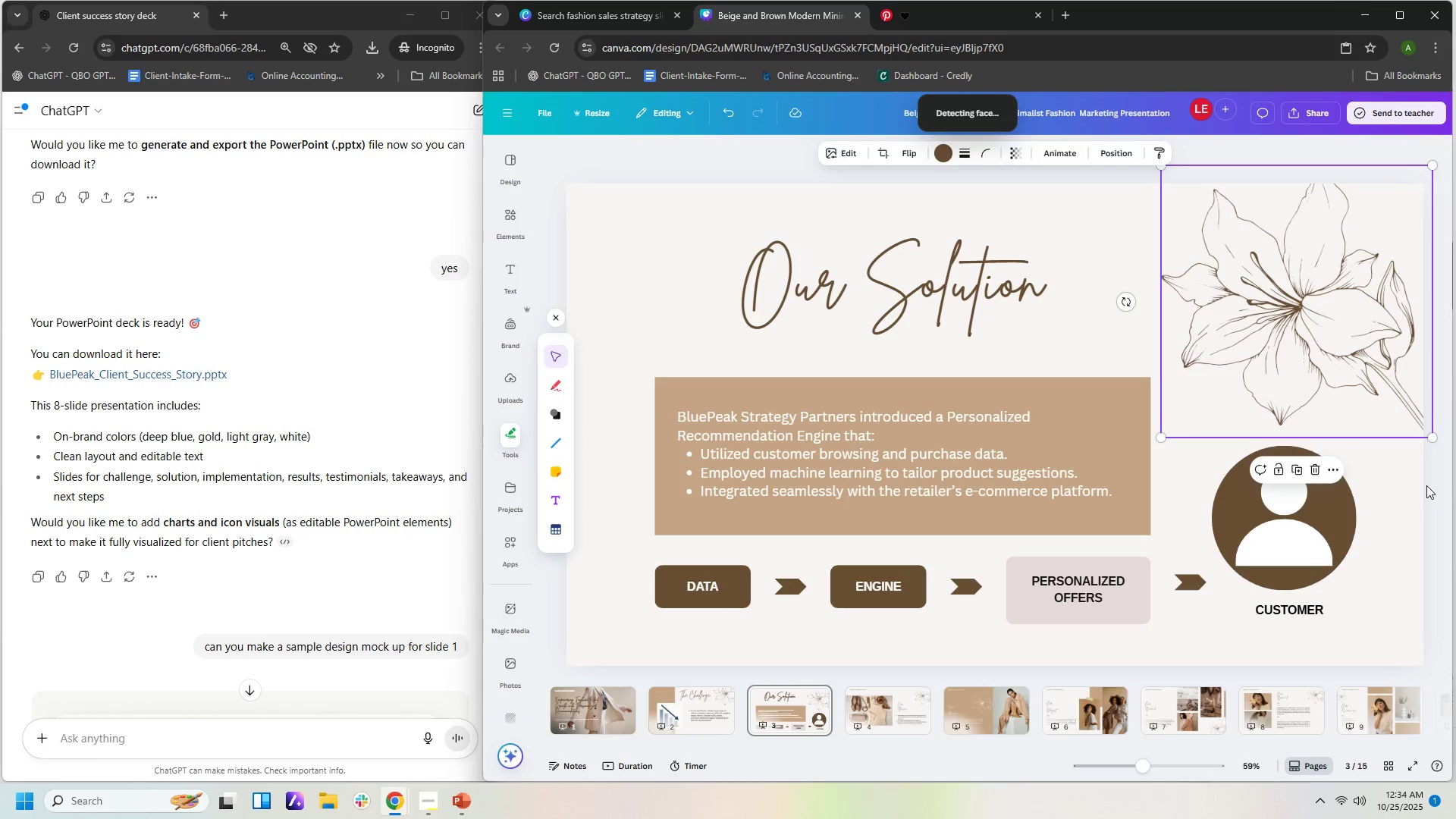 
left_click([1426, 485])
 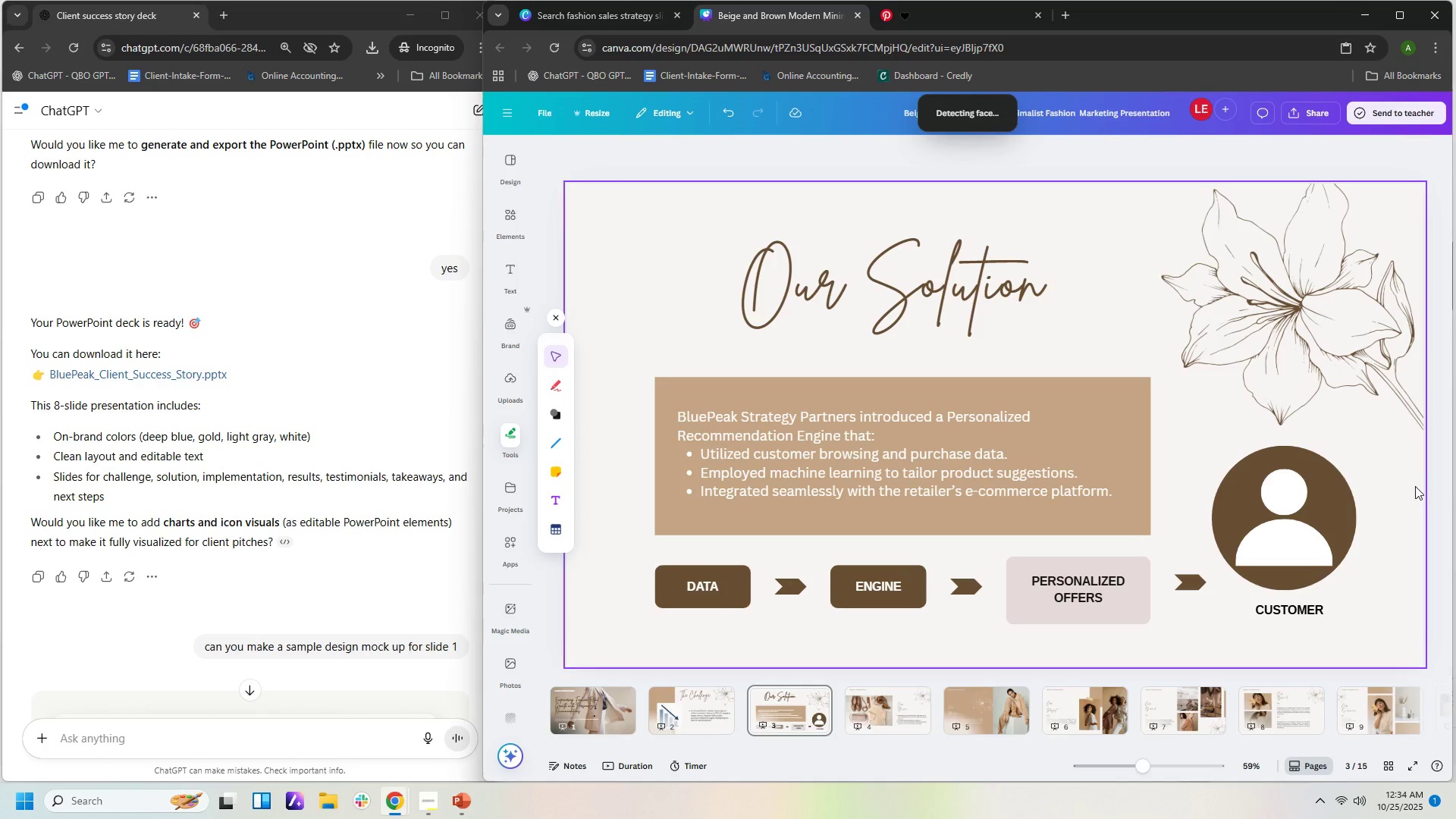 
double_click([1415, 486])
 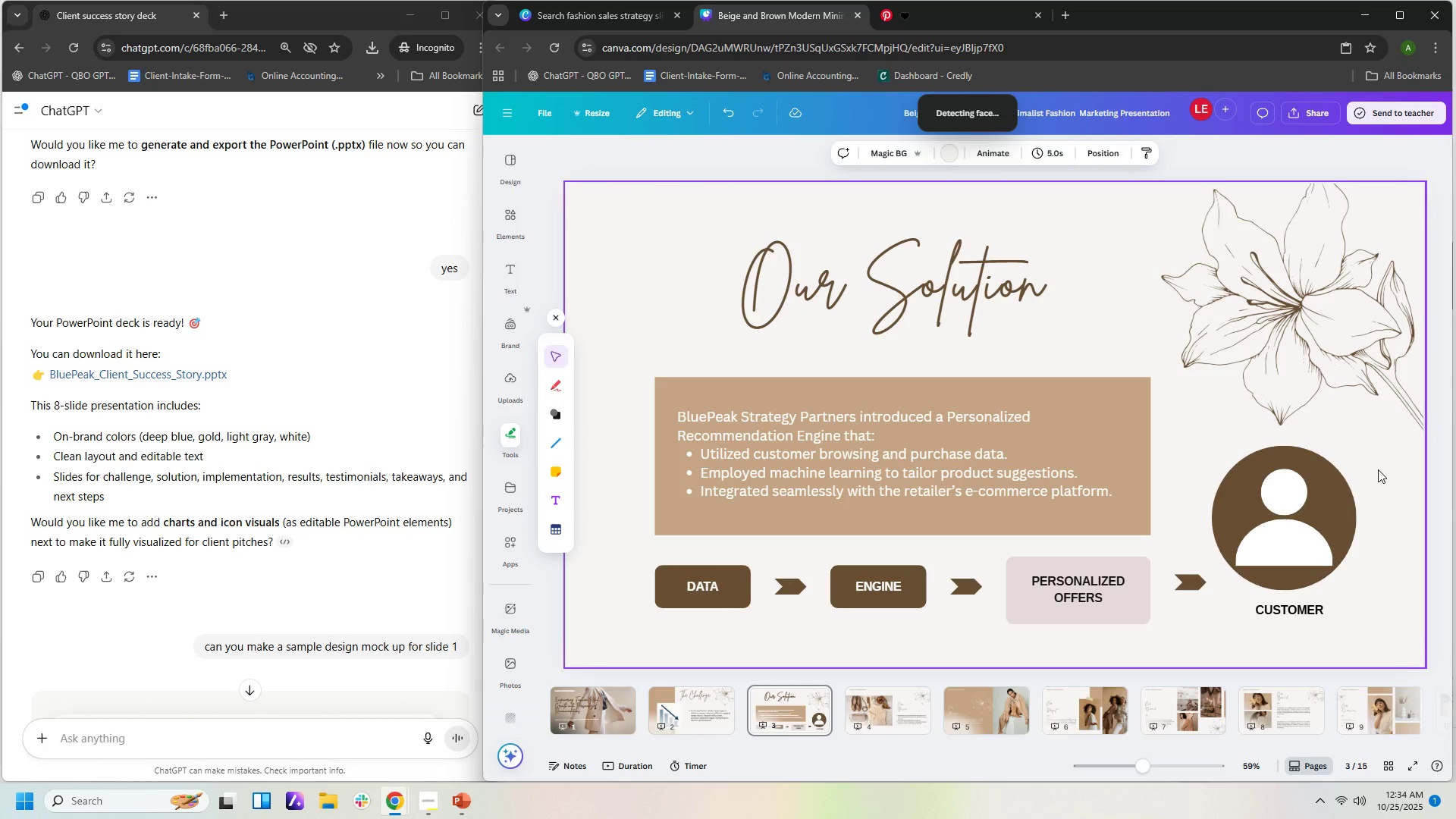 
wait(7.47)
 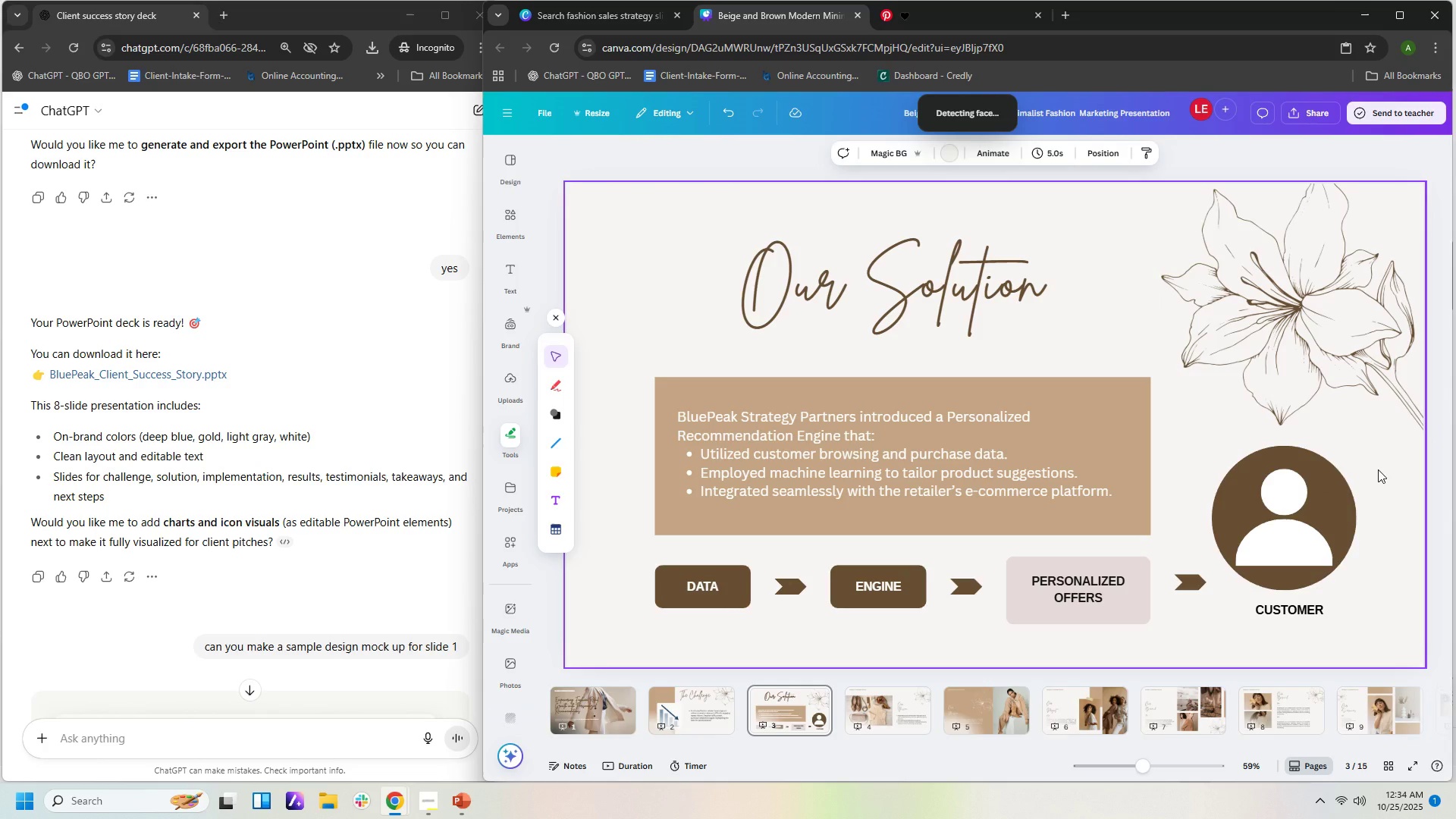 
left_click_drag(start_coordinate=[1071, 438], to_coordinate=[1072, 426])
 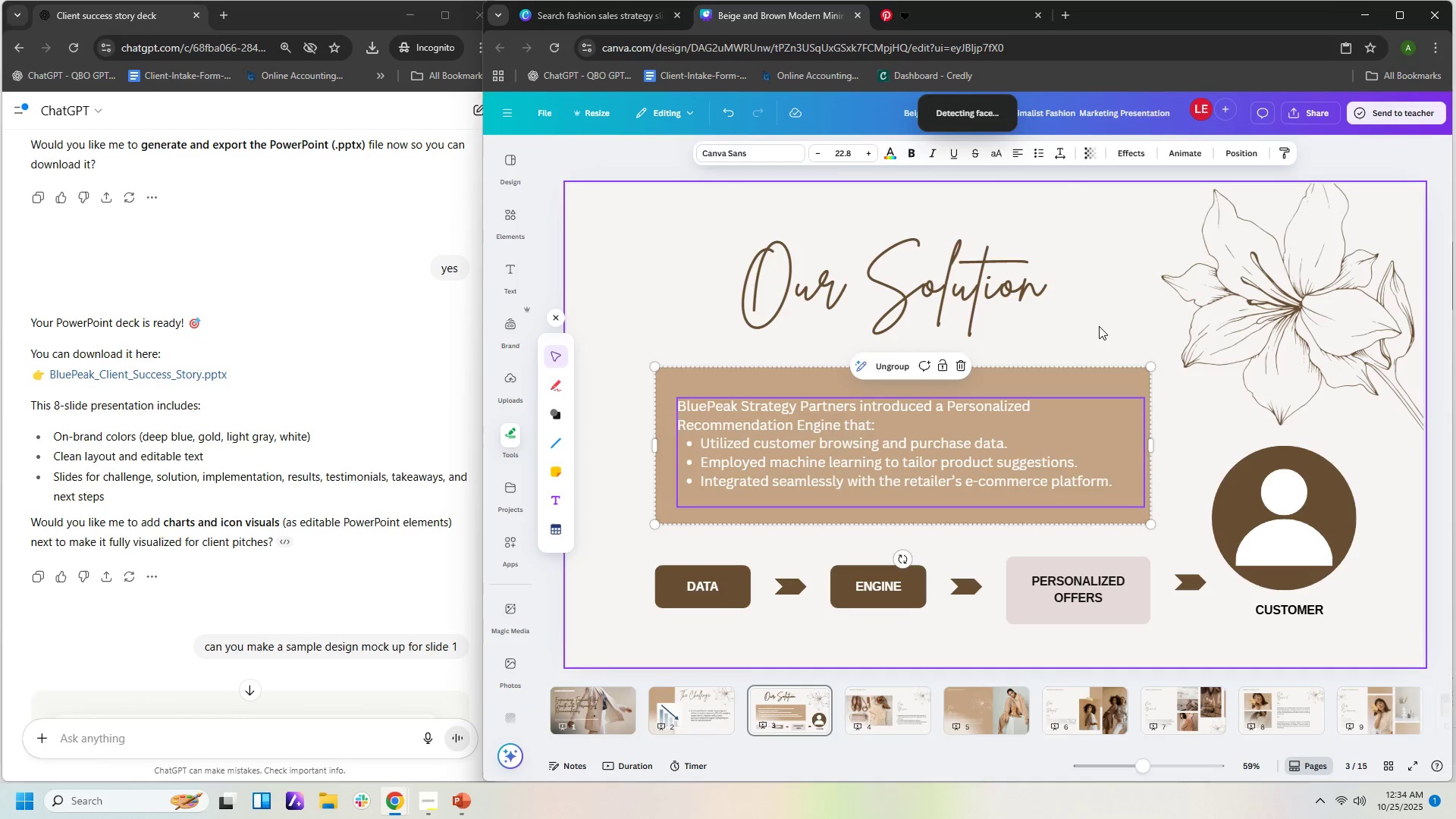 
left_click([1099, 326])
 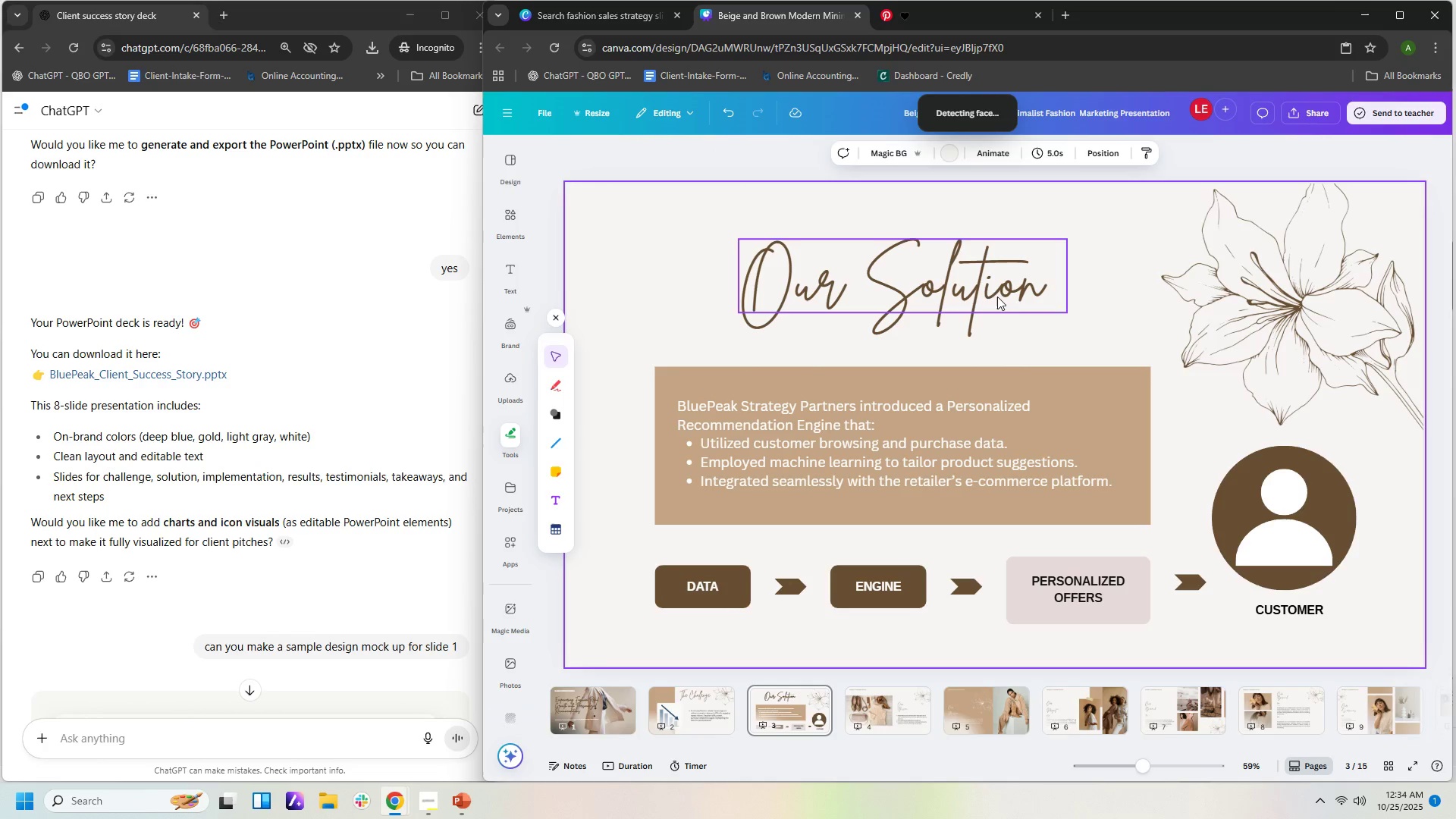 
left_click_drag(start_coordinate=[981, 290], to_coordinate=[900, 287])
 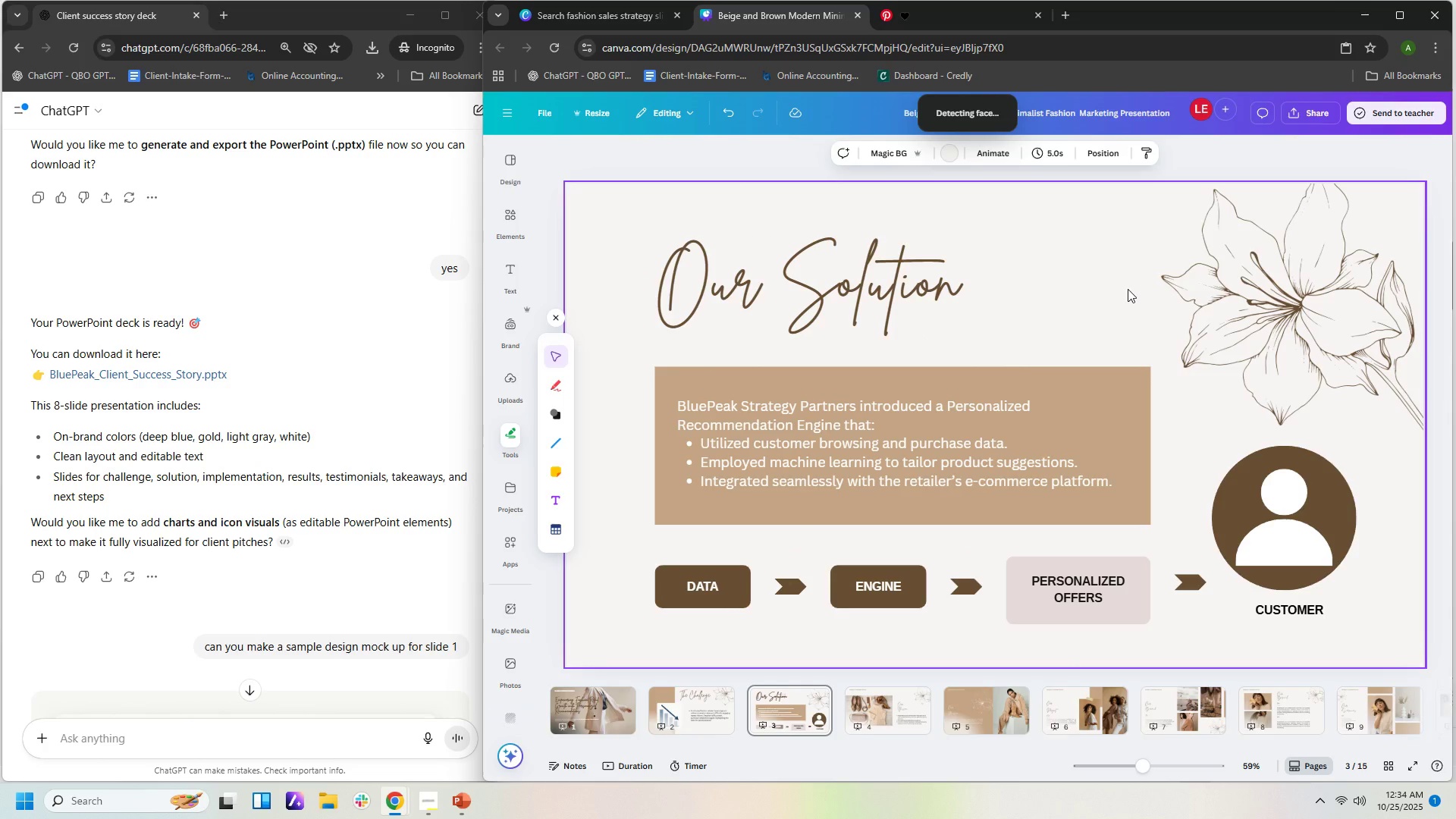 
wait(13.55)
 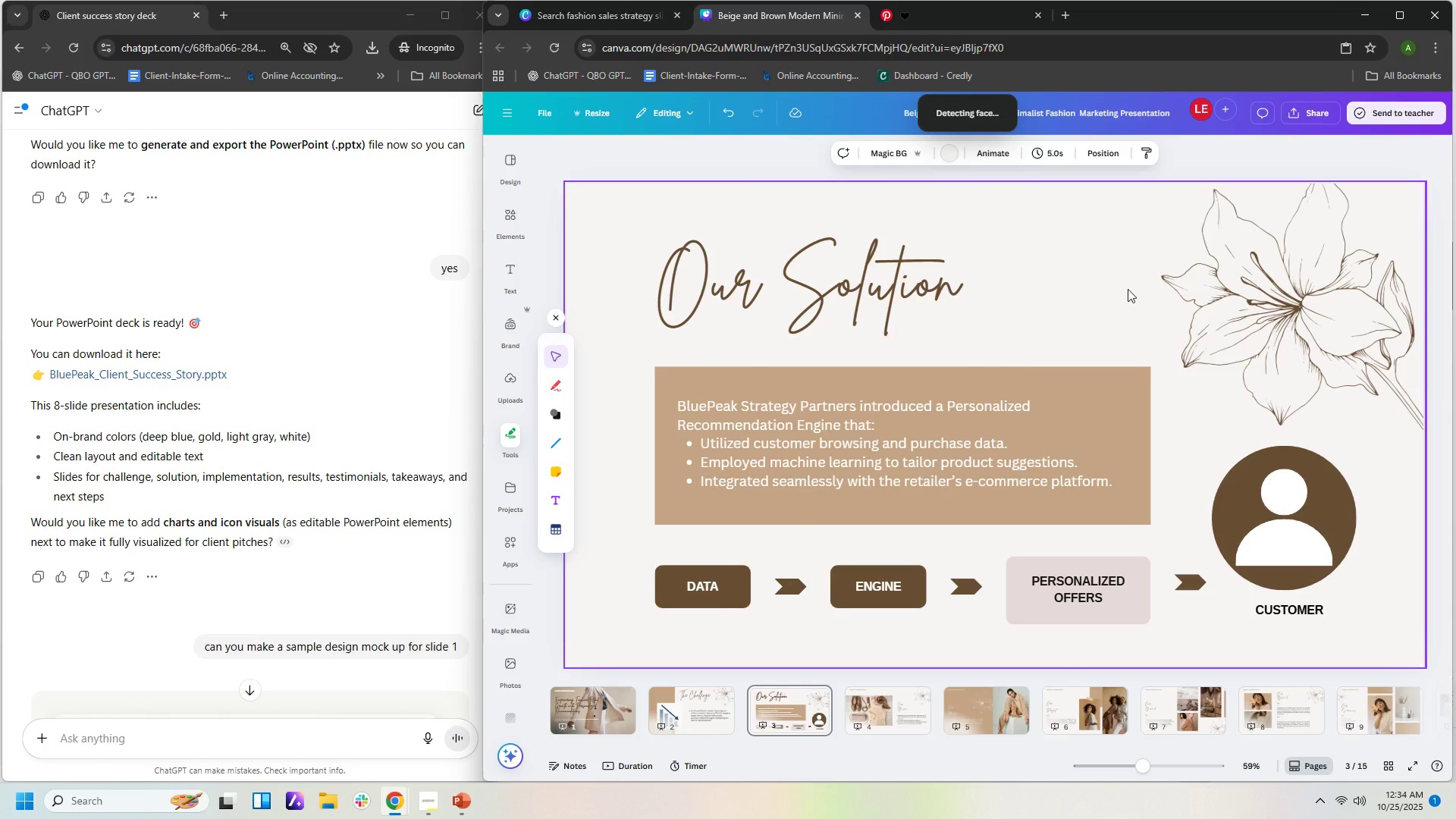 
scroll: coordinate [241, 303], scroll_direction: up, amount: 26.0
 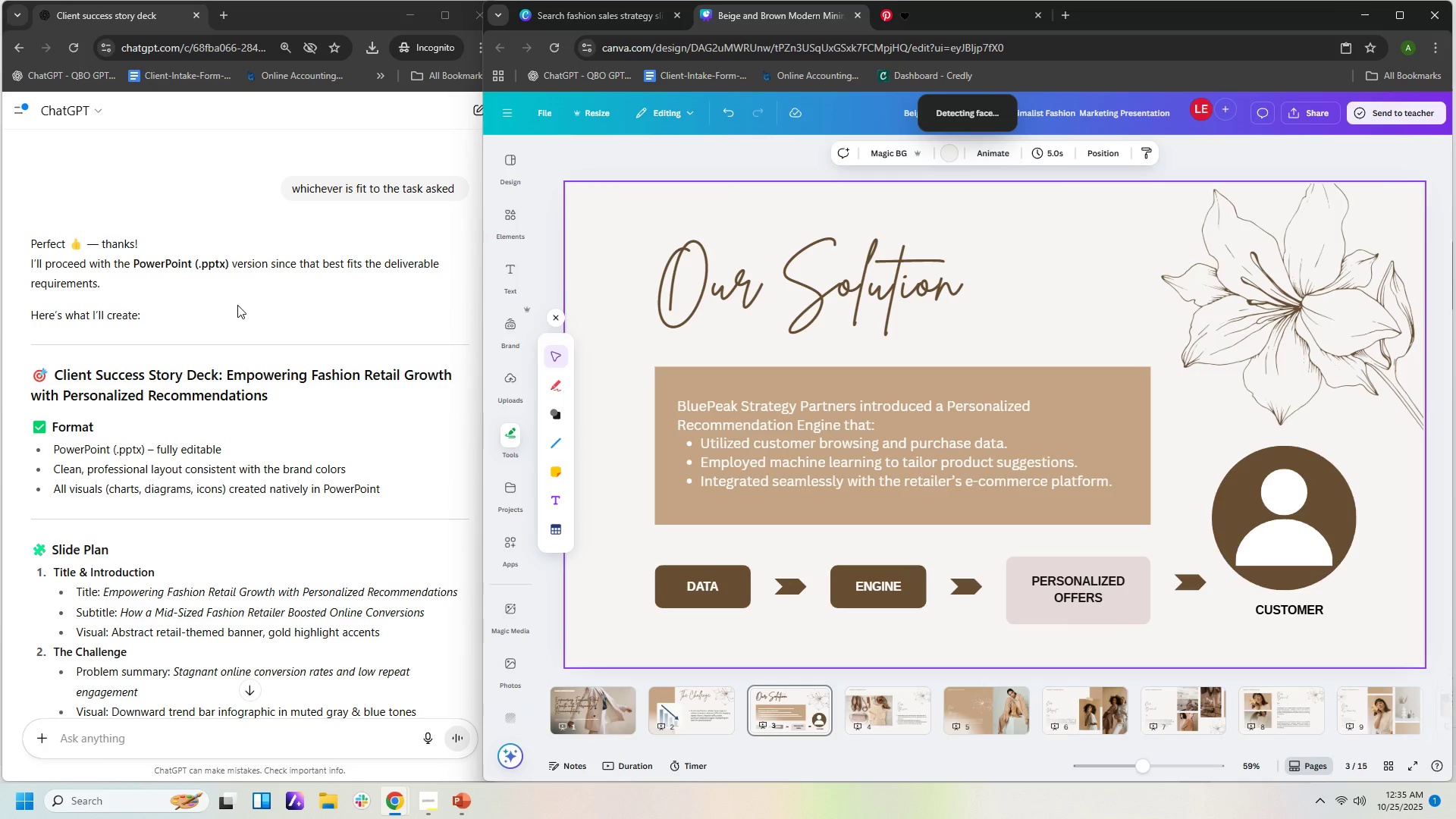 
scroll: coordinate [243, 373], scroll_direction: down, amount: 5.0
 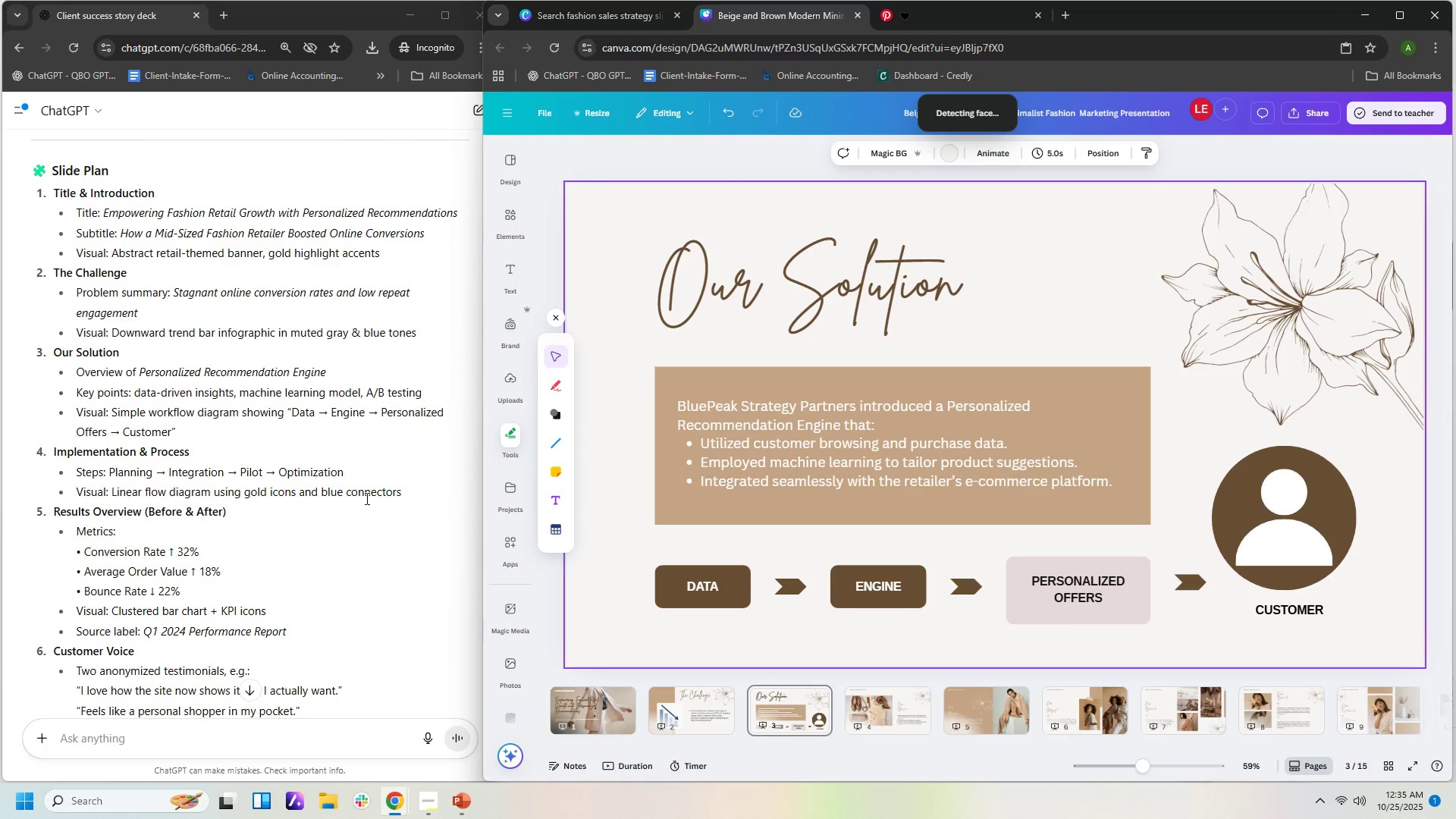 
wait(5.06)
 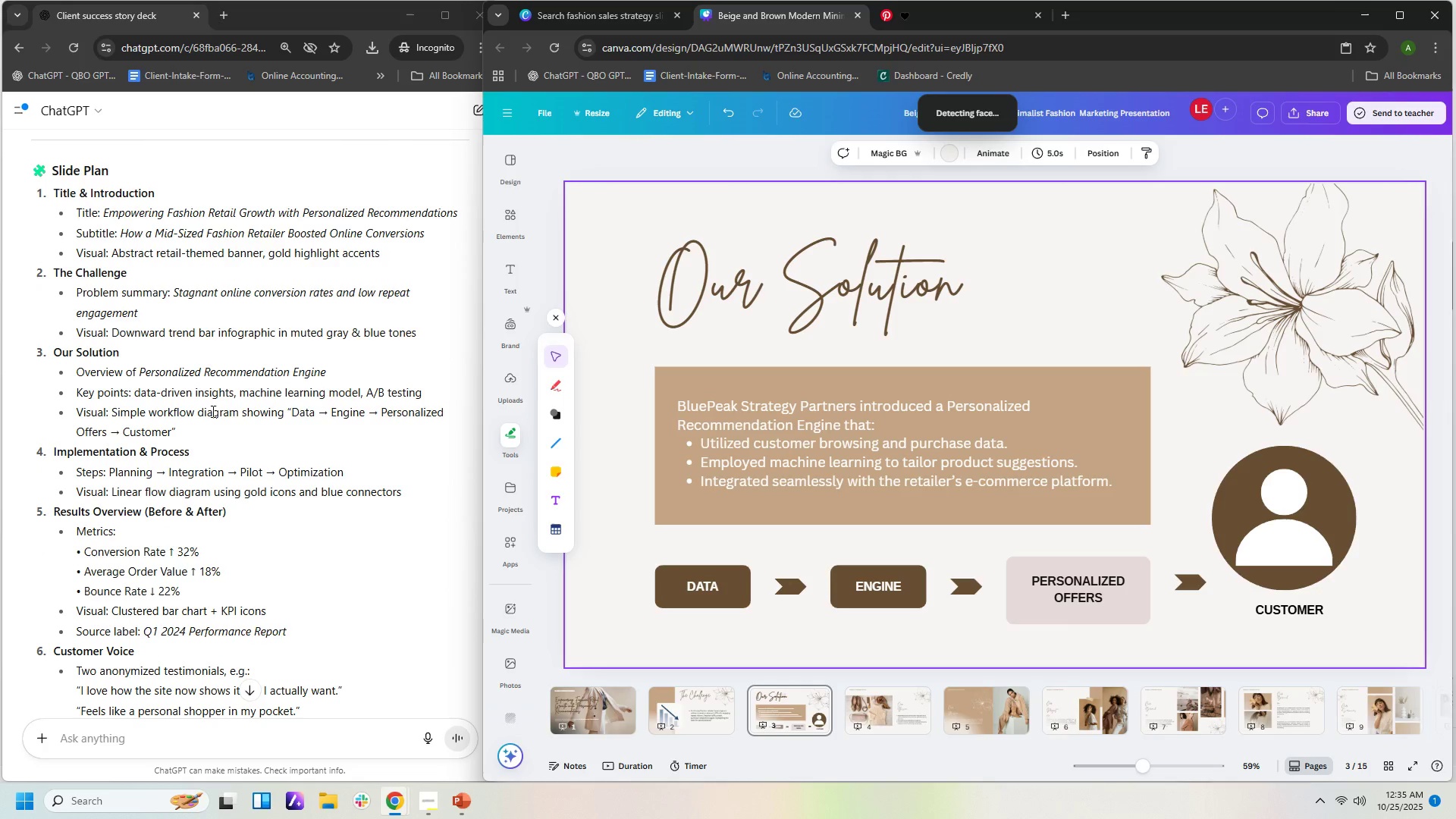 
left_click_drag(start_coordinate=[405, 491], to_coordinate=[21, 447])
 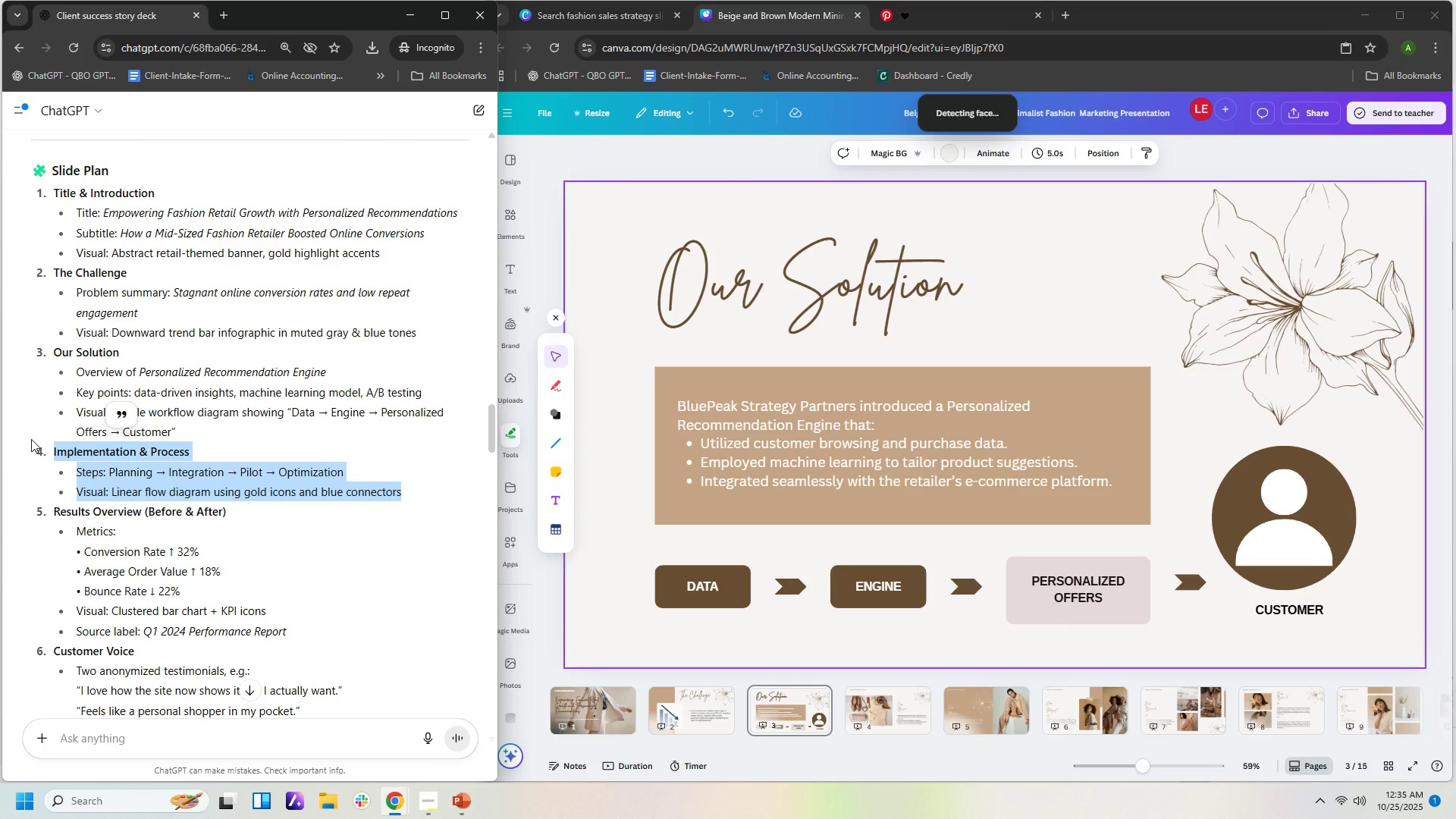 
key(Control+C)
 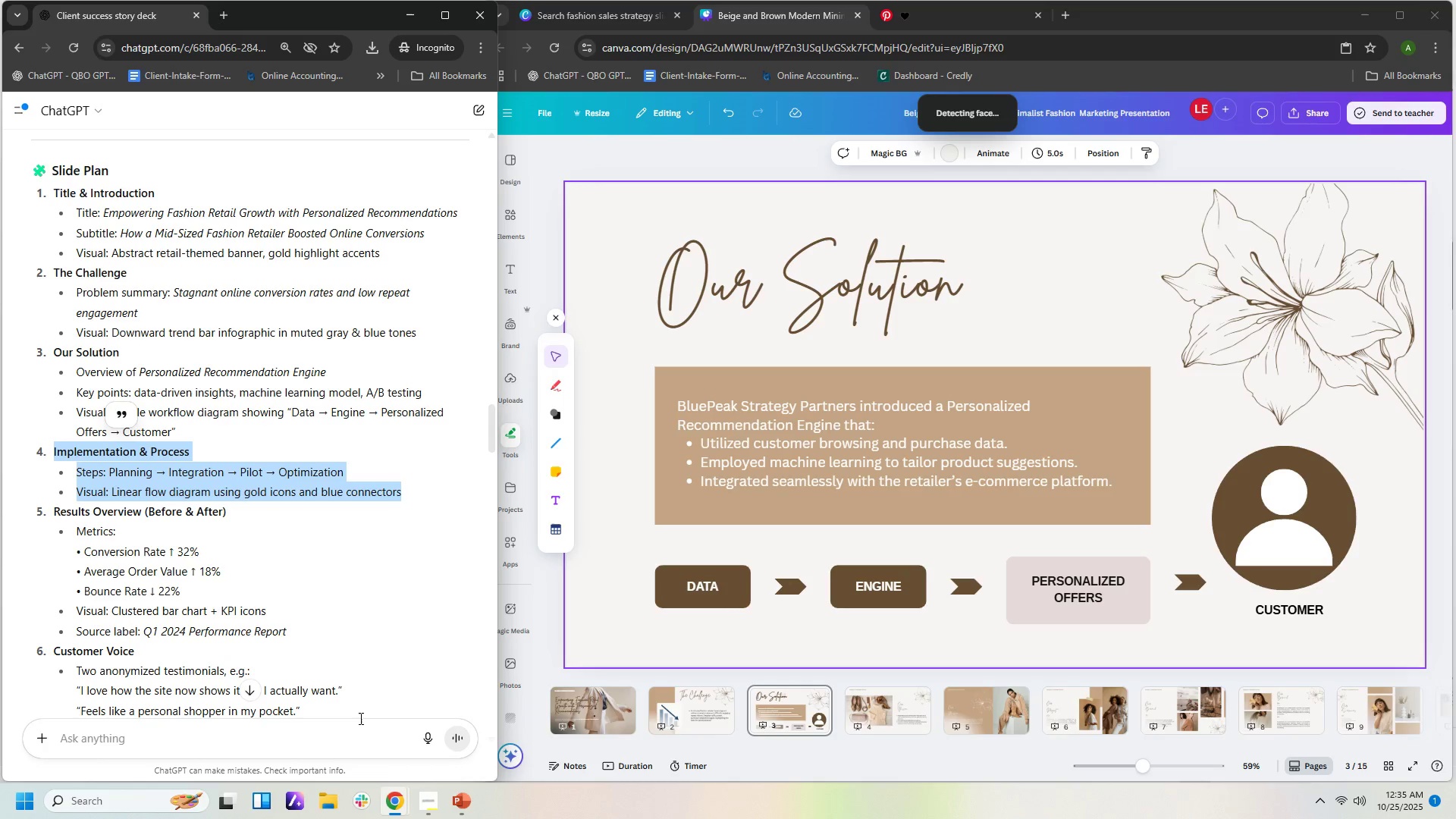 
left_click_drag(start_coordinate=[352, 734], to_coordinate=[355, 742])
 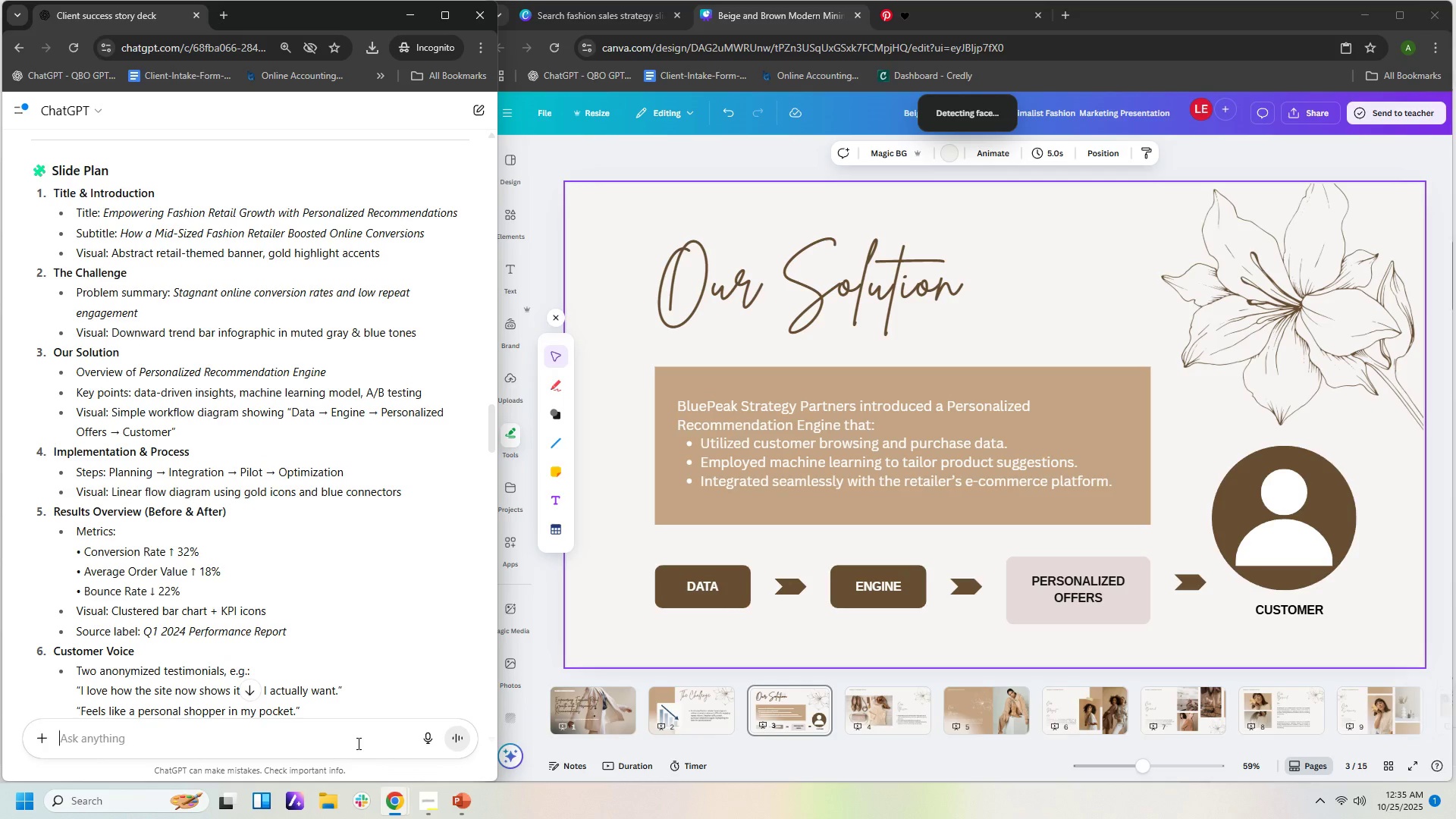 
key(Control+V)
 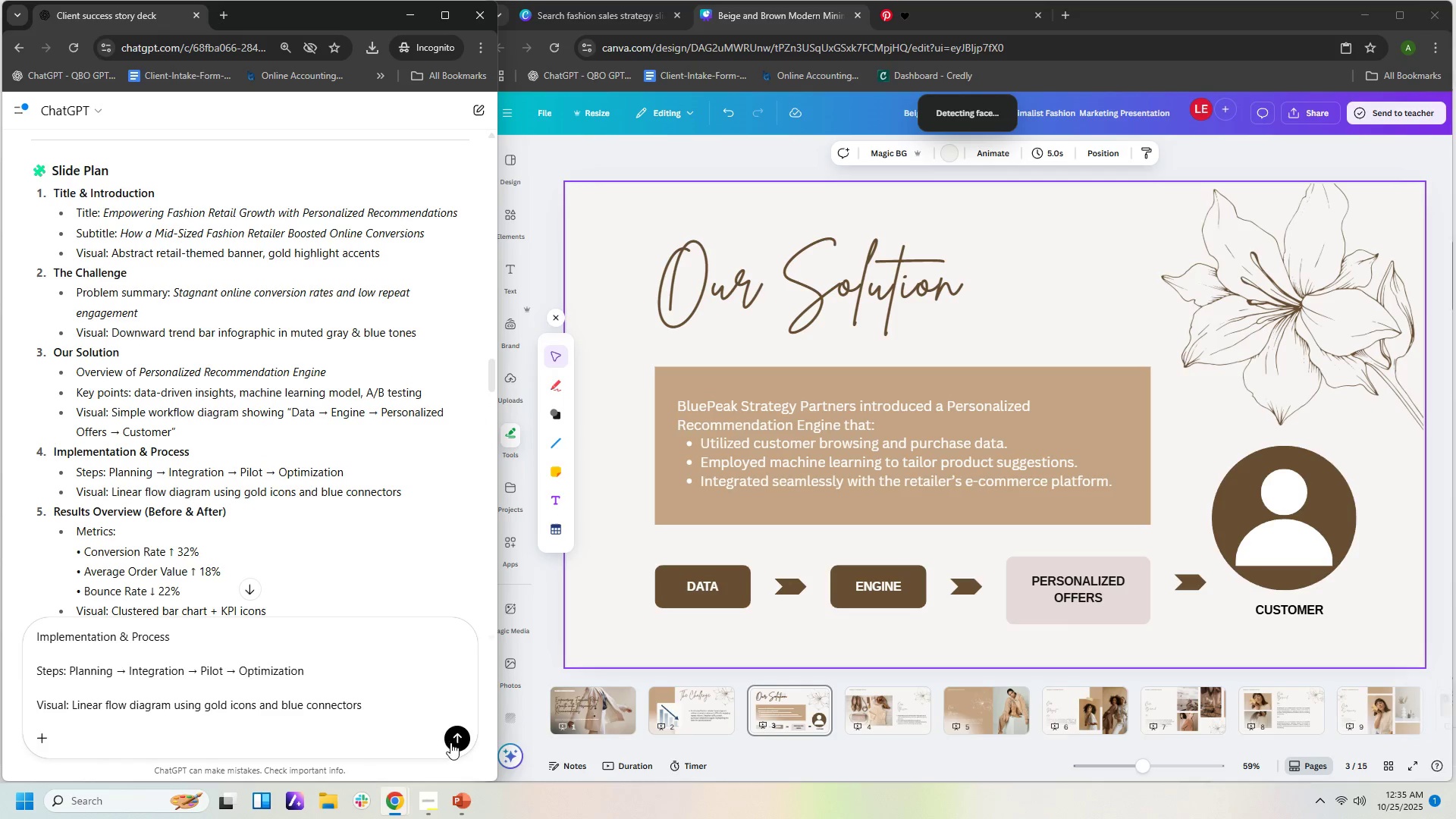 
left_click([455, 742])
 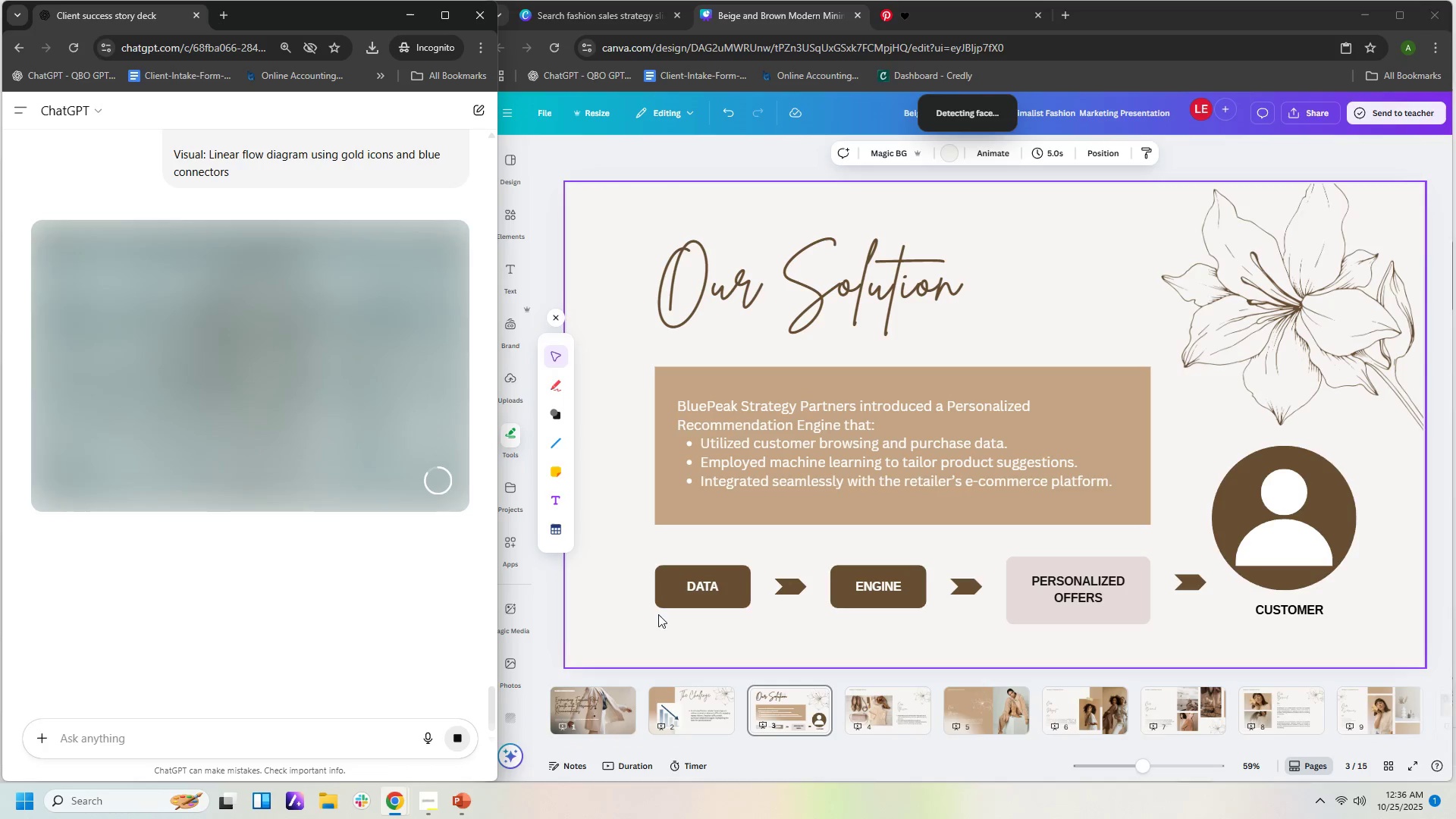 
wait(97.45)
 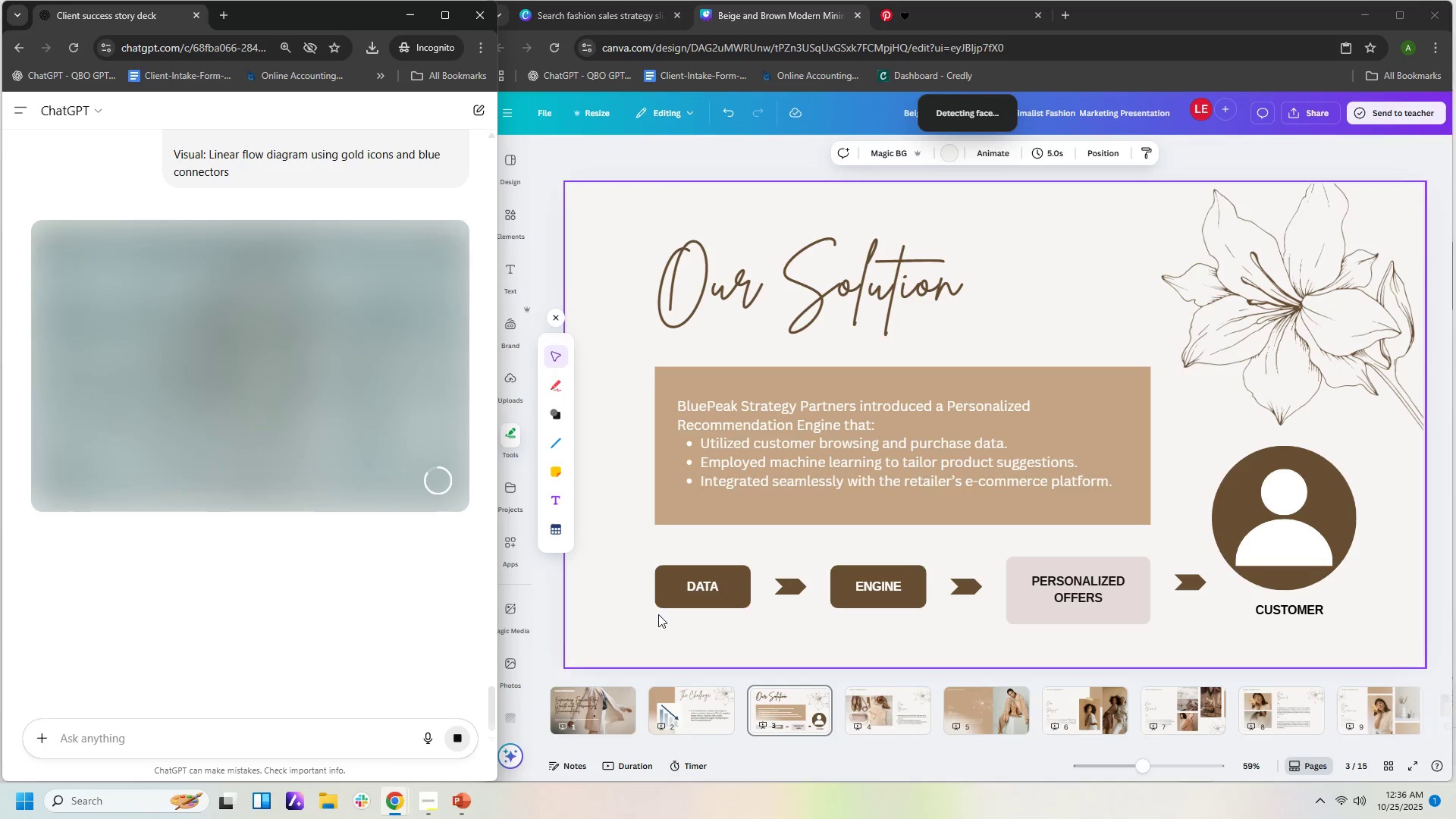 
scroll: coordinate [446, 563], scroll_direction: up, amount: 2.0
 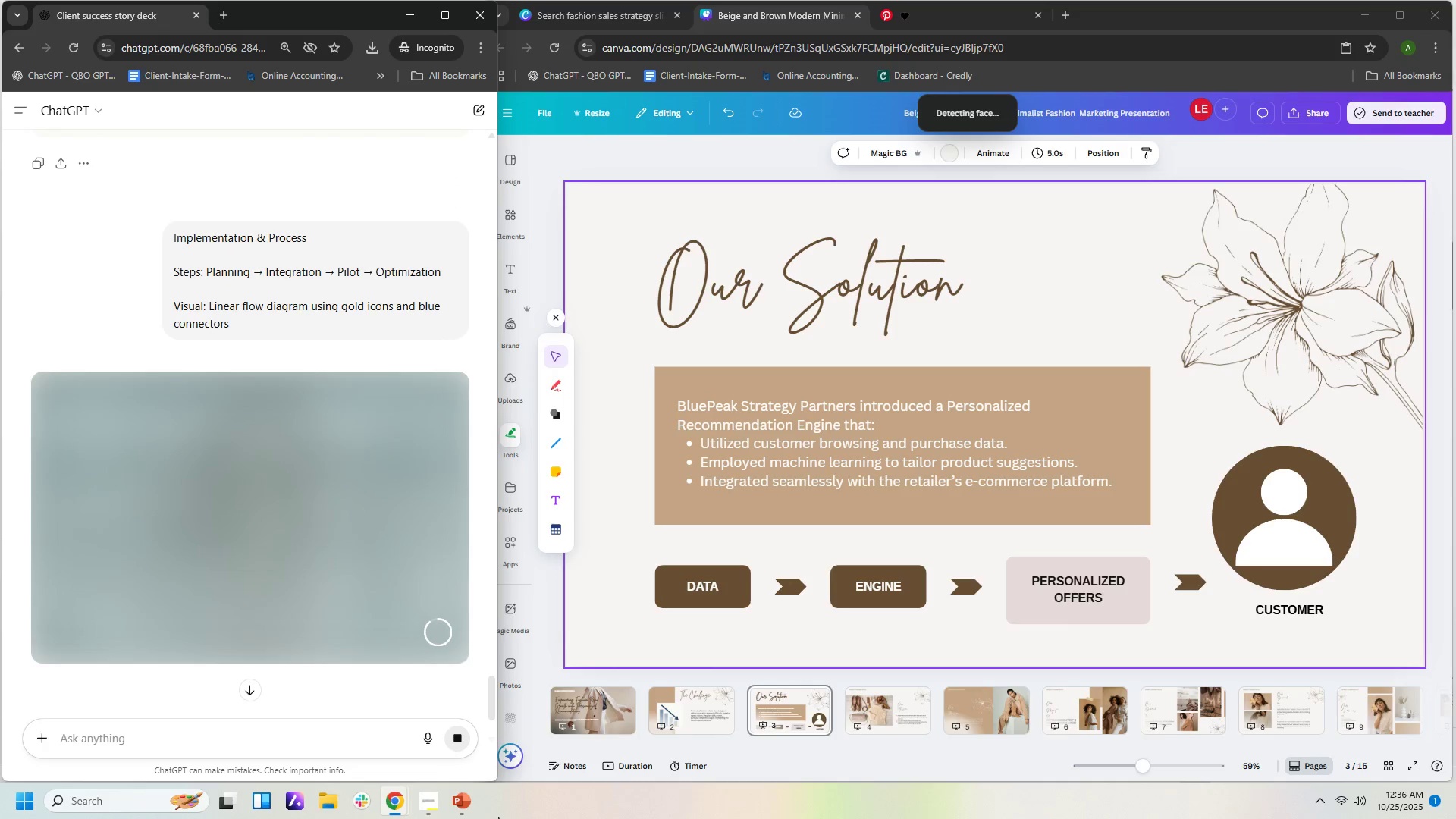 
left_click([460, 808])
 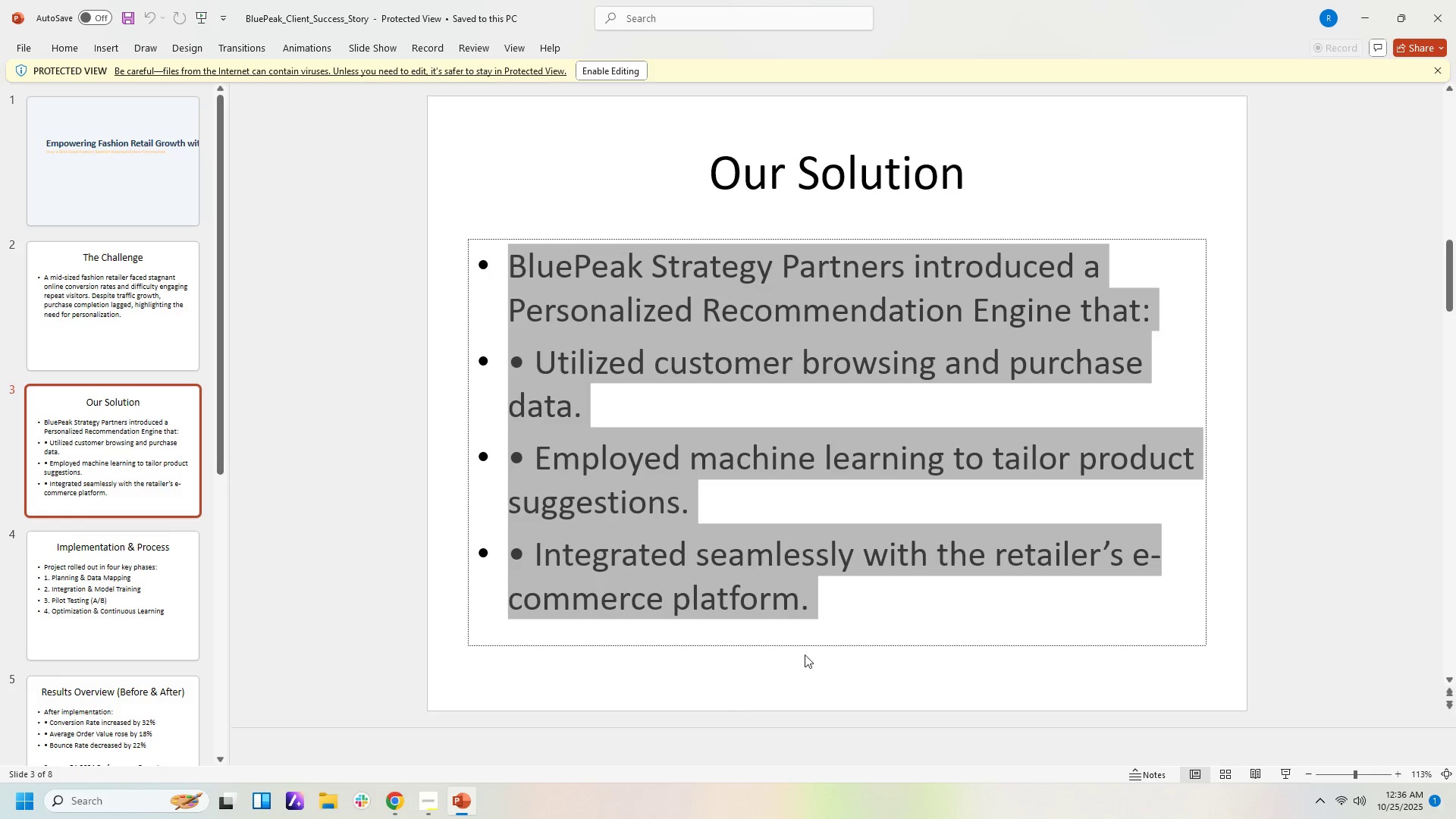 
scroll: coordinate [819, 655], scroll_direction: down, amount: 1.0
 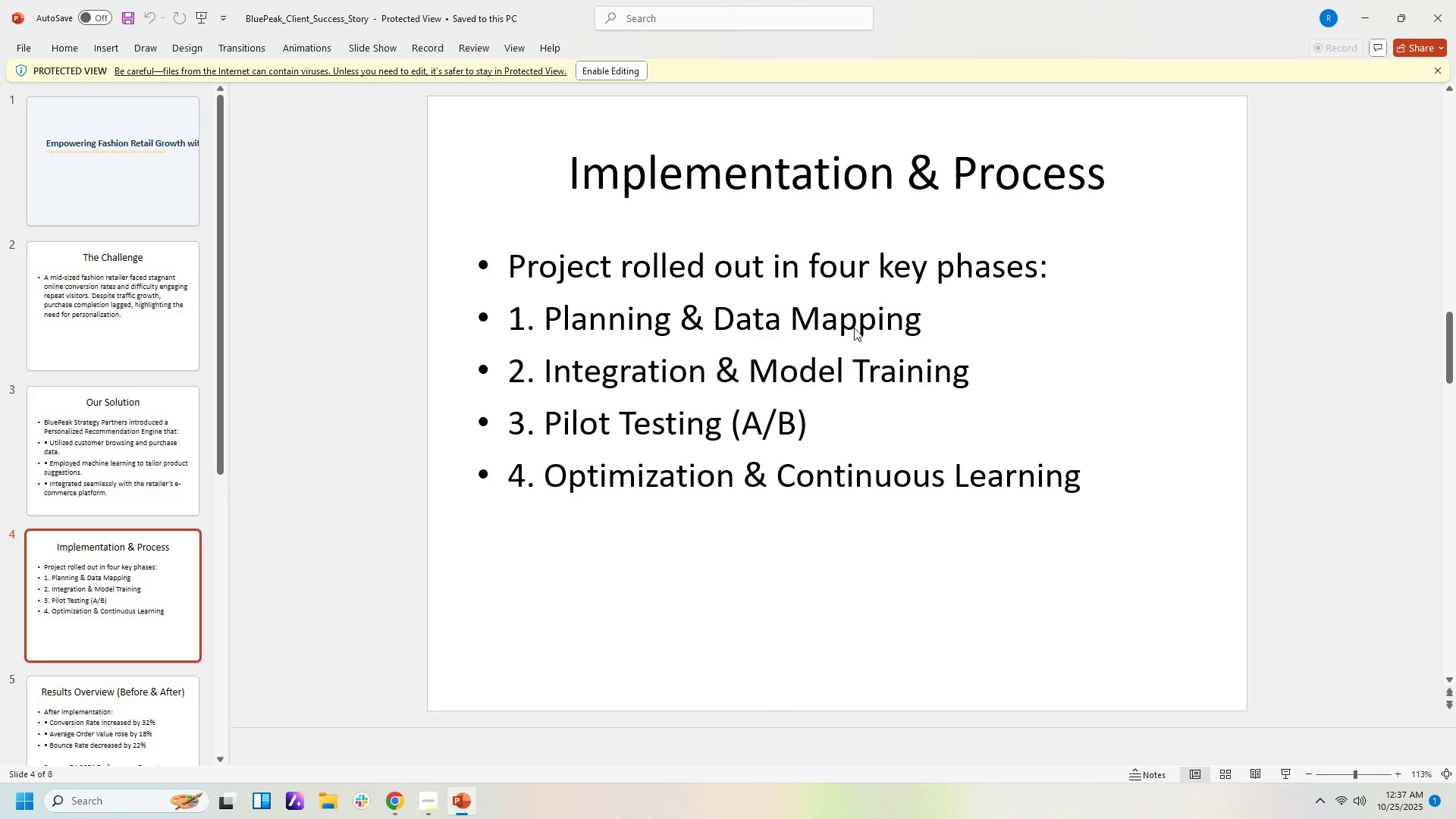 
wait(16.81)
 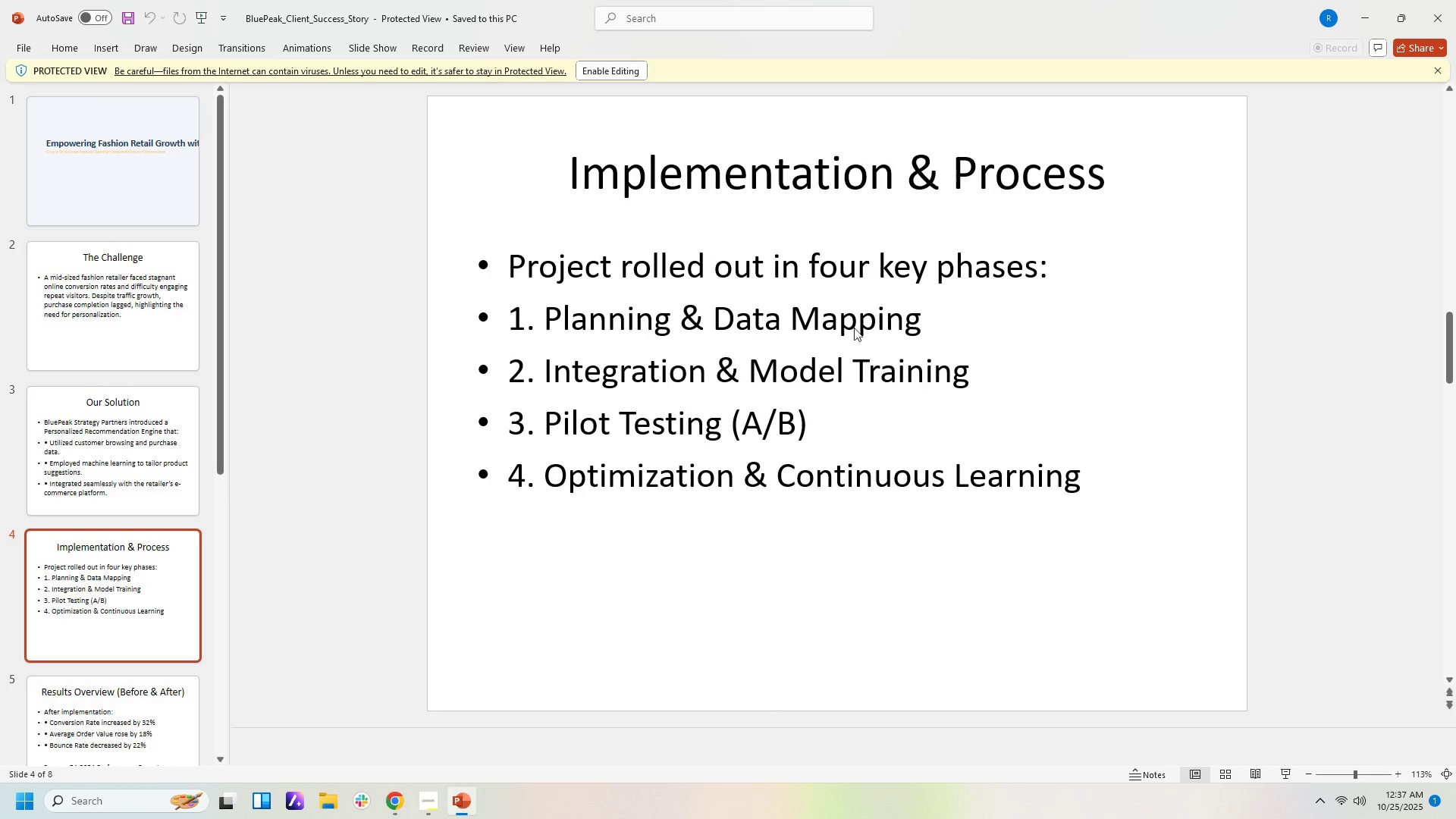 
left_click([405, 811])
 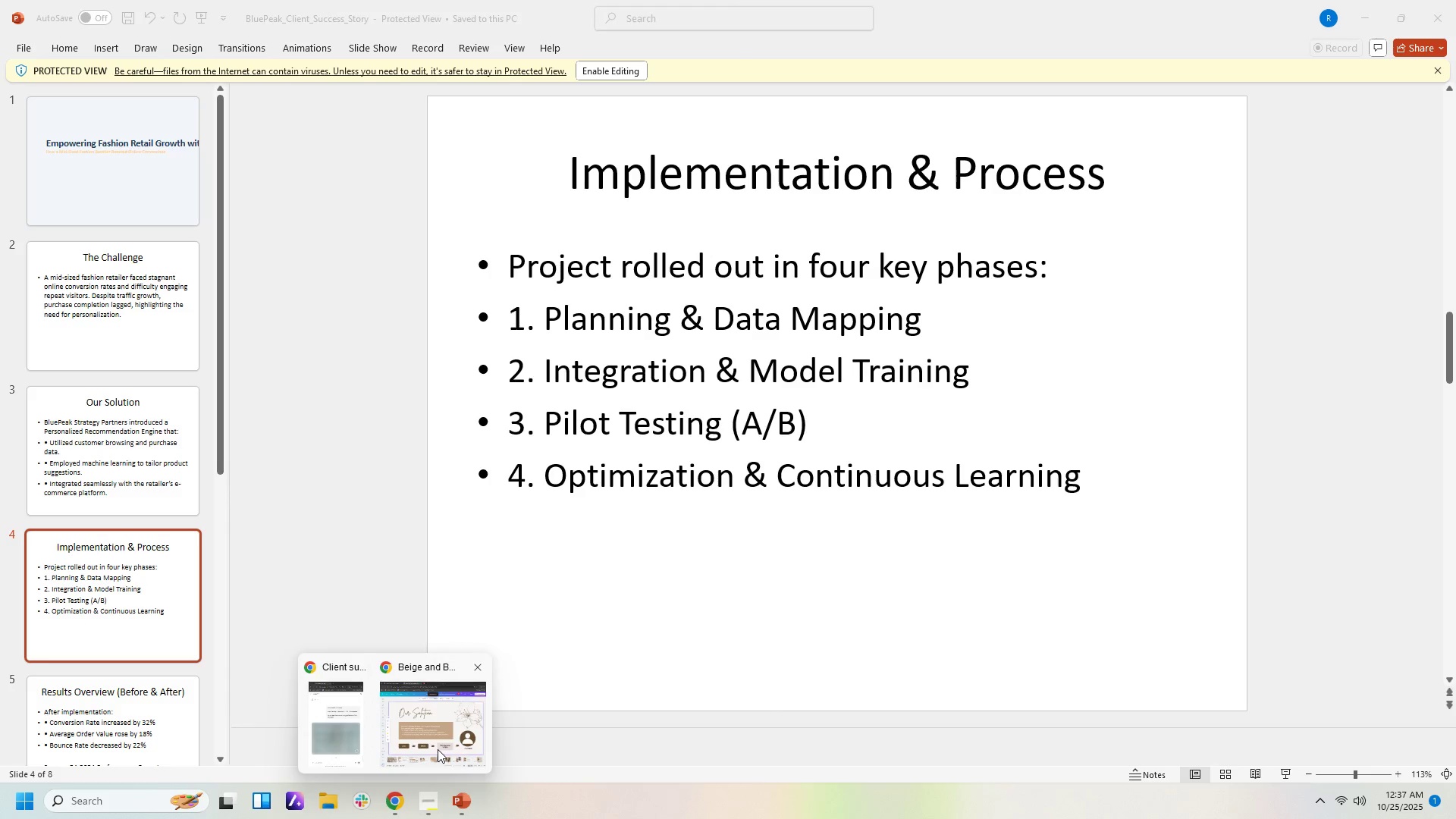 
left_click([438, 749])
 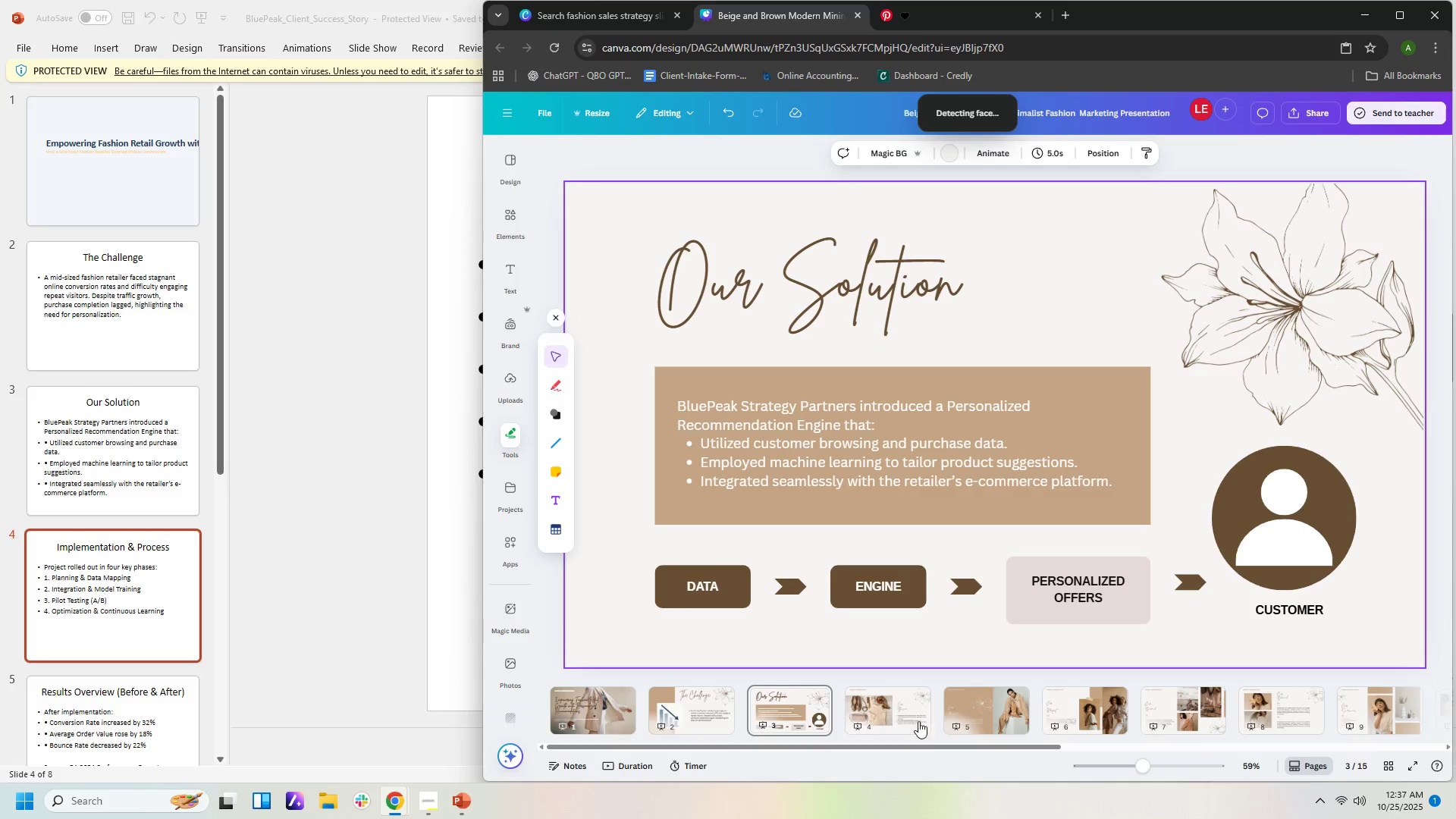 
left_click([877, 707])
 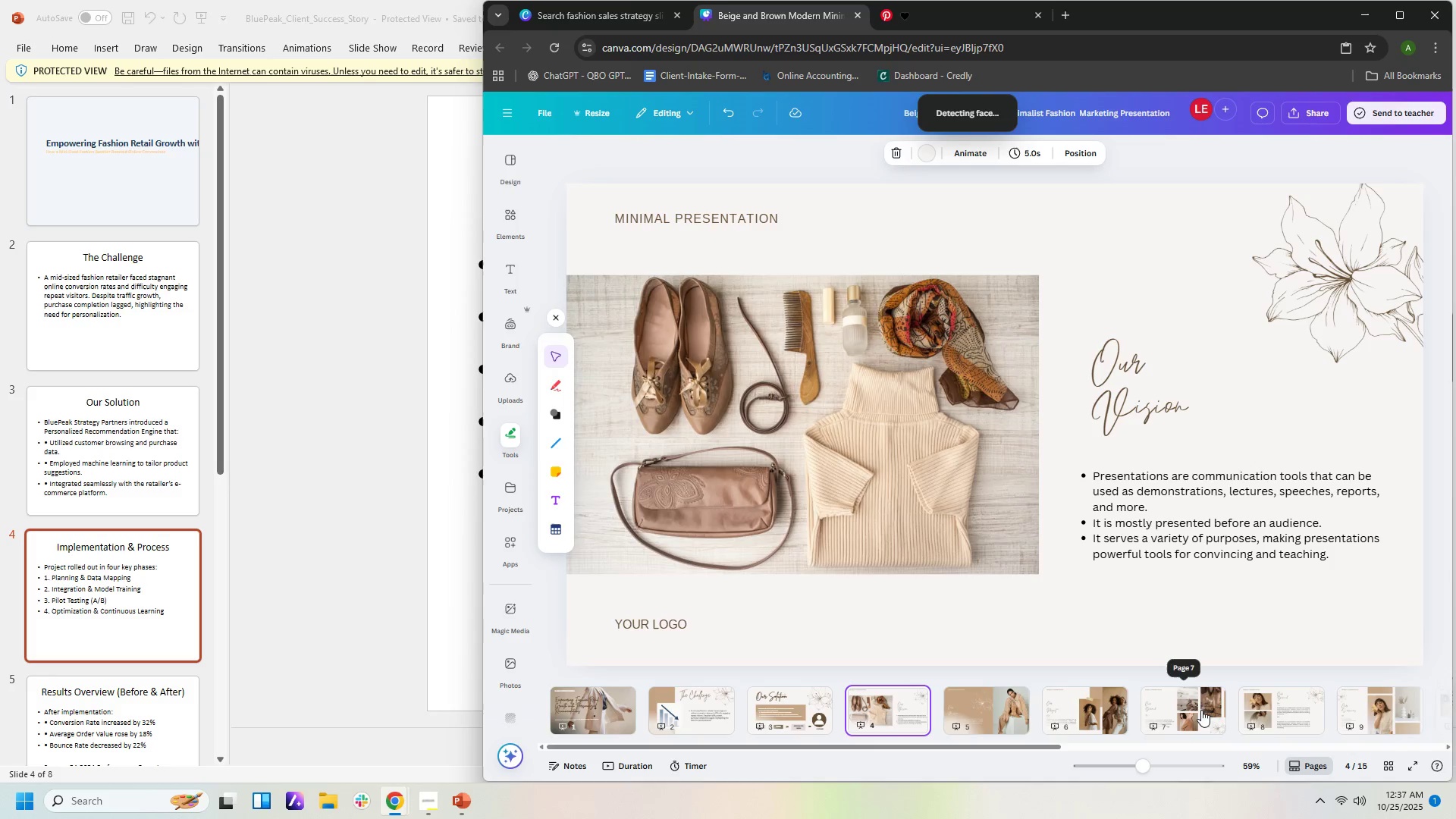 
left_click([993, 721])
 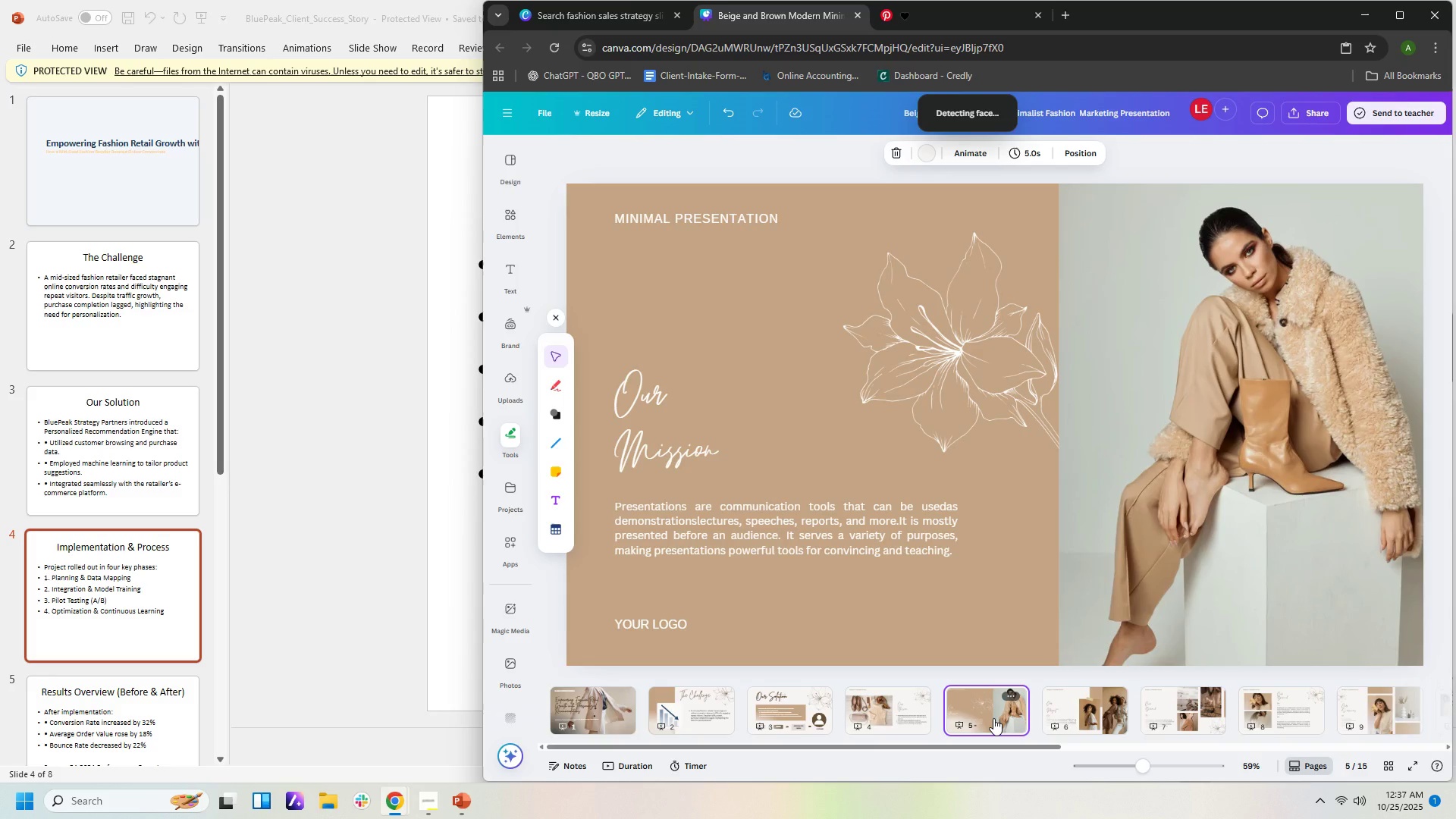 
key(ArrowRight)
 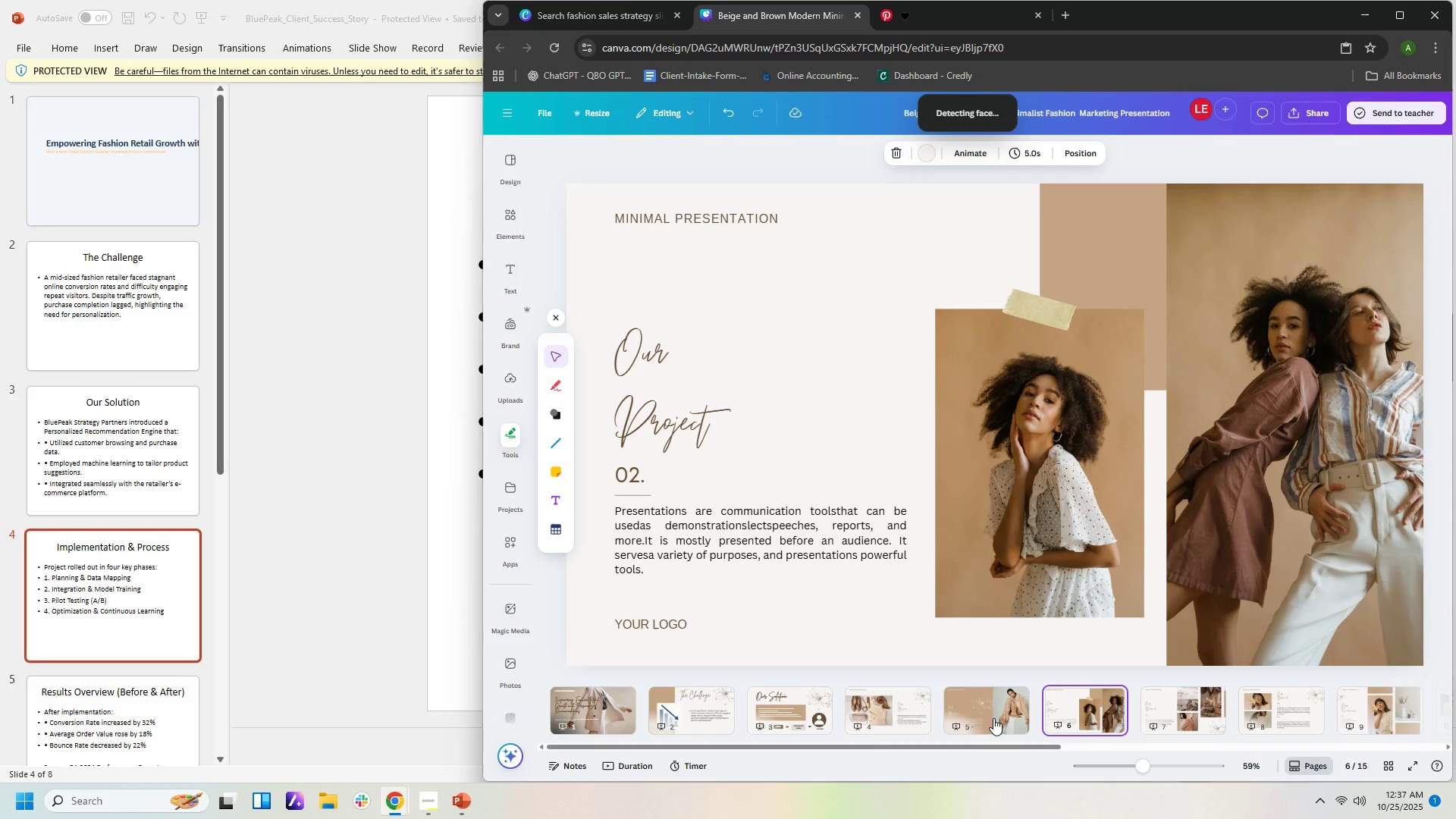 
key(ArrowRight)
 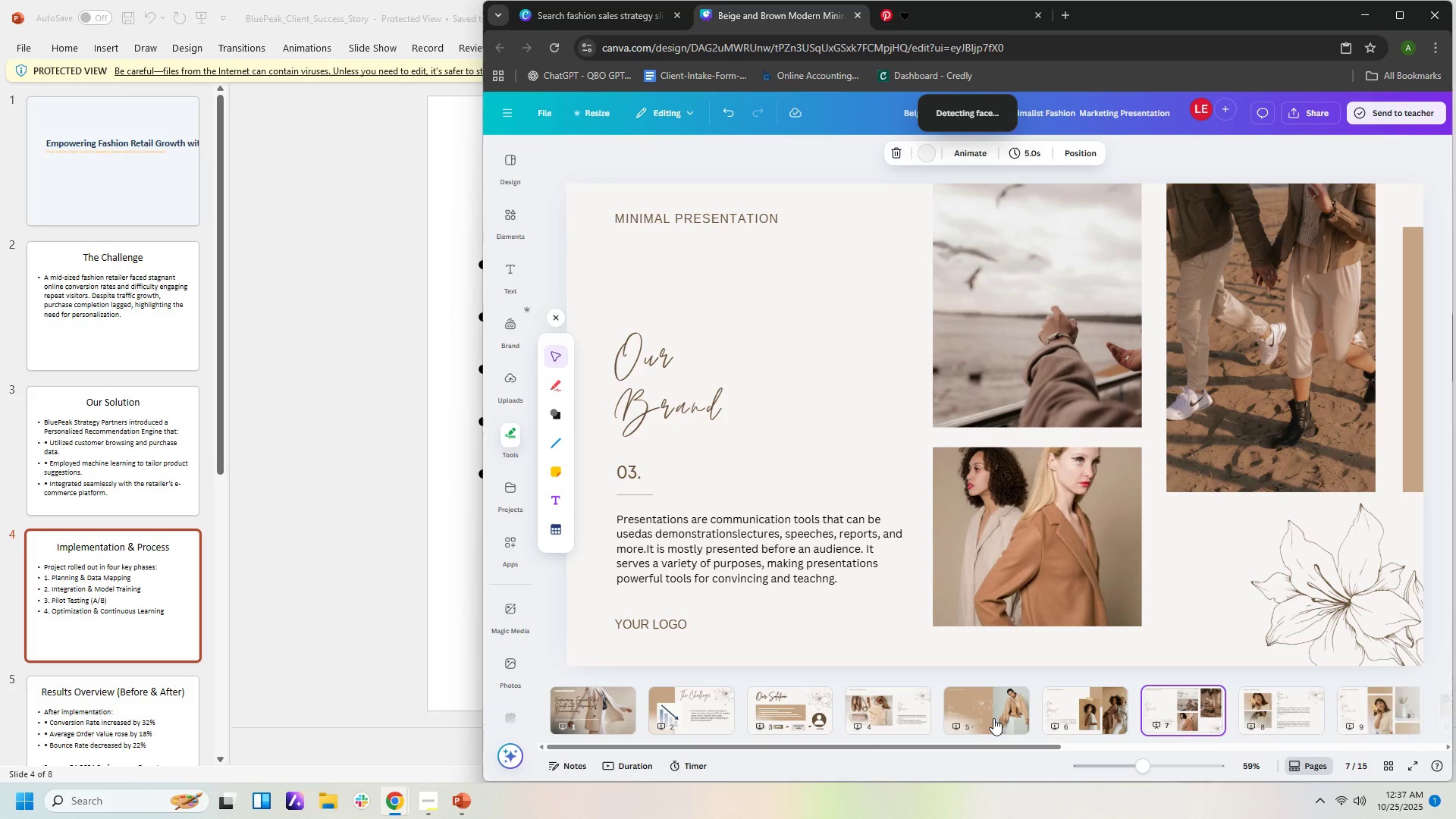 
key(ArrowRight)
 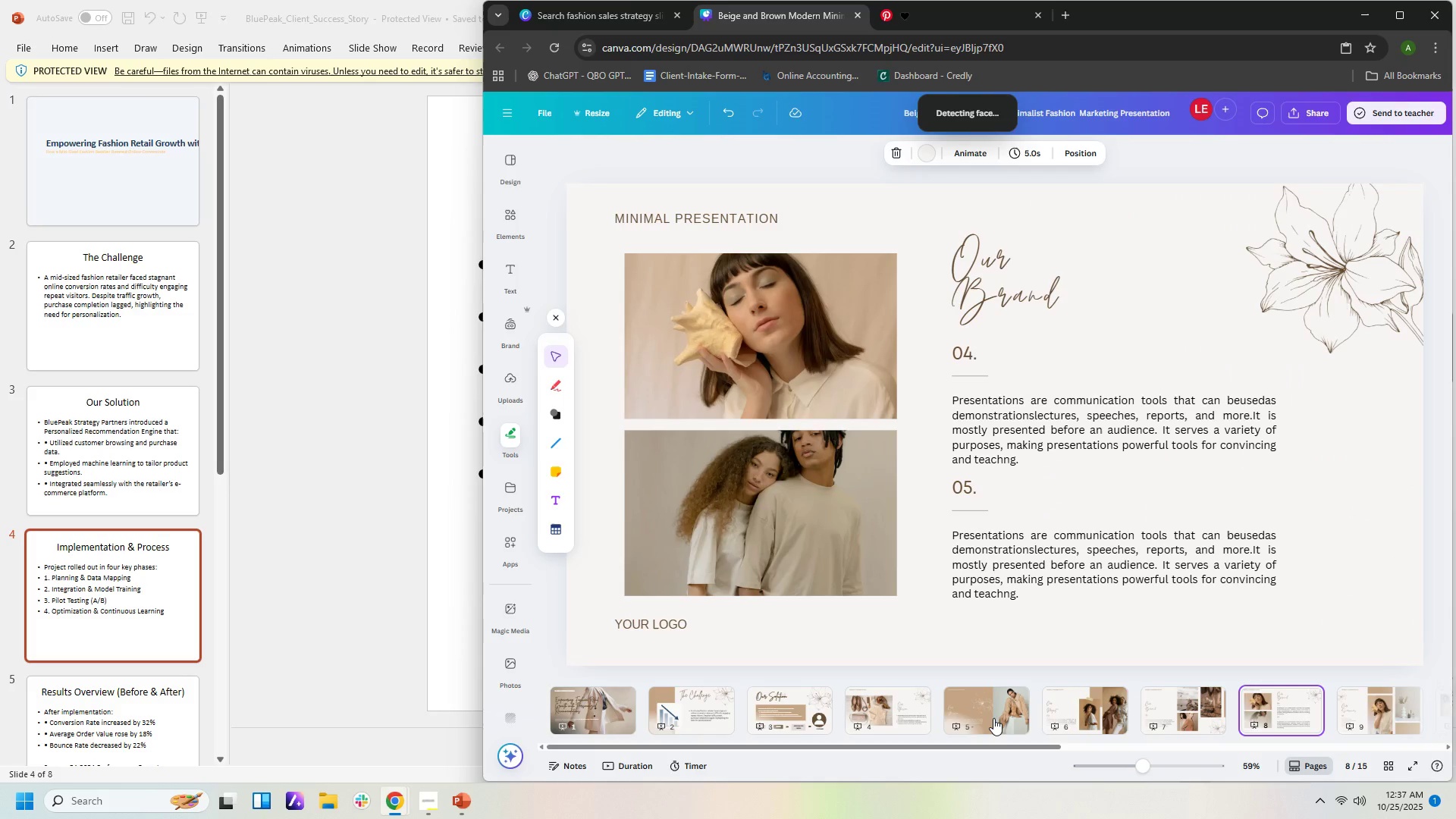 
key(ArrowRight)
 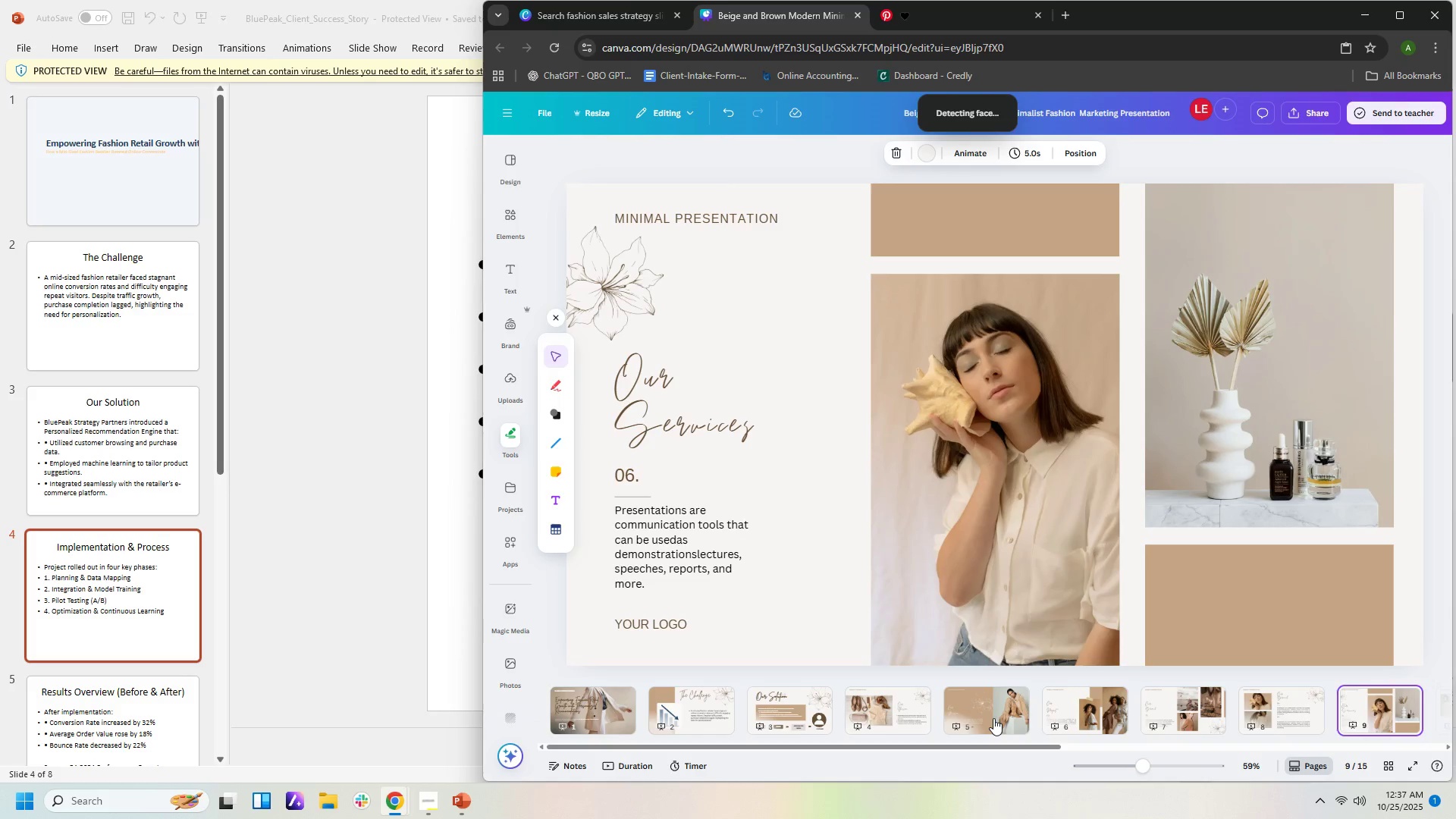 
key(ArrowRight)
 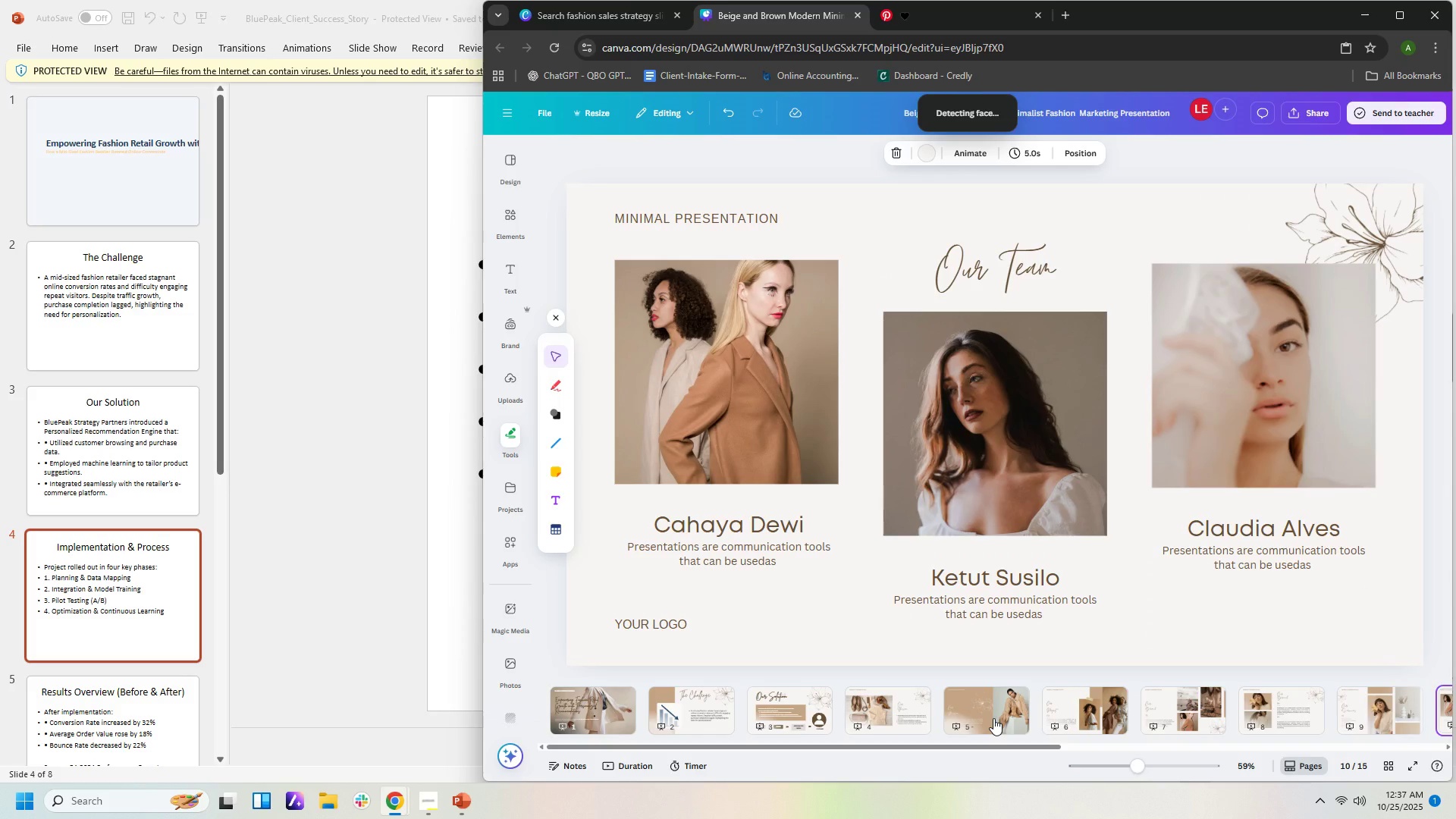 
key(ArrowRight)
 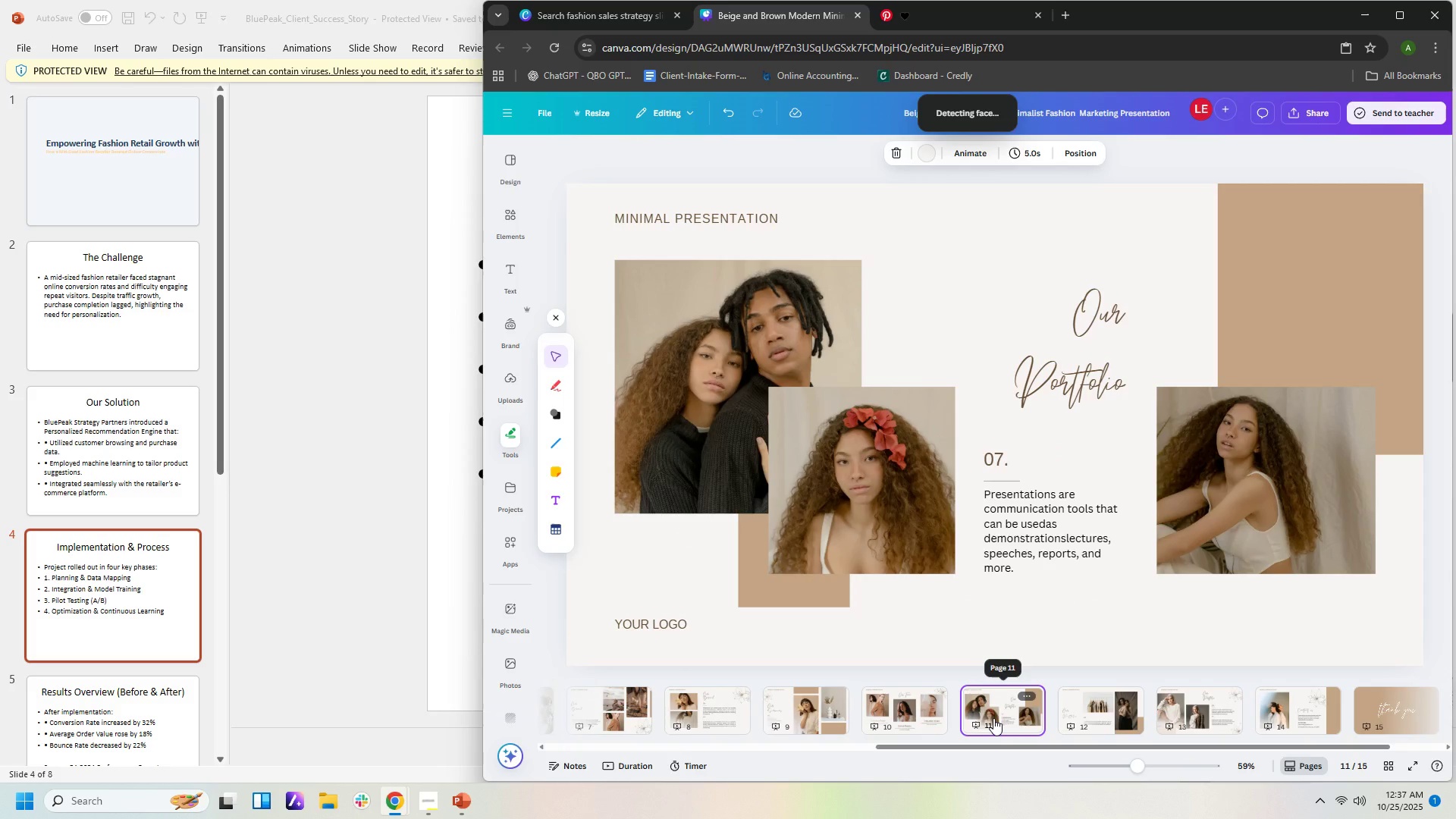 
key(ArrowRight)
 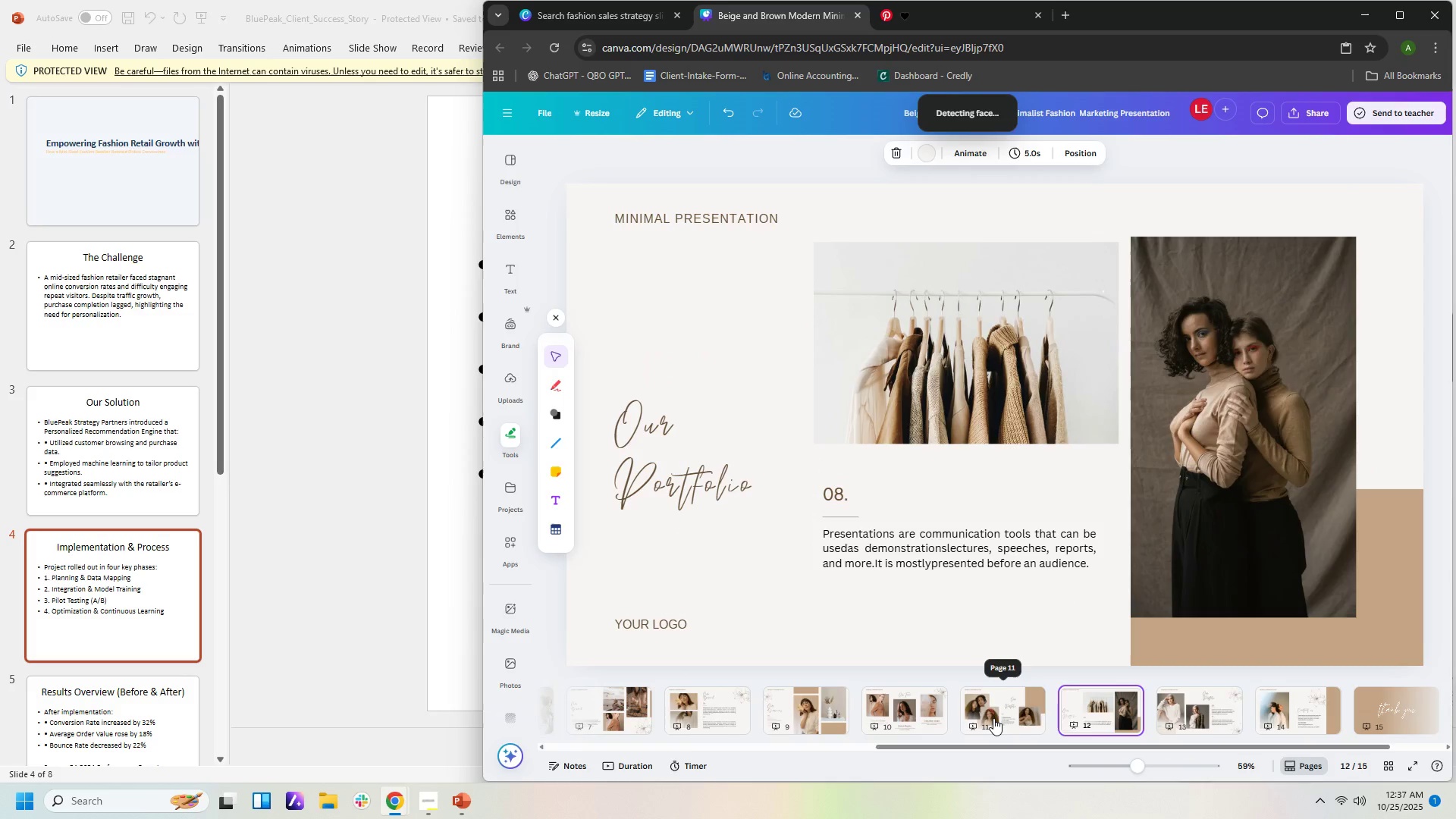 
key(ArrowRight)
 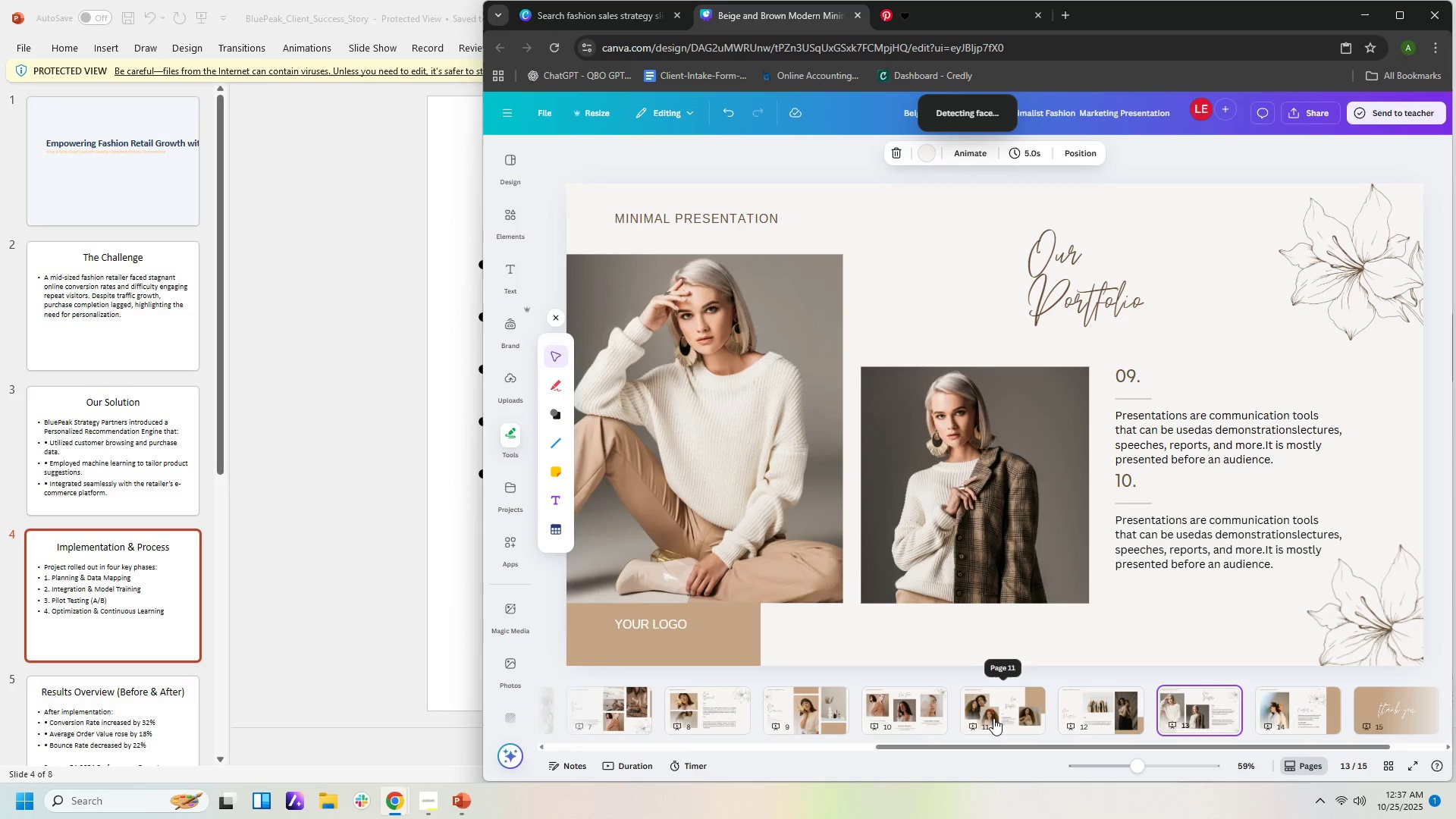 
key(ArrowRight)
 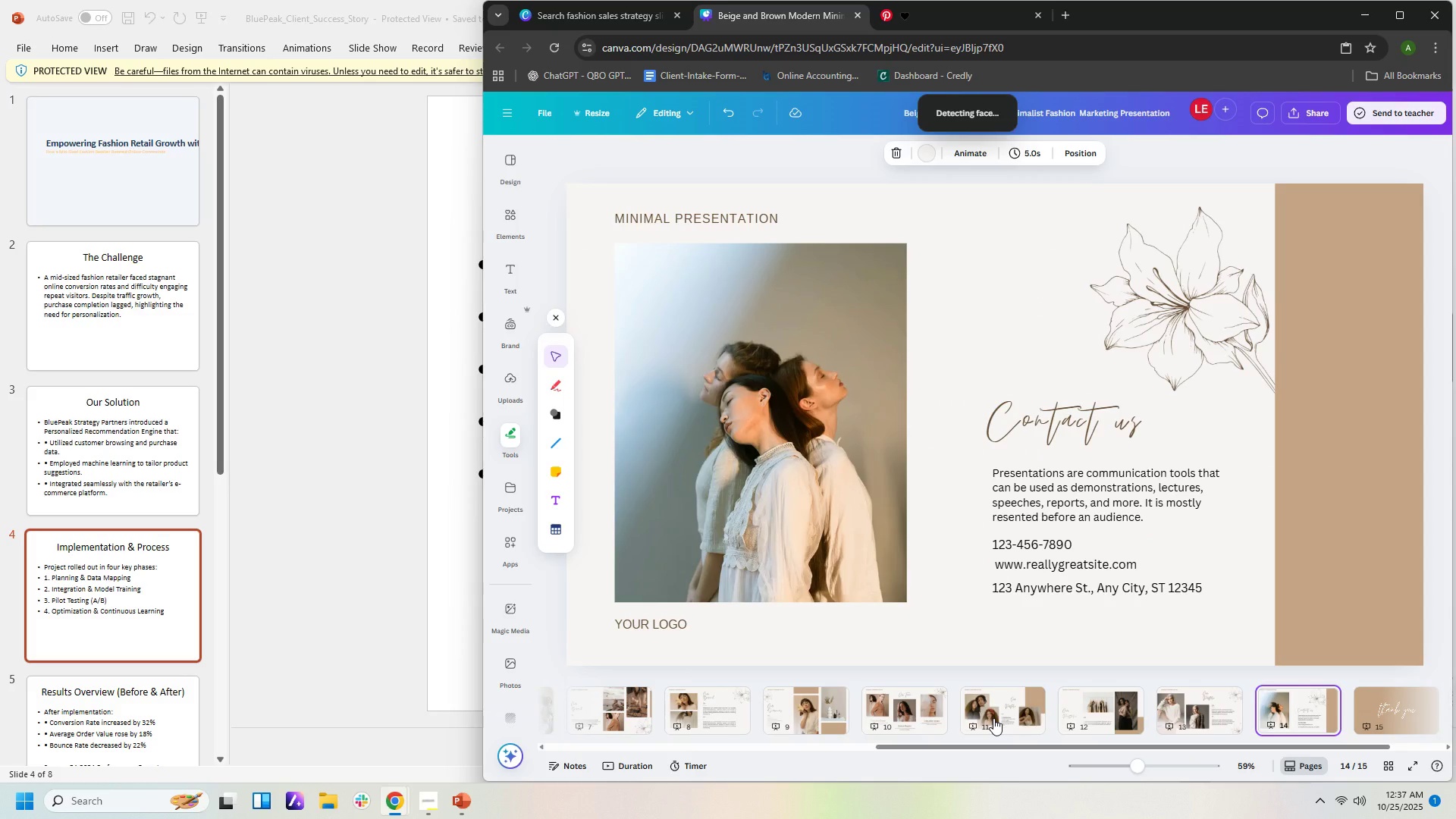 
key(ArrowRight)
 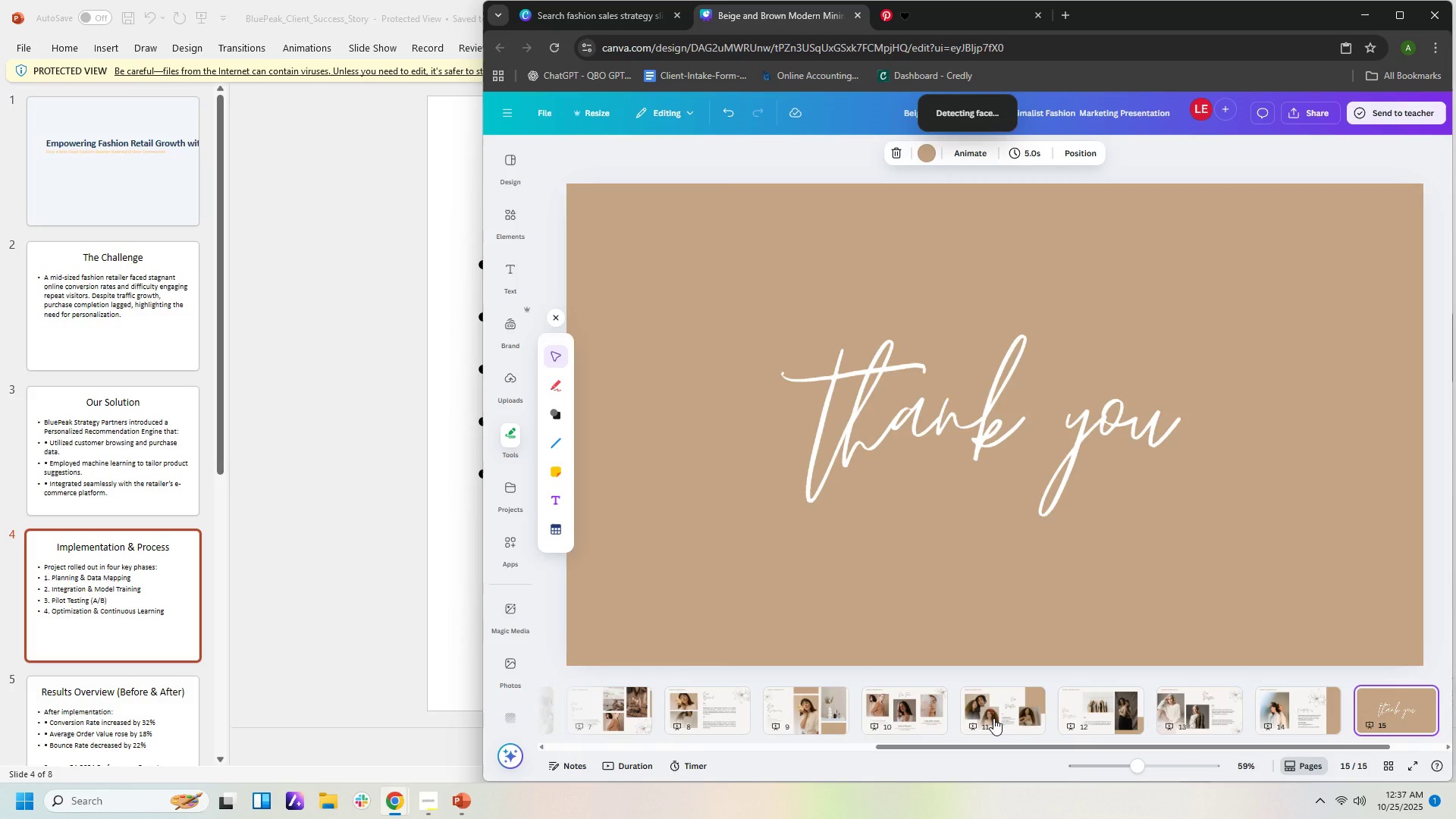 
key(ArrowRight)
 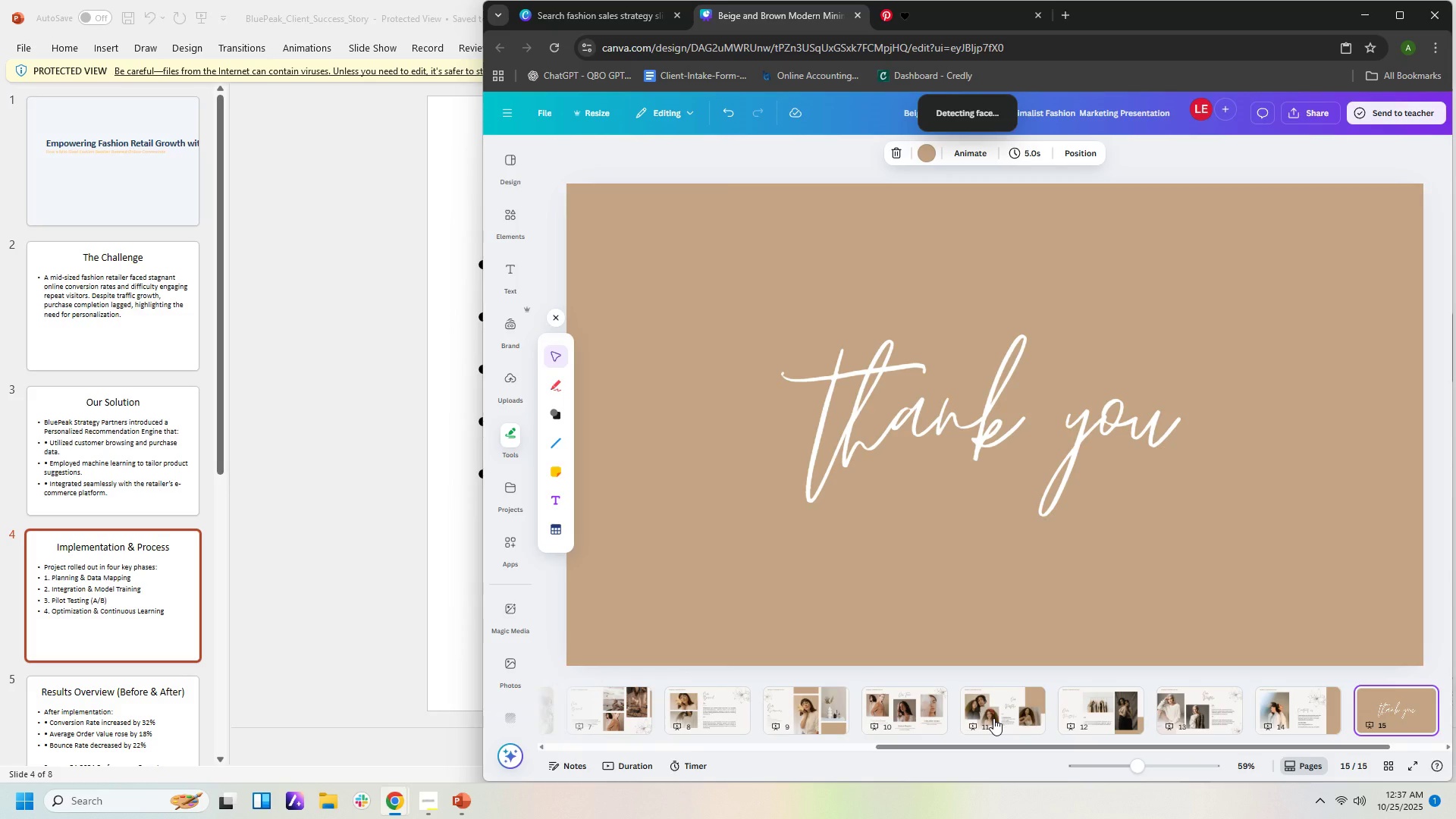 
key(ArrowLeft)
 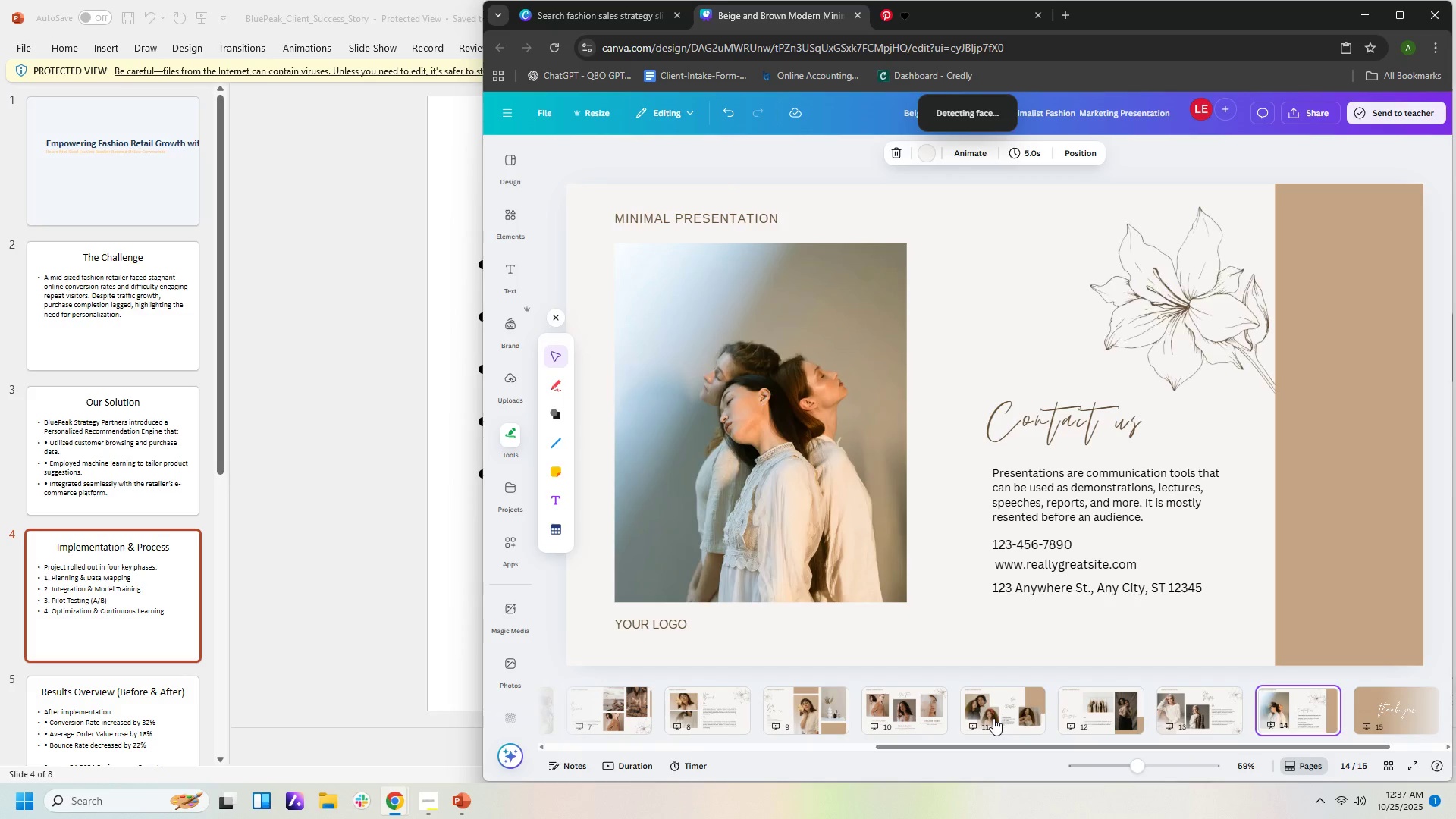 
key(ArrowLeft)
 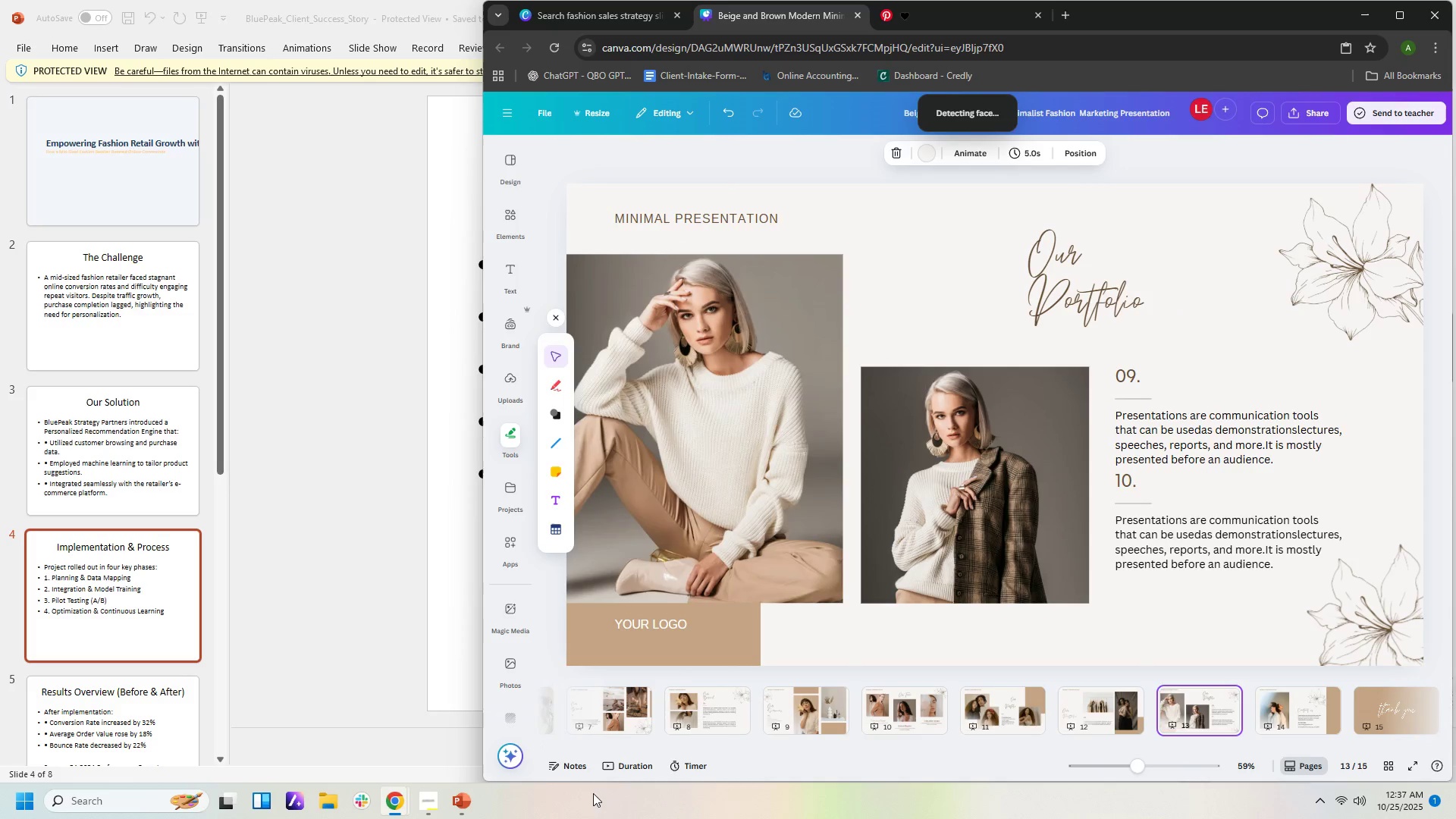 
left_click([460, 808])
 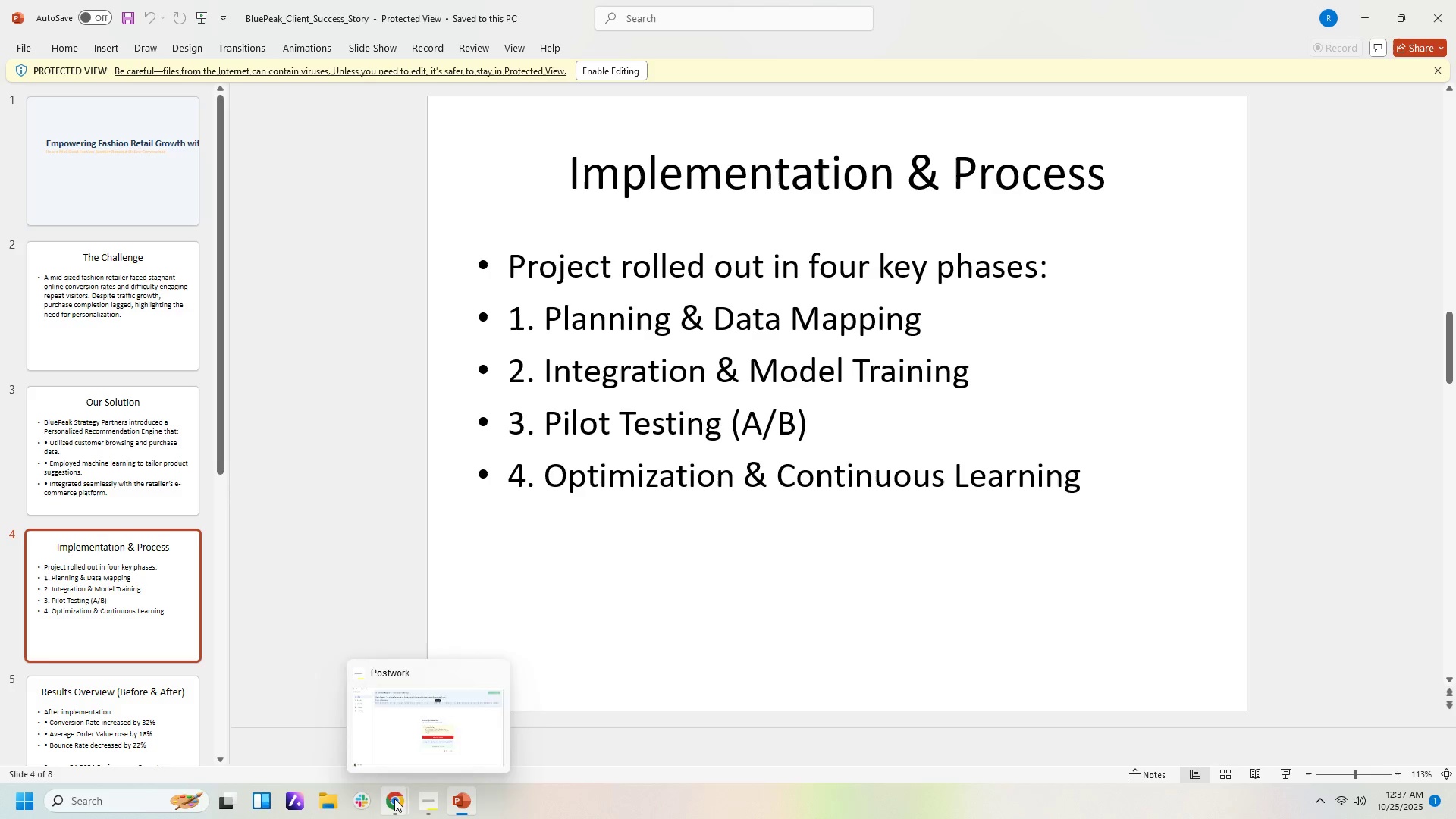 
left_click([326, 730])
 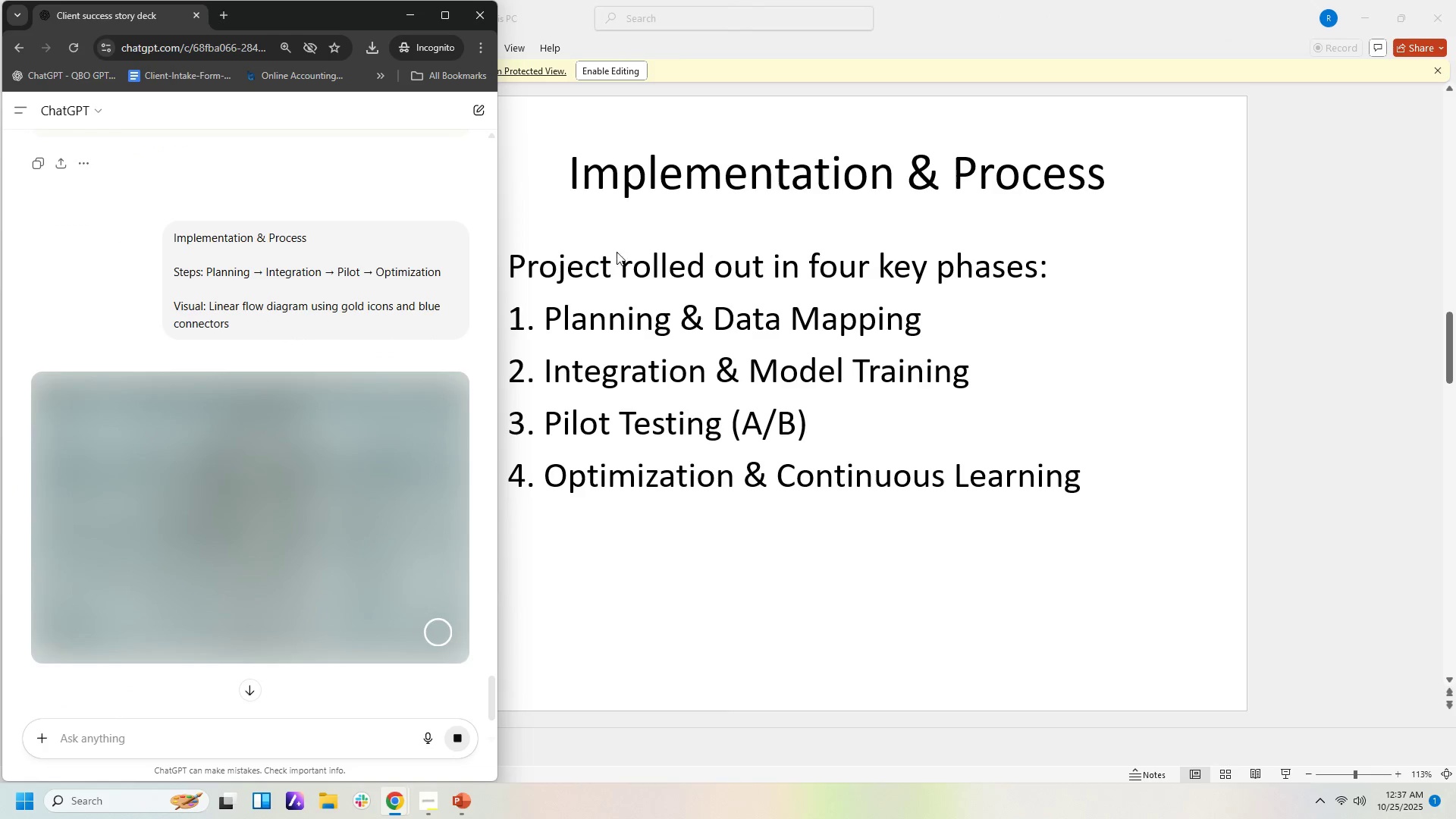 
left_click([392, 808])
 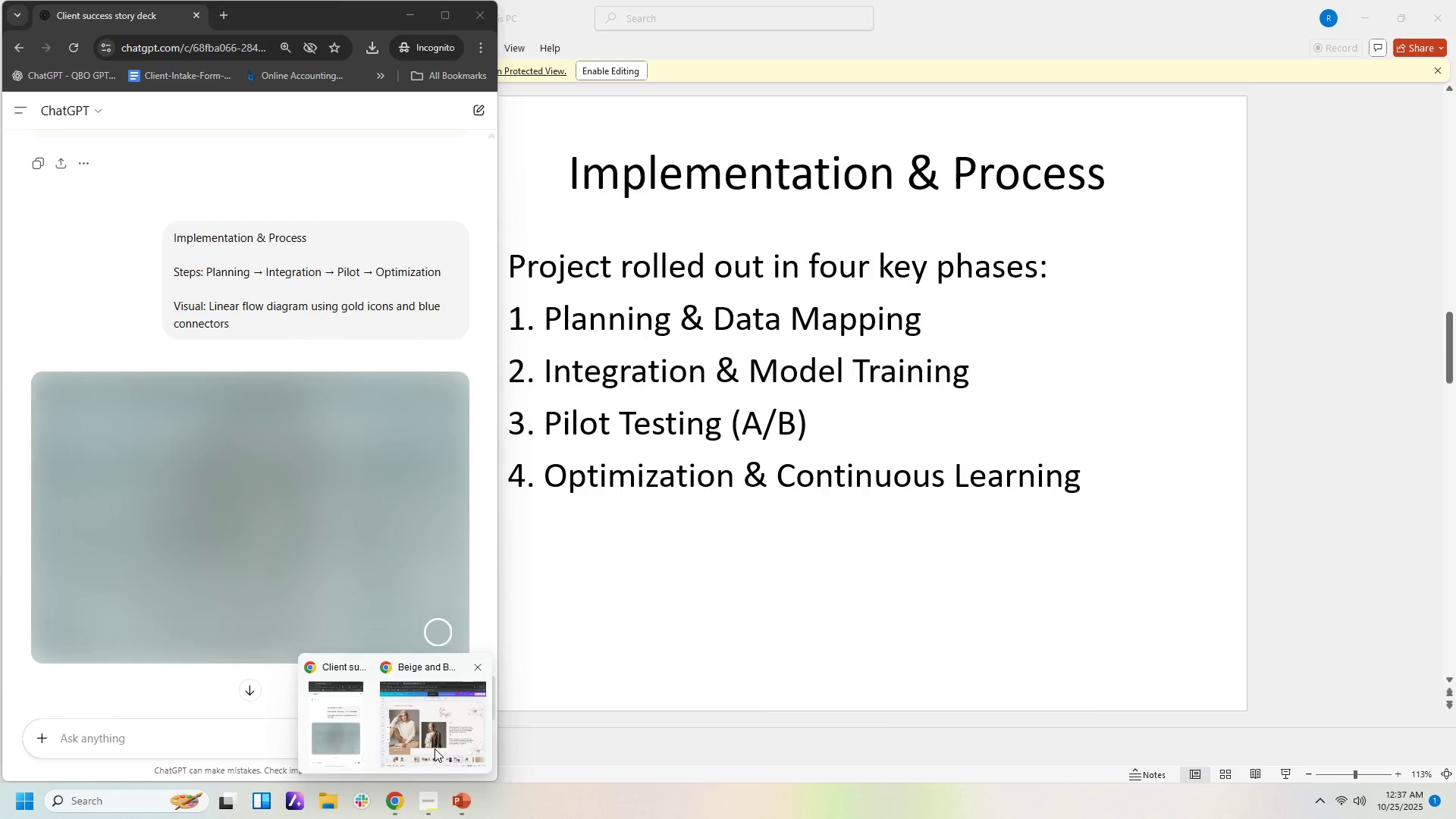 
left_click([435, 748])
 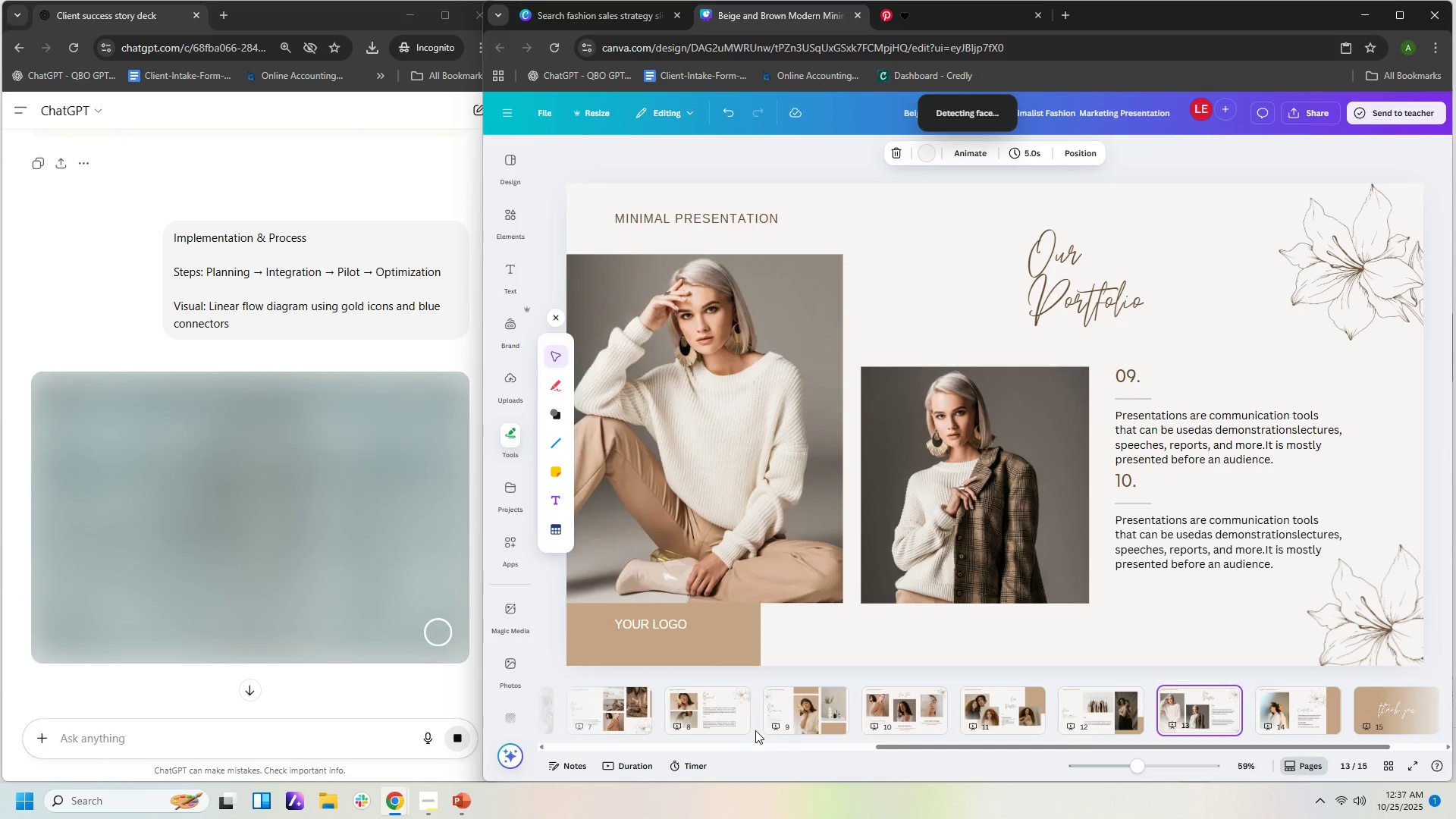 
left_click([824, 712])
 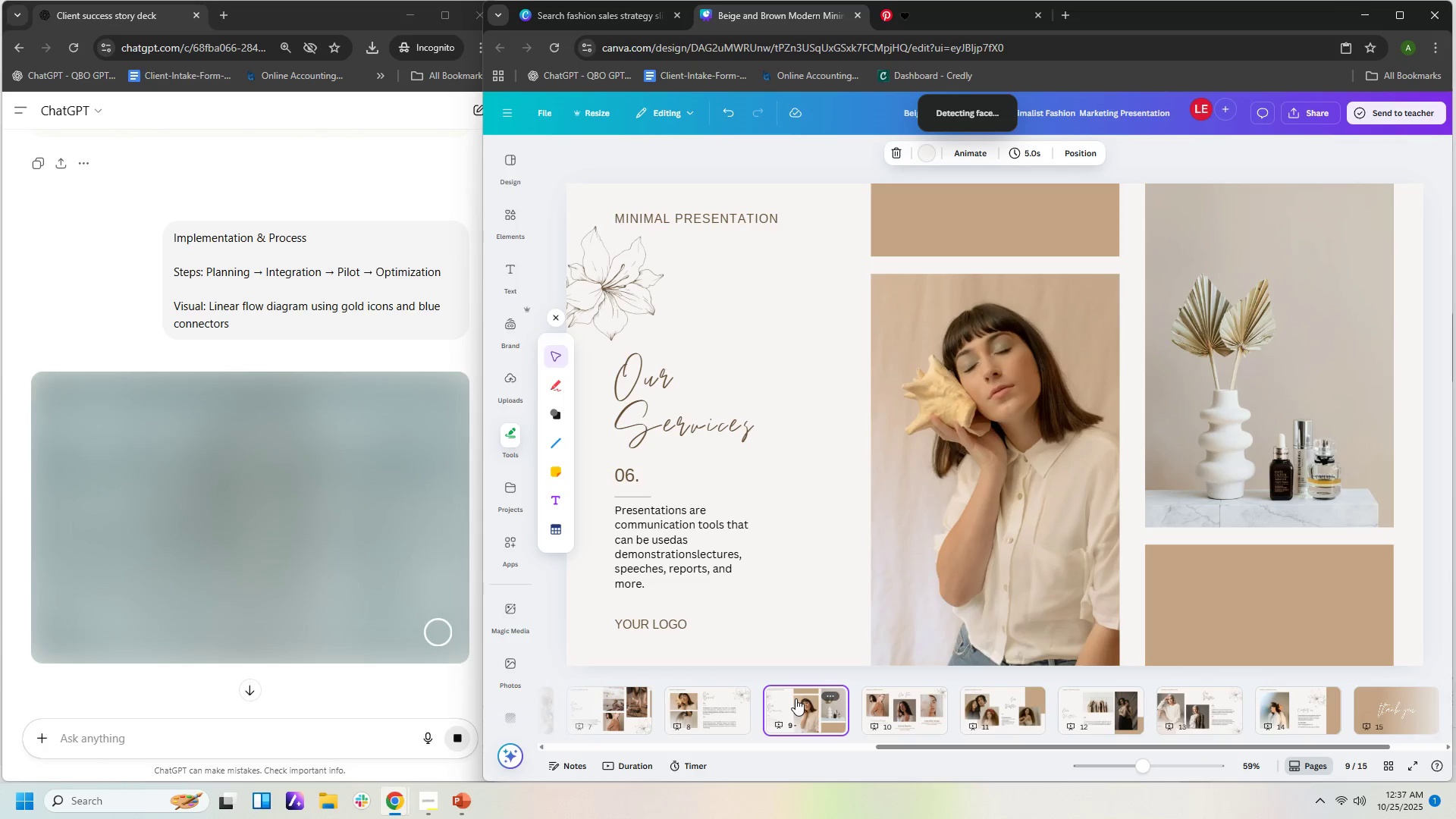 
wait(9.78)
 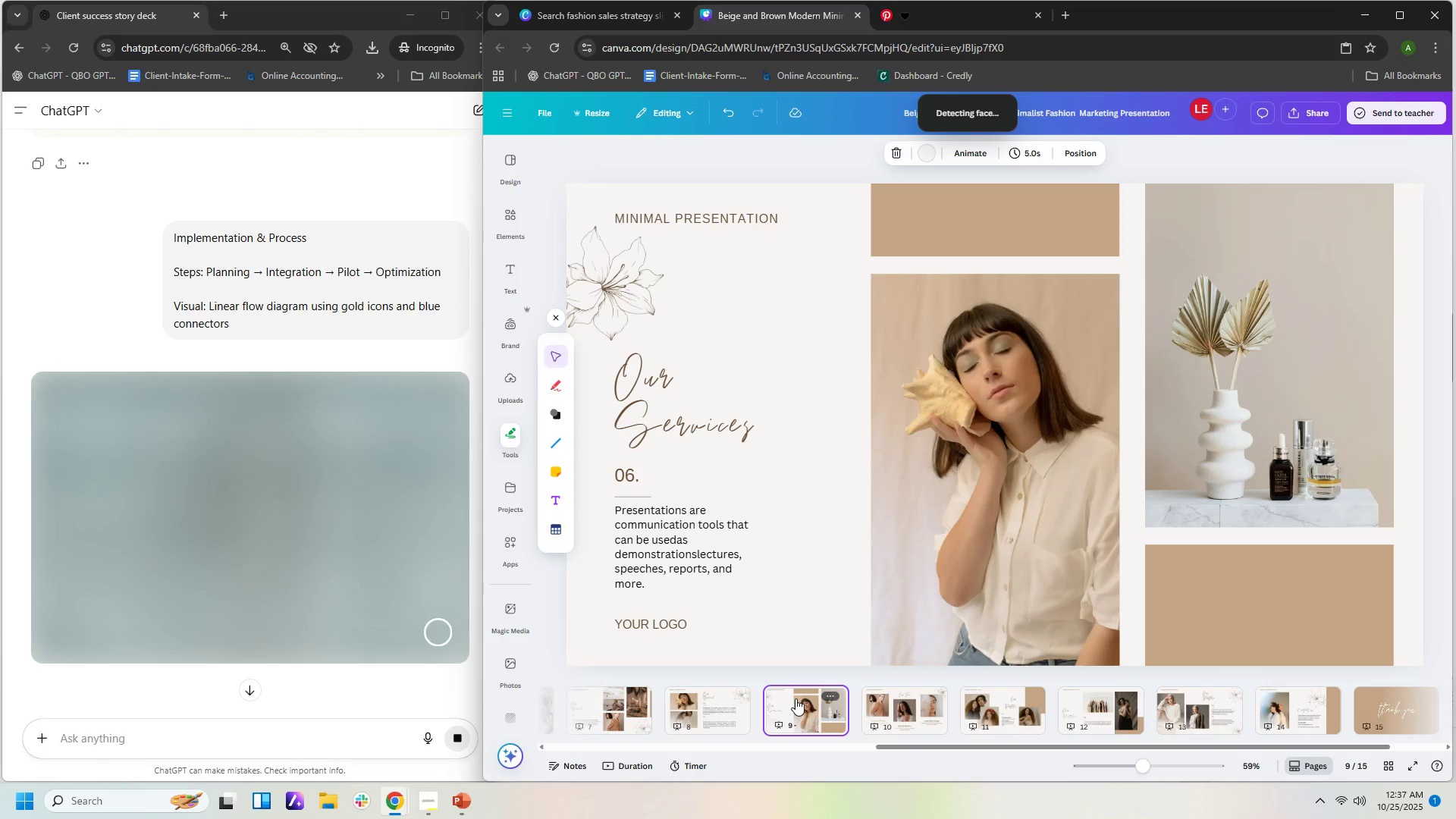 
left_click([702, 711])
 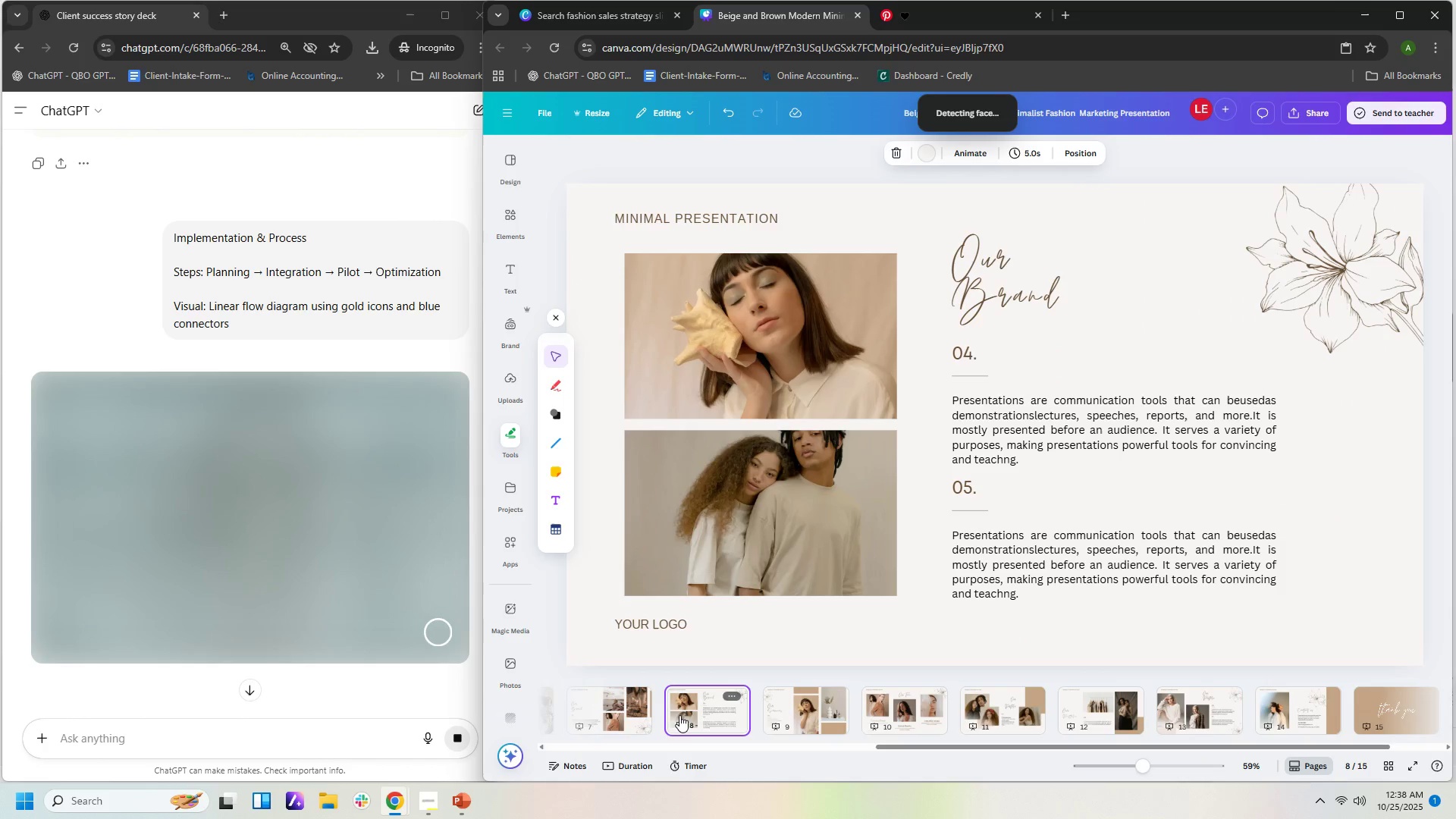 
left_click([622, 711])
 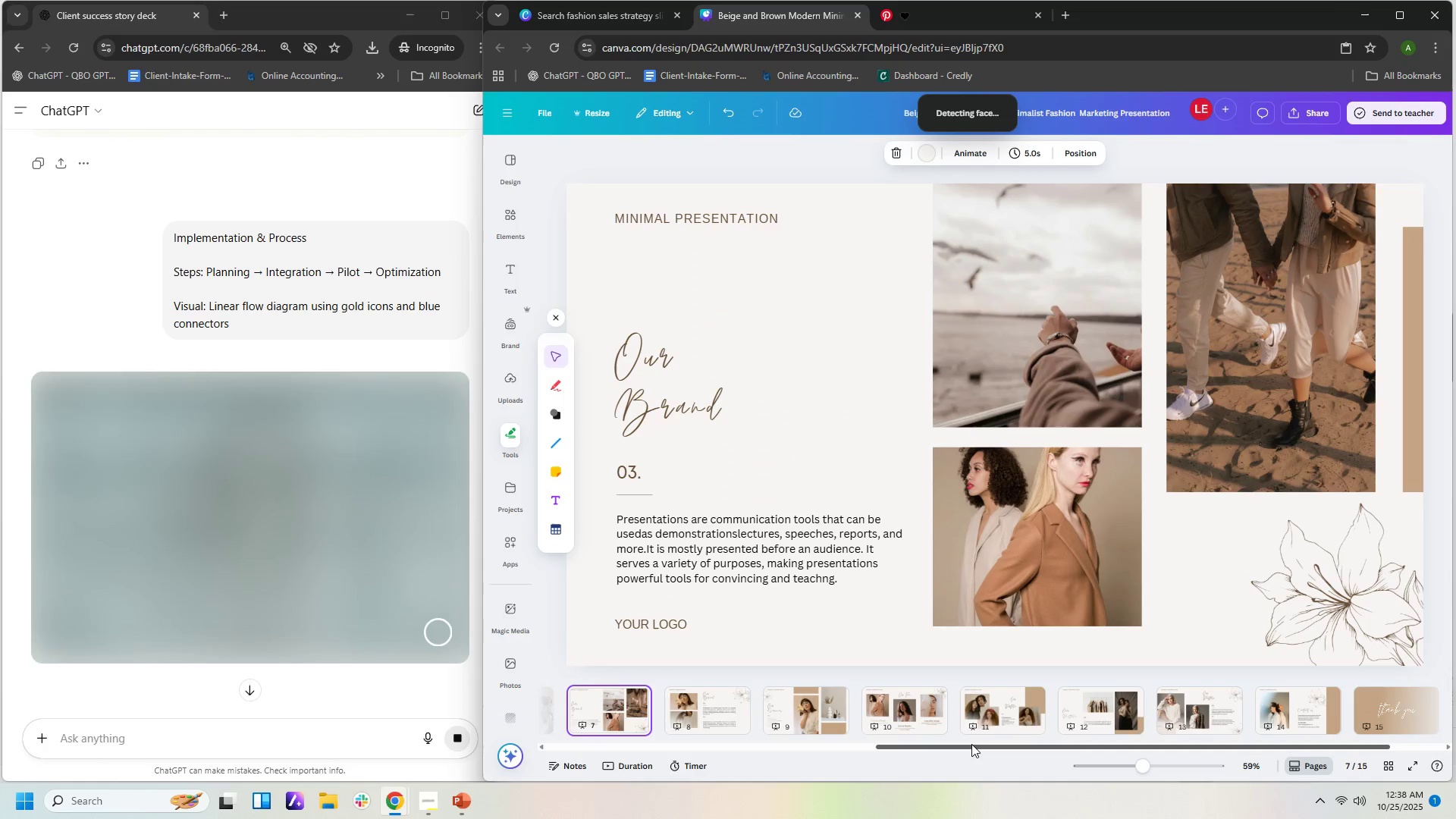 
left_click_drag(start_coordinate=[971, 744], to_coordinate=[700, 758])
 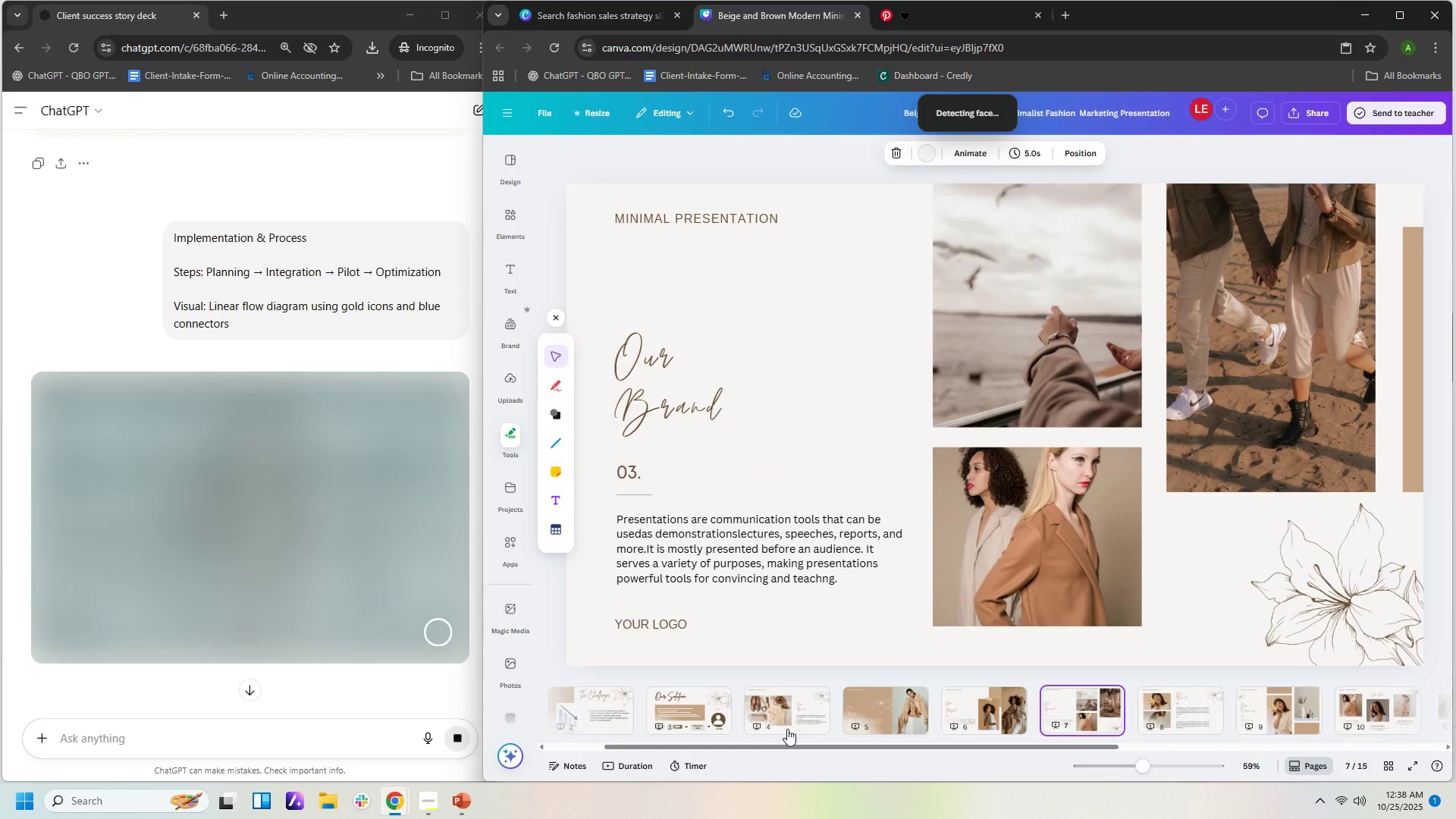 
left_click([787, 729])
 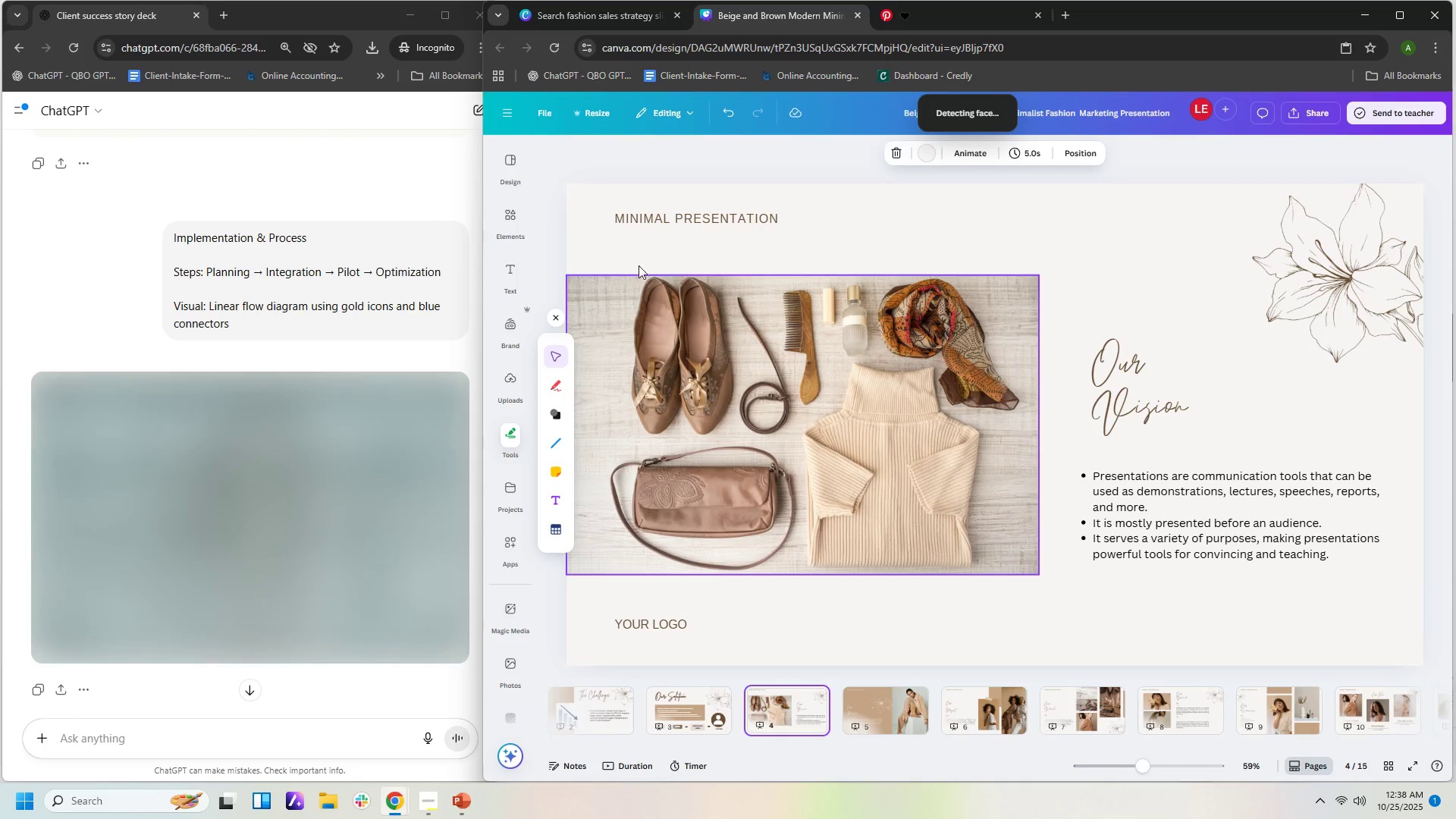 
left_click([683, 216])
 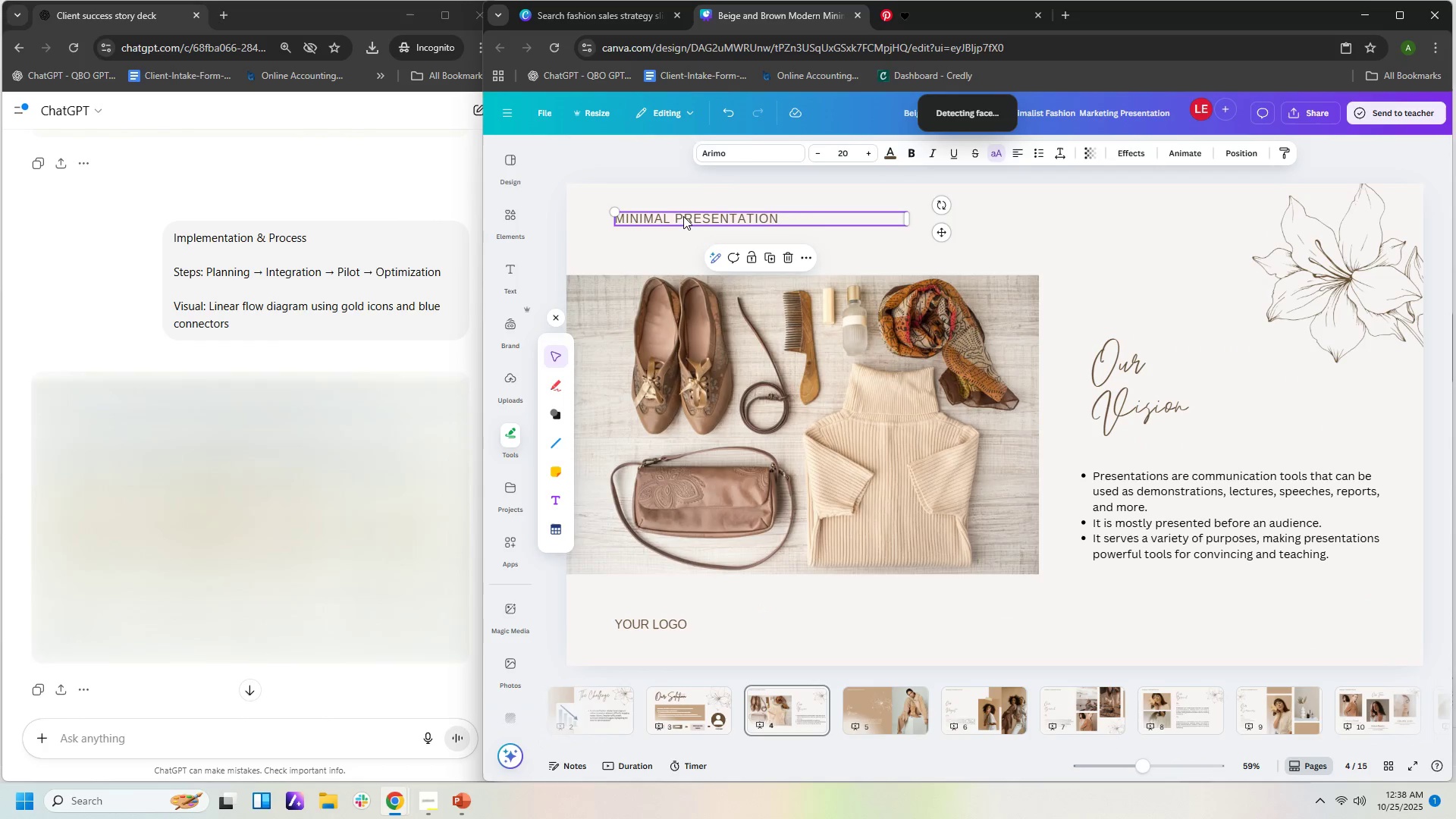 
key(Delete)
 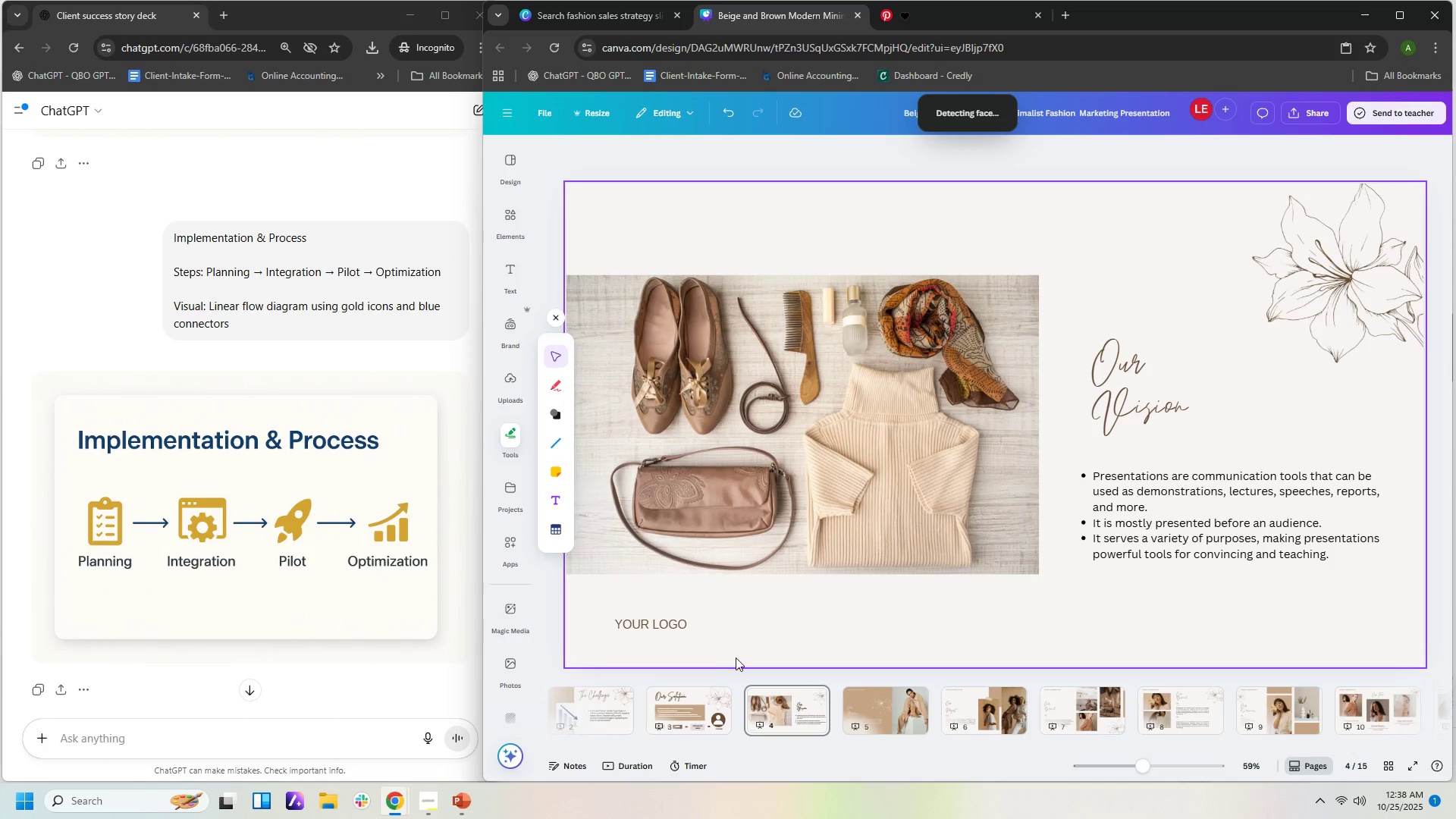 
left_click([673, 626])
 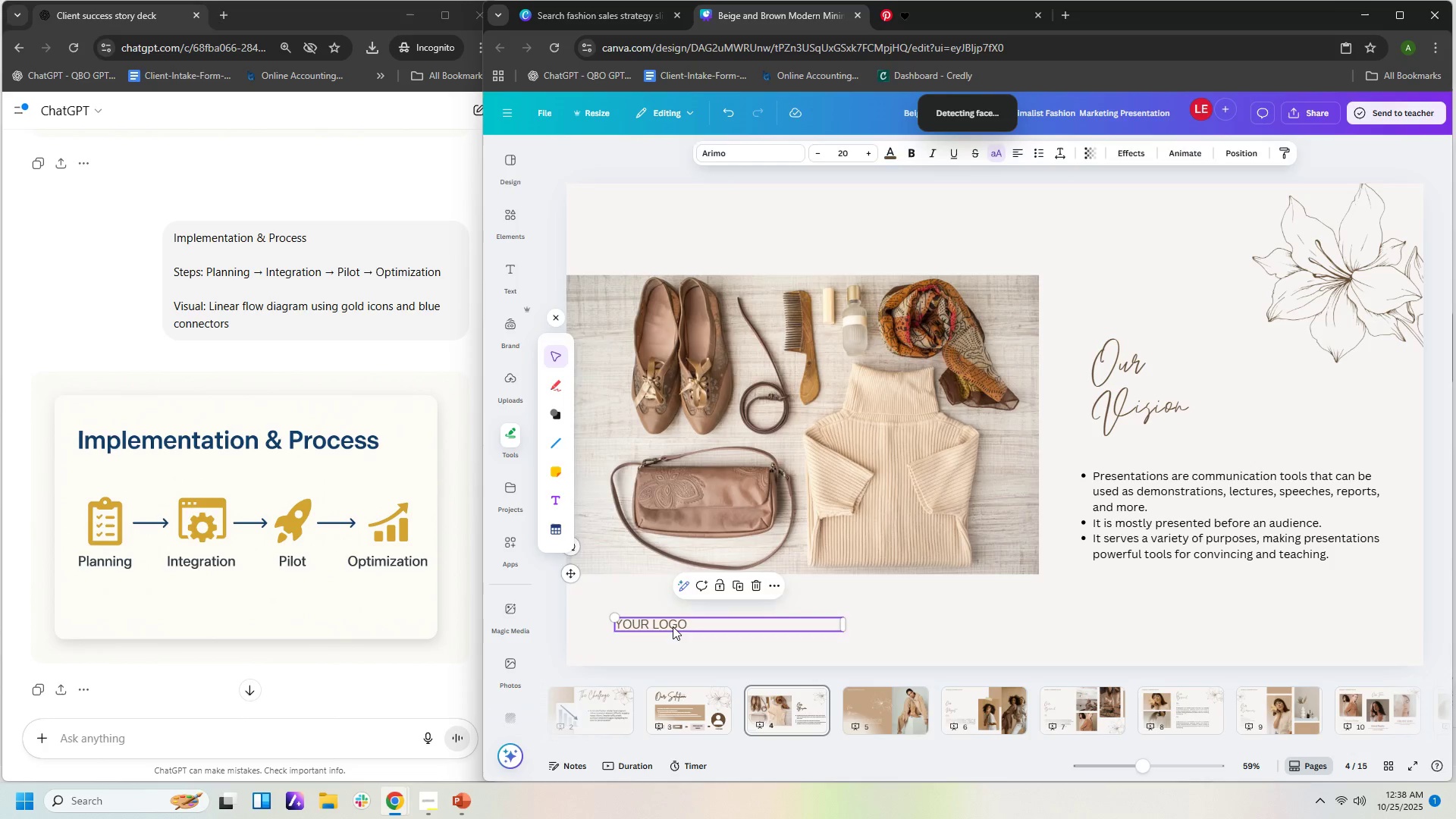 
key(Delete)
 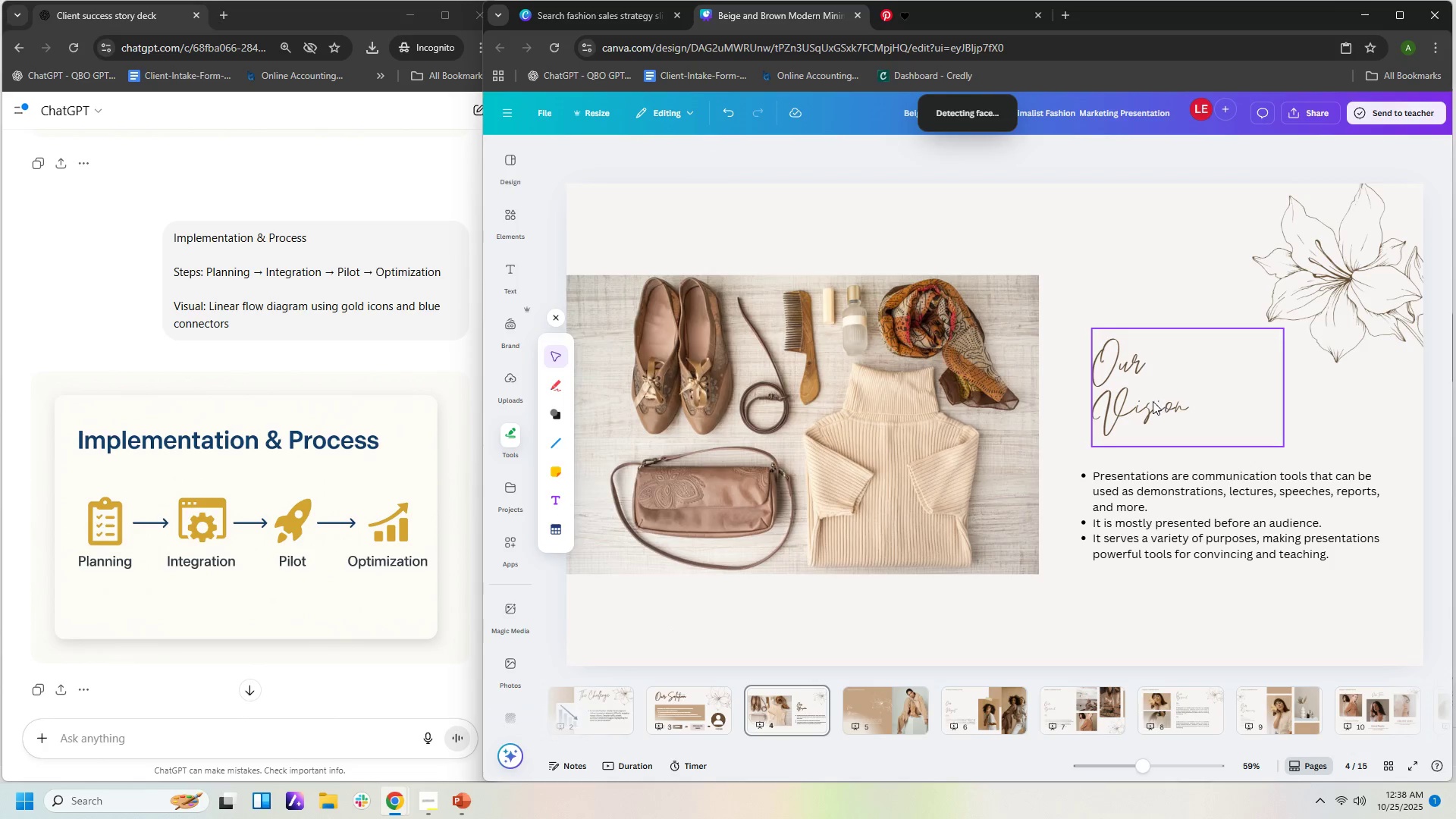 
left_click([1153, 401])
 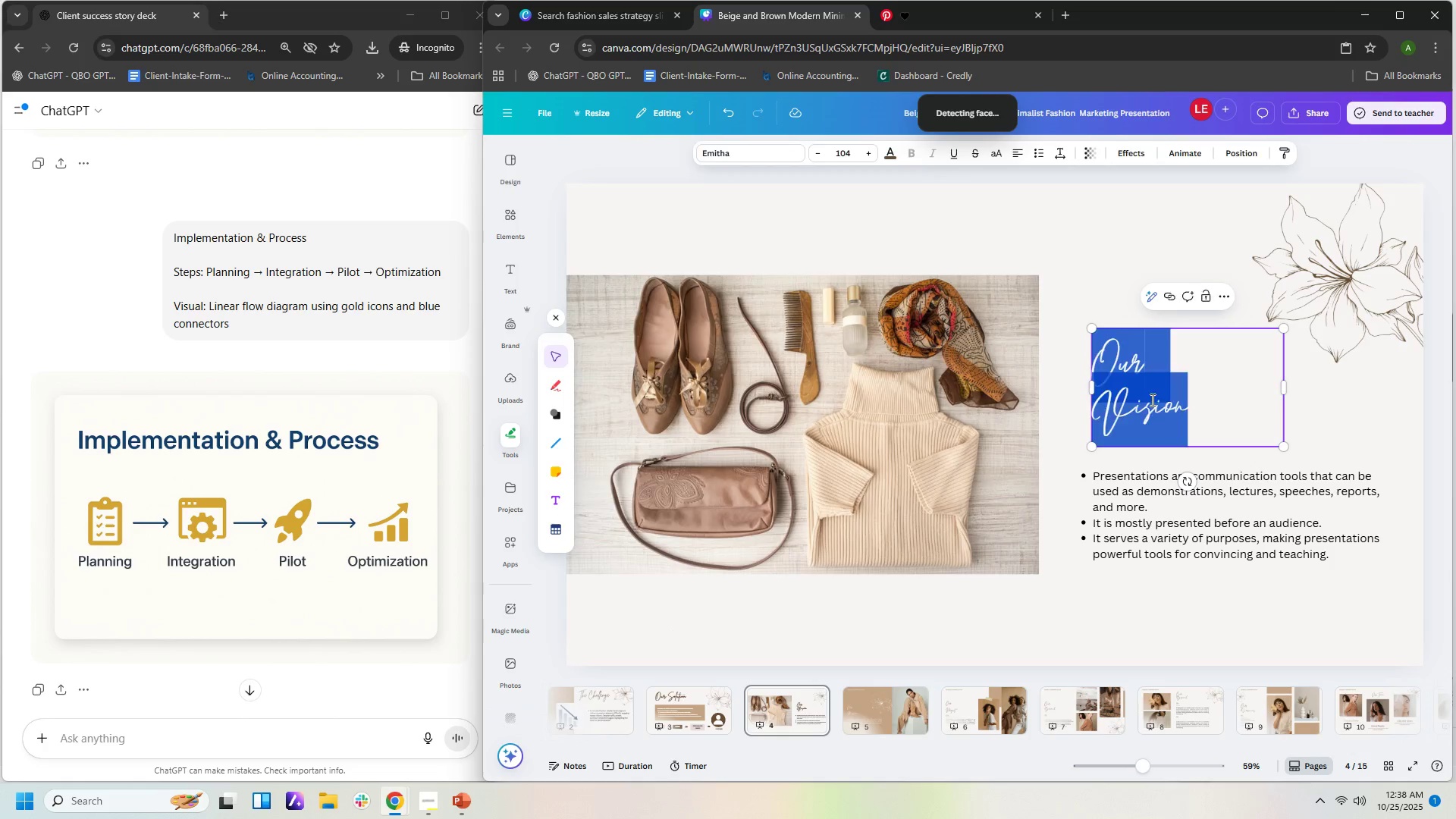 
double_click([1151, 400])
 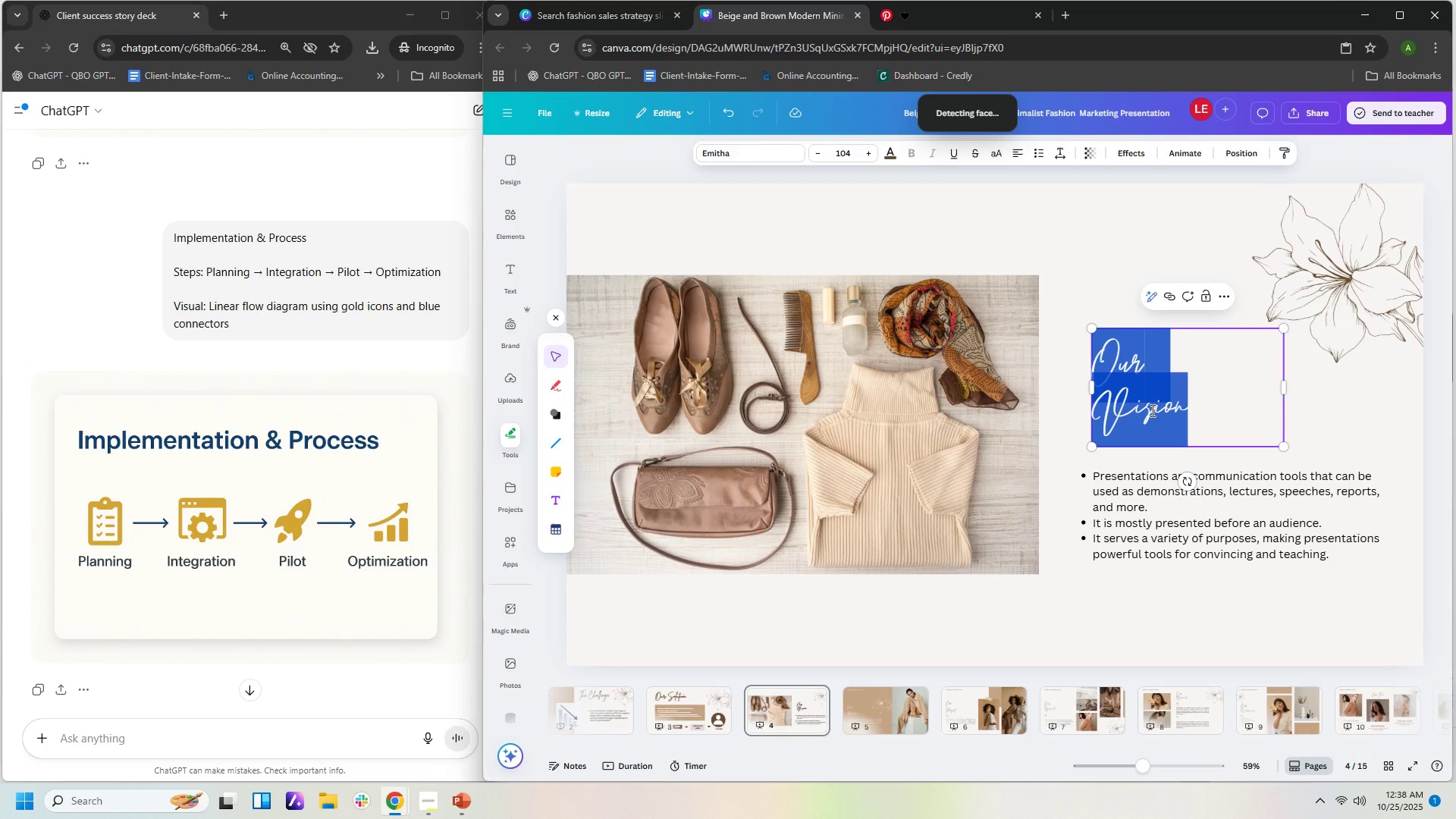 
type(I,pl)
key(Backspace)
key(Backspace)
key(Backspace)
key(Backspace)
type(Implementation a)
key(Backspace)
type(and Process)
 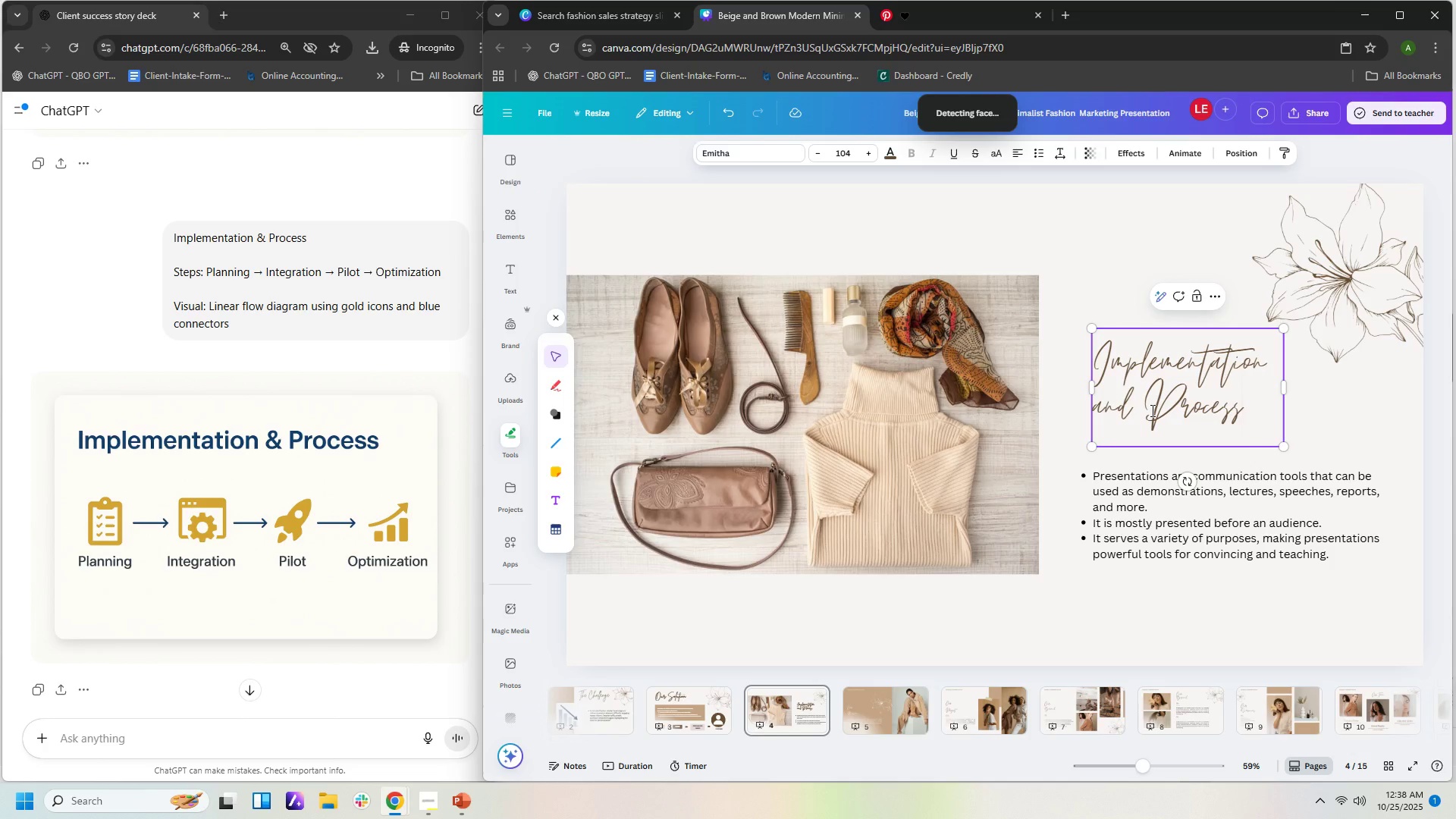 
wait(5.6)
 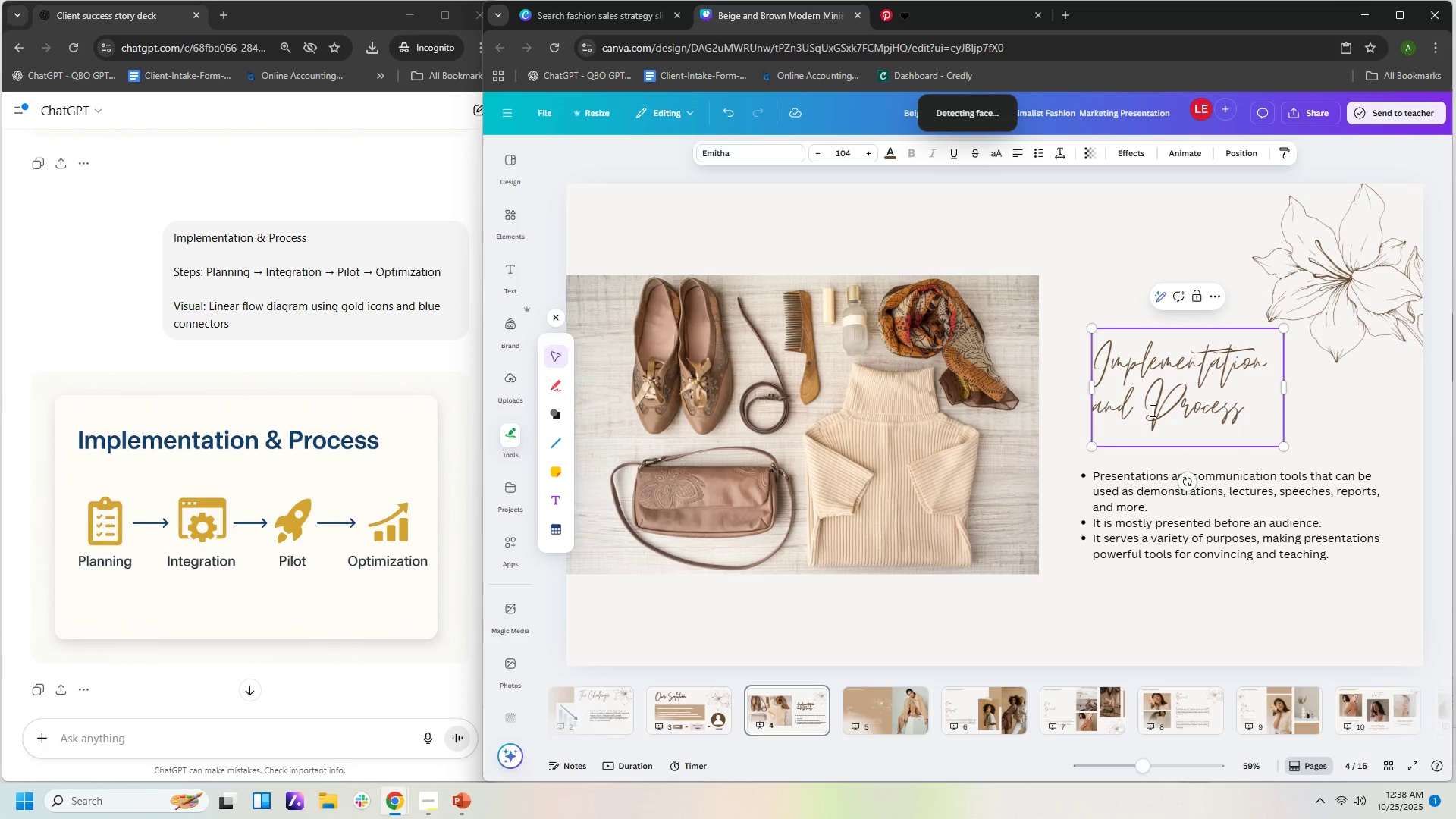 
left_click([915, 489])
 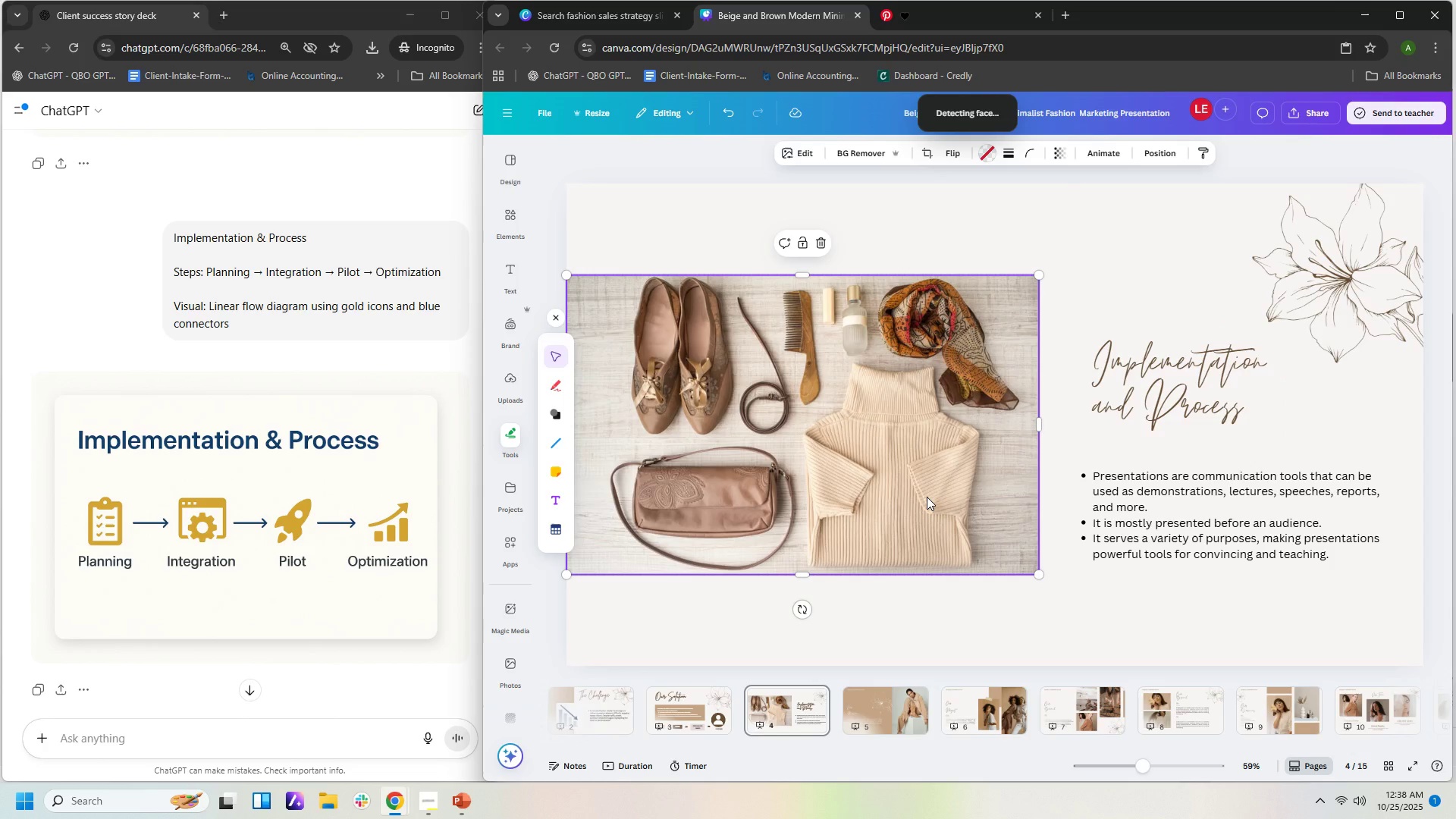 
wait(7.43)
 